 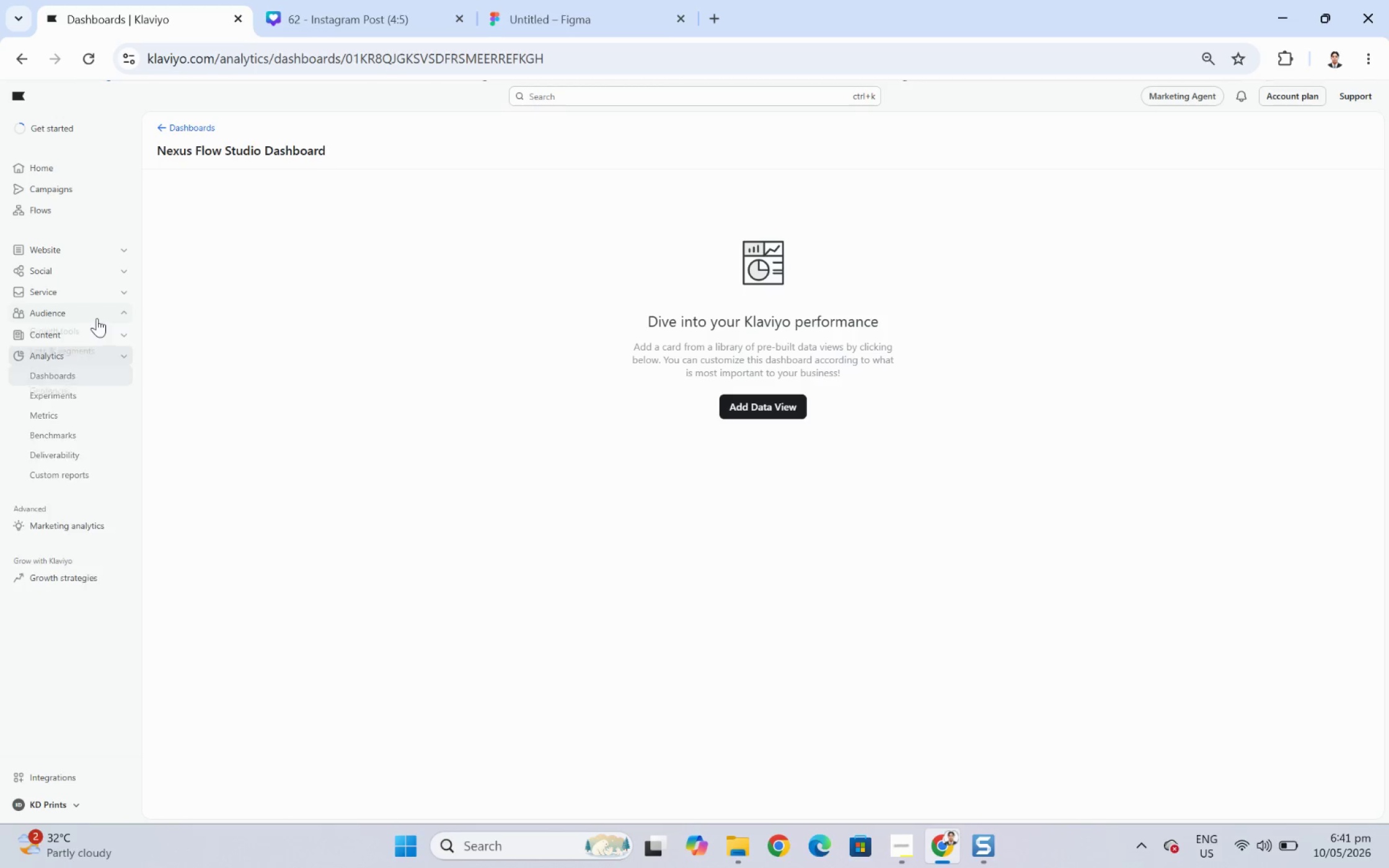 
right_click([67, 353])
 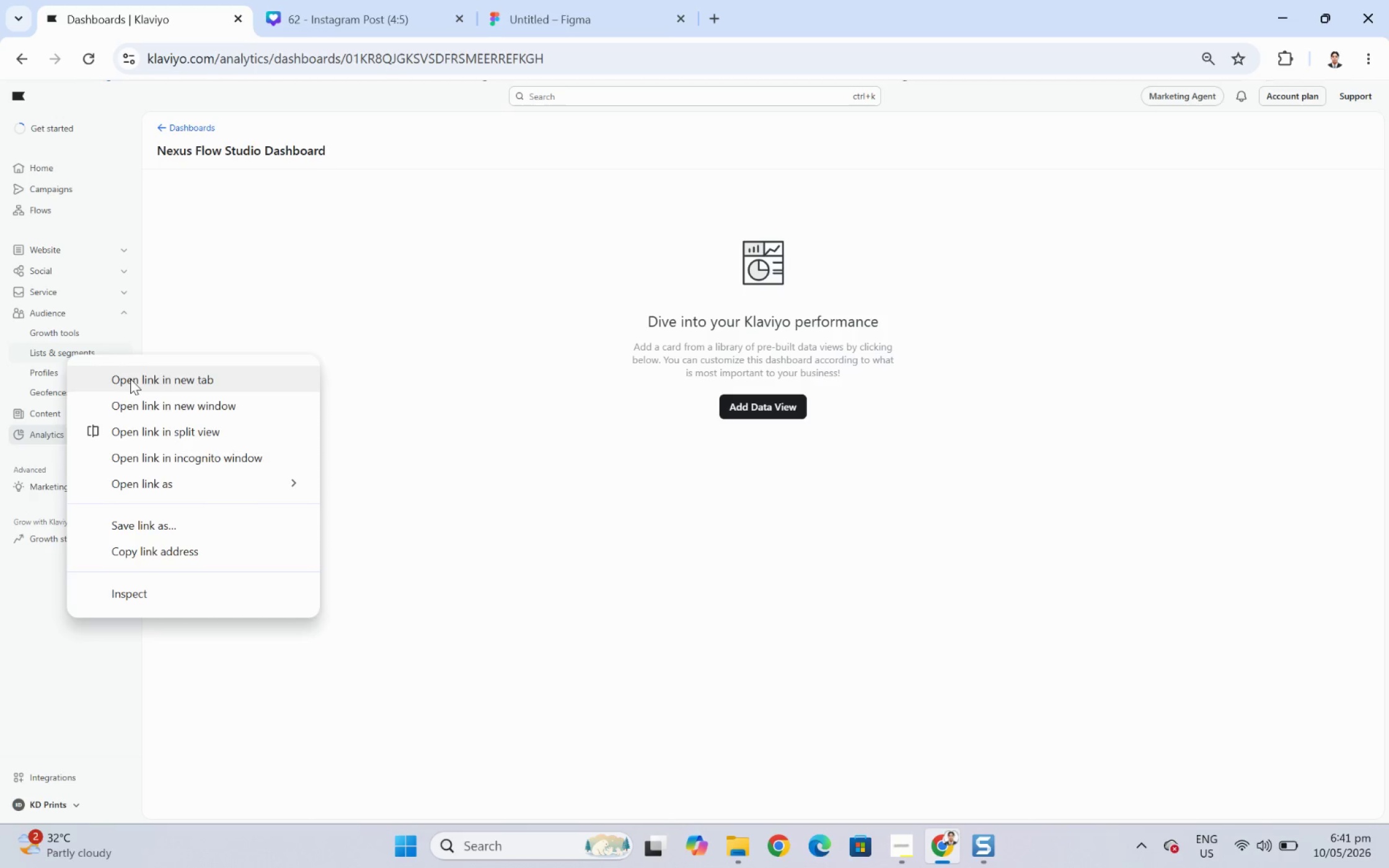 
left_click([133, 380])
 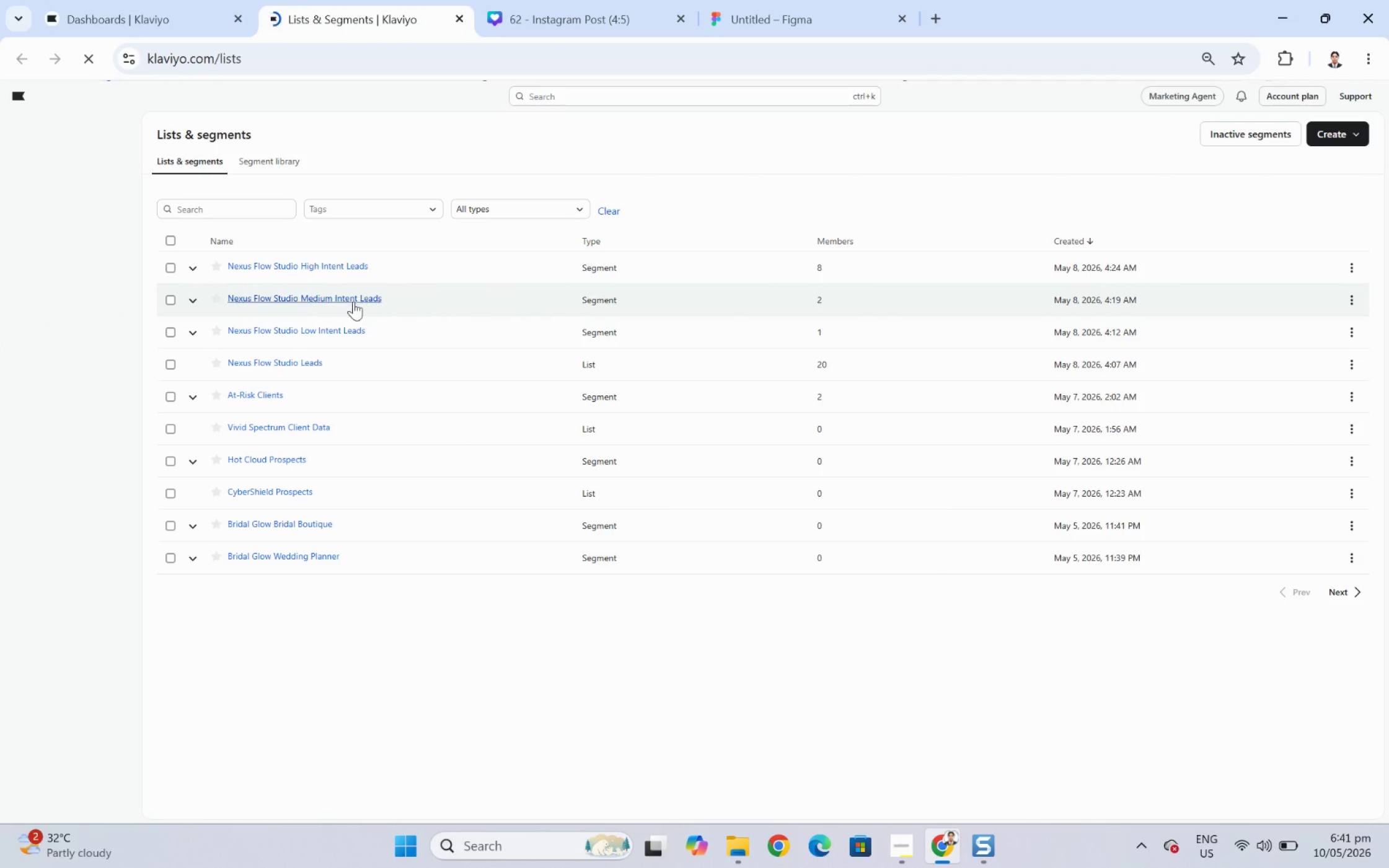 
wait(22.0)
 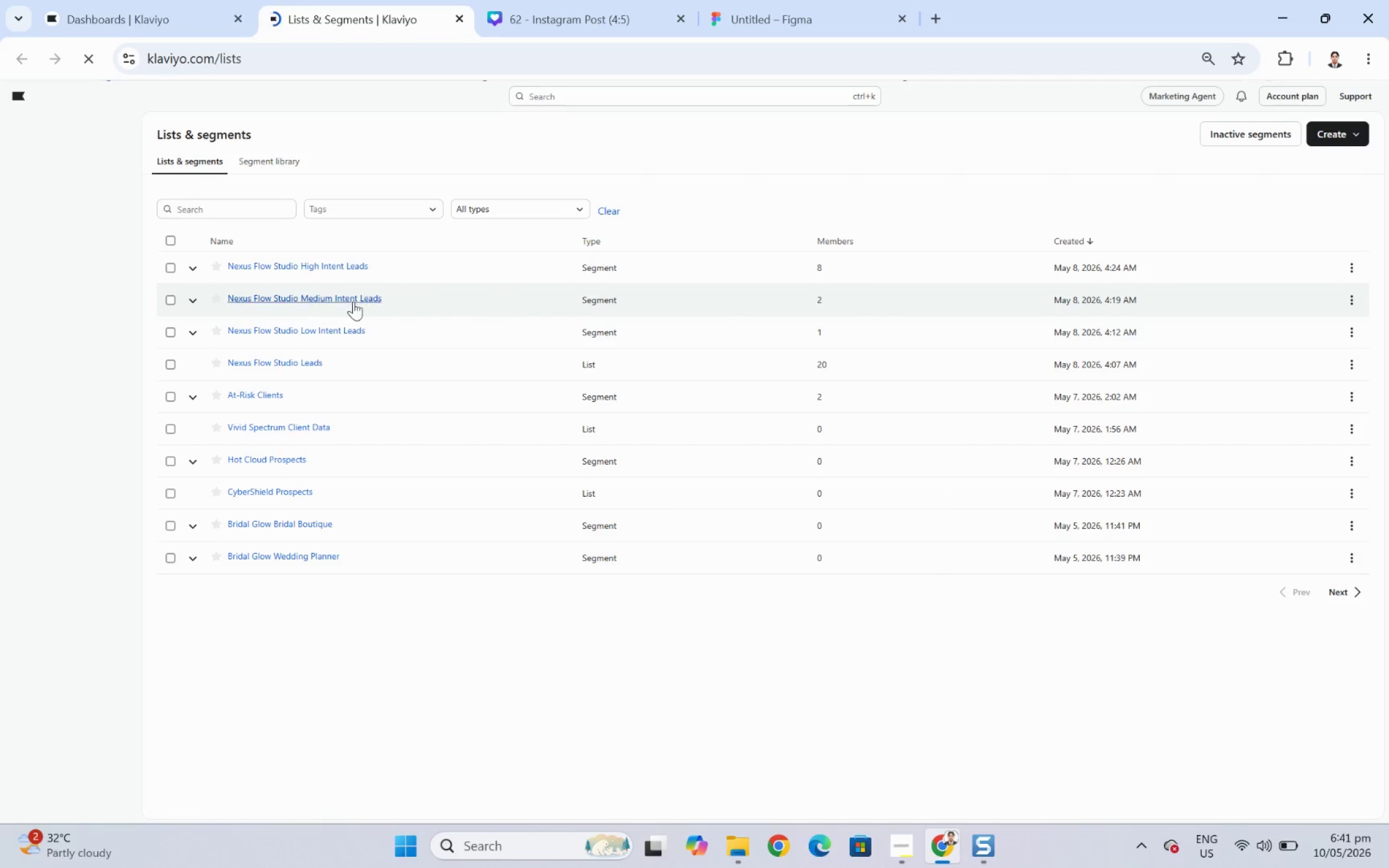 
left_click([304, 367])
 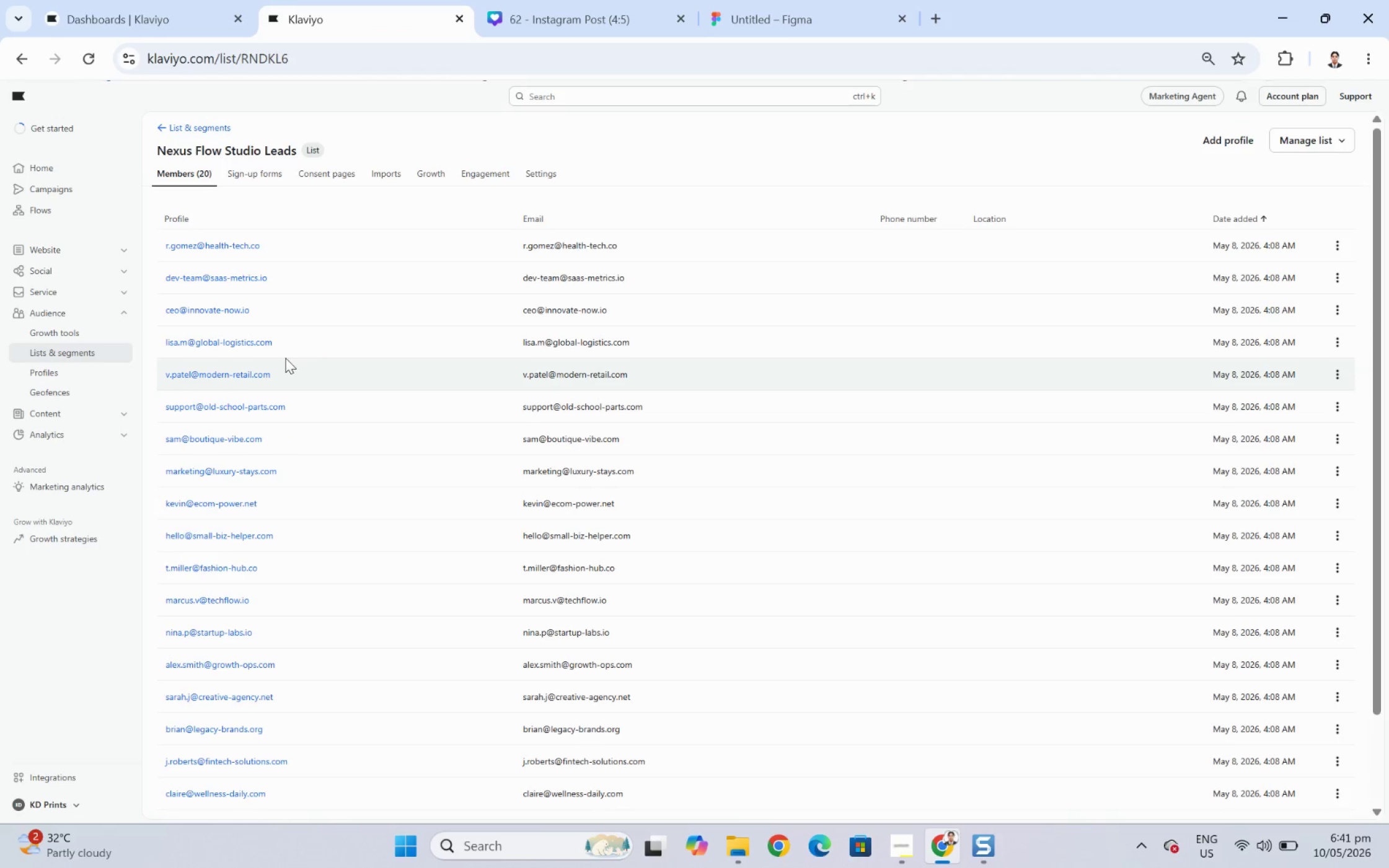 
wait(28.75)
 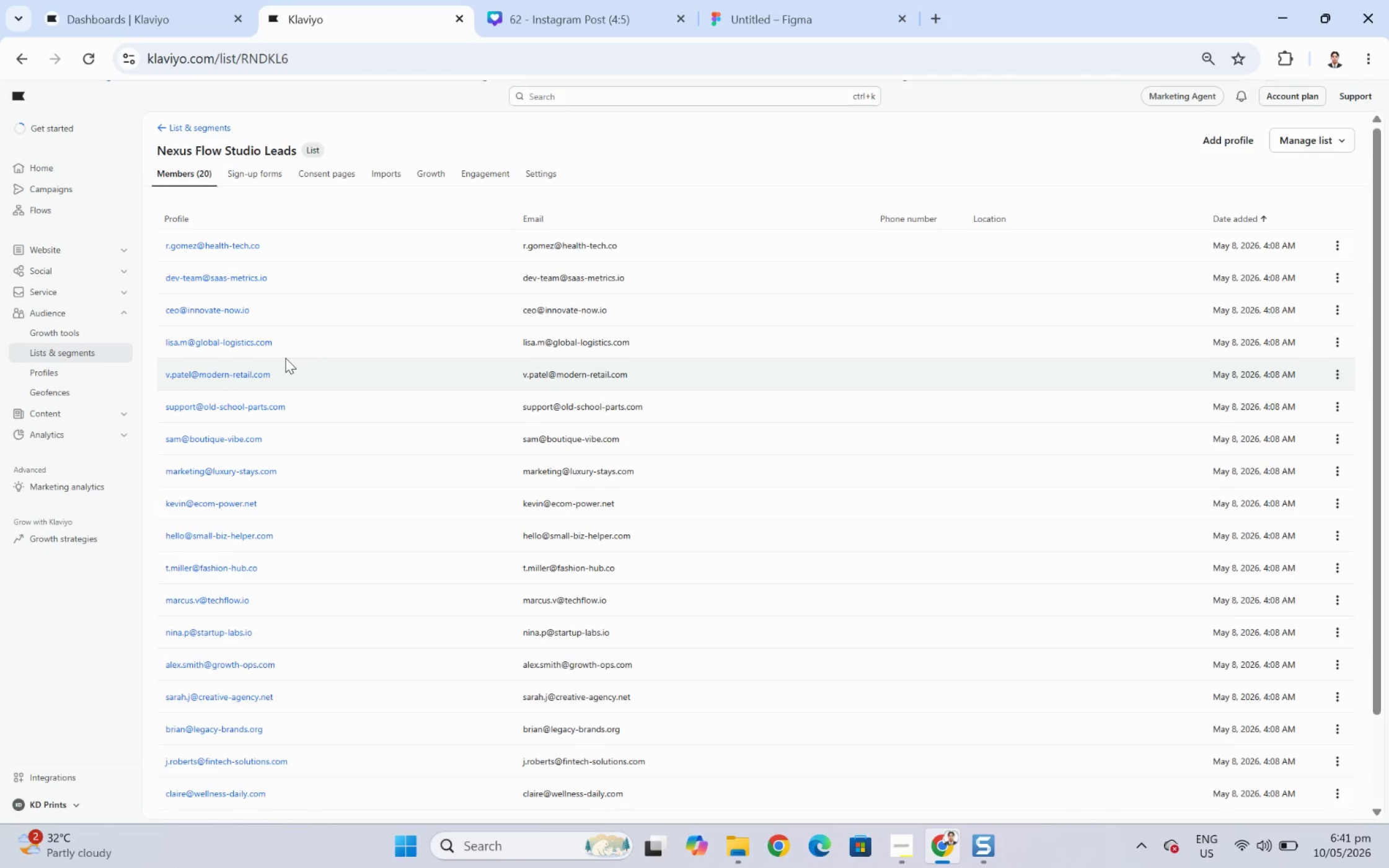 
left_click_drag(start_coordinate=[293, 248], to_coordinate=[164, 242])
 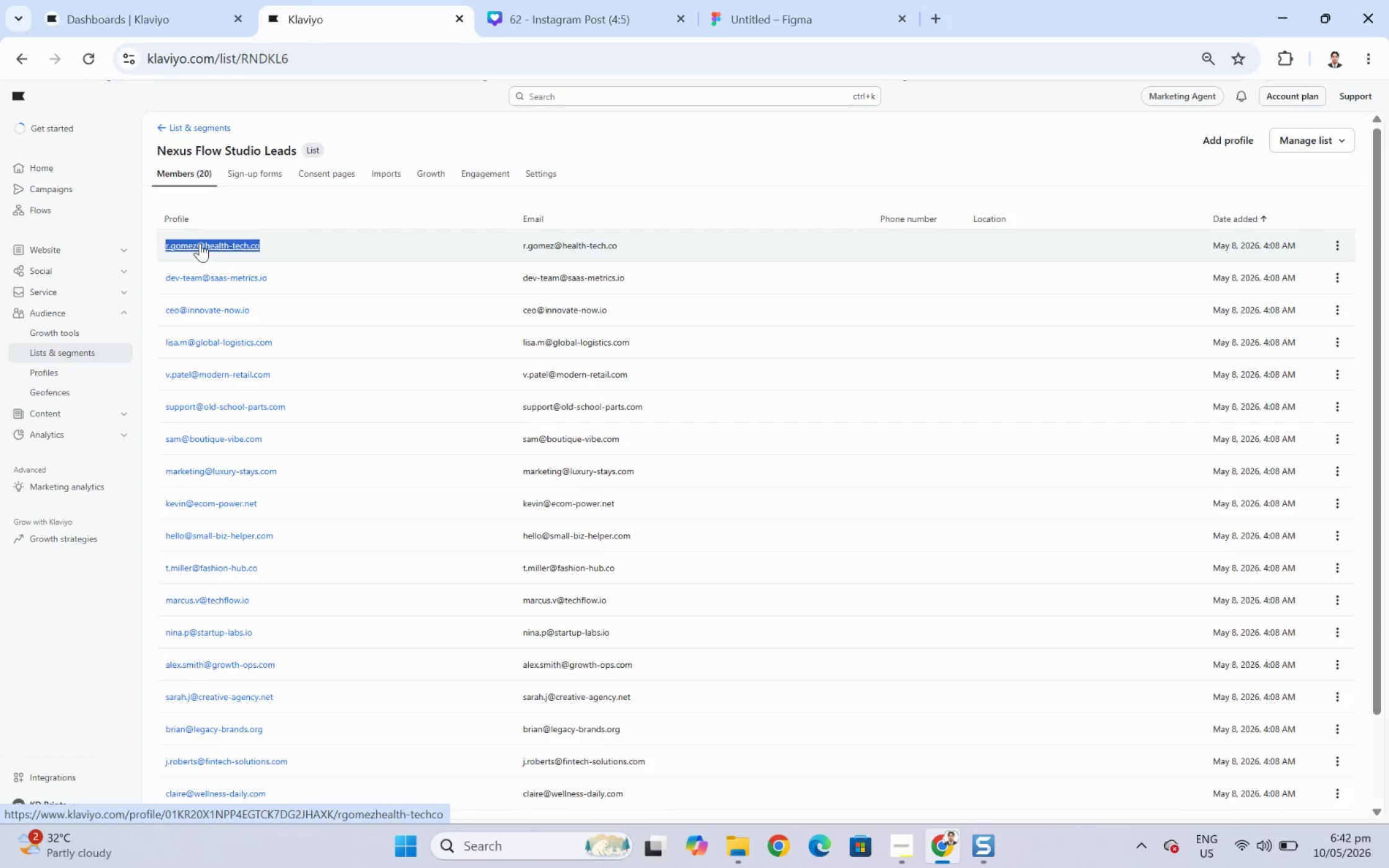 
left_click([200, 243])
 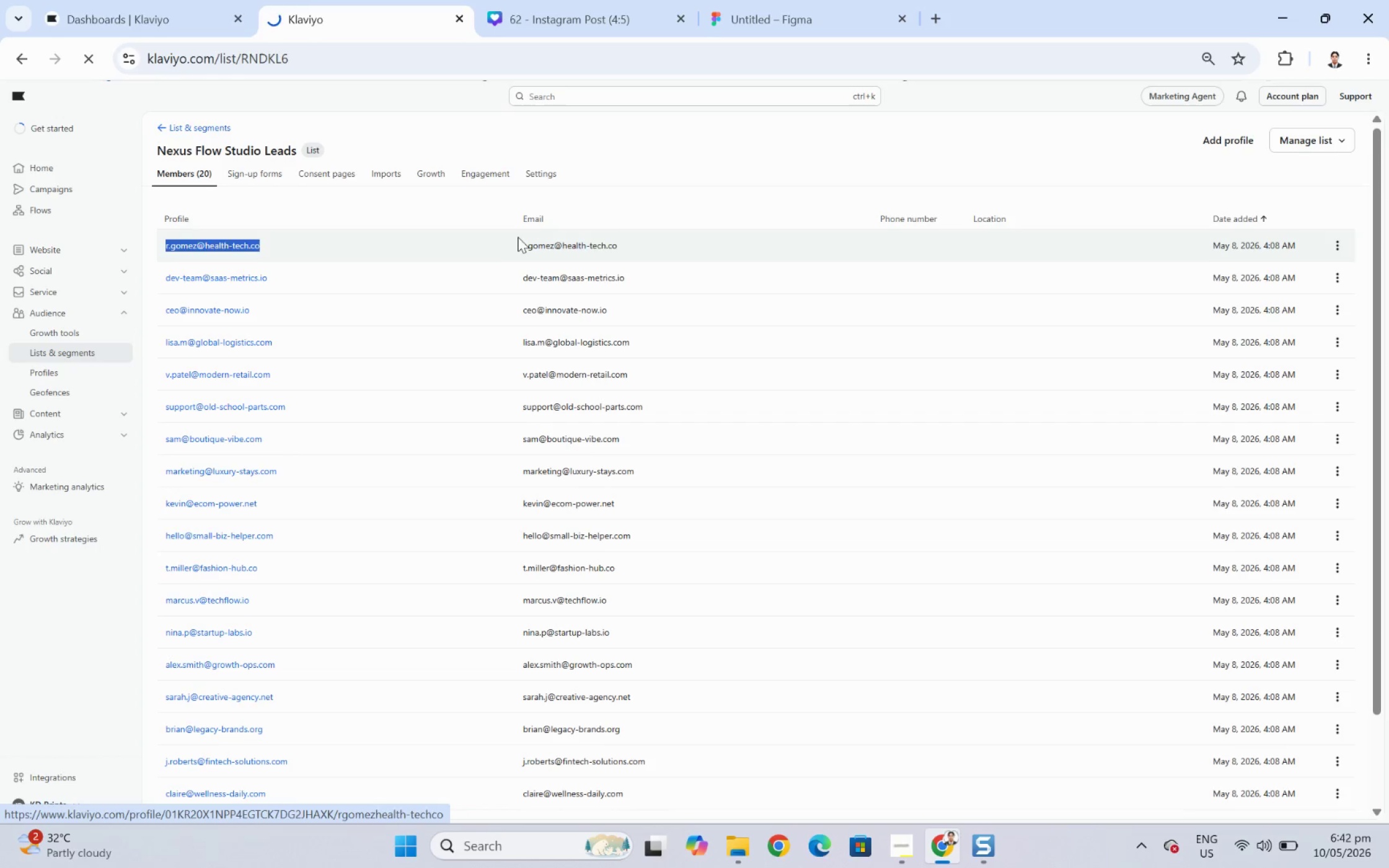 
mouse_move([638, 237])
 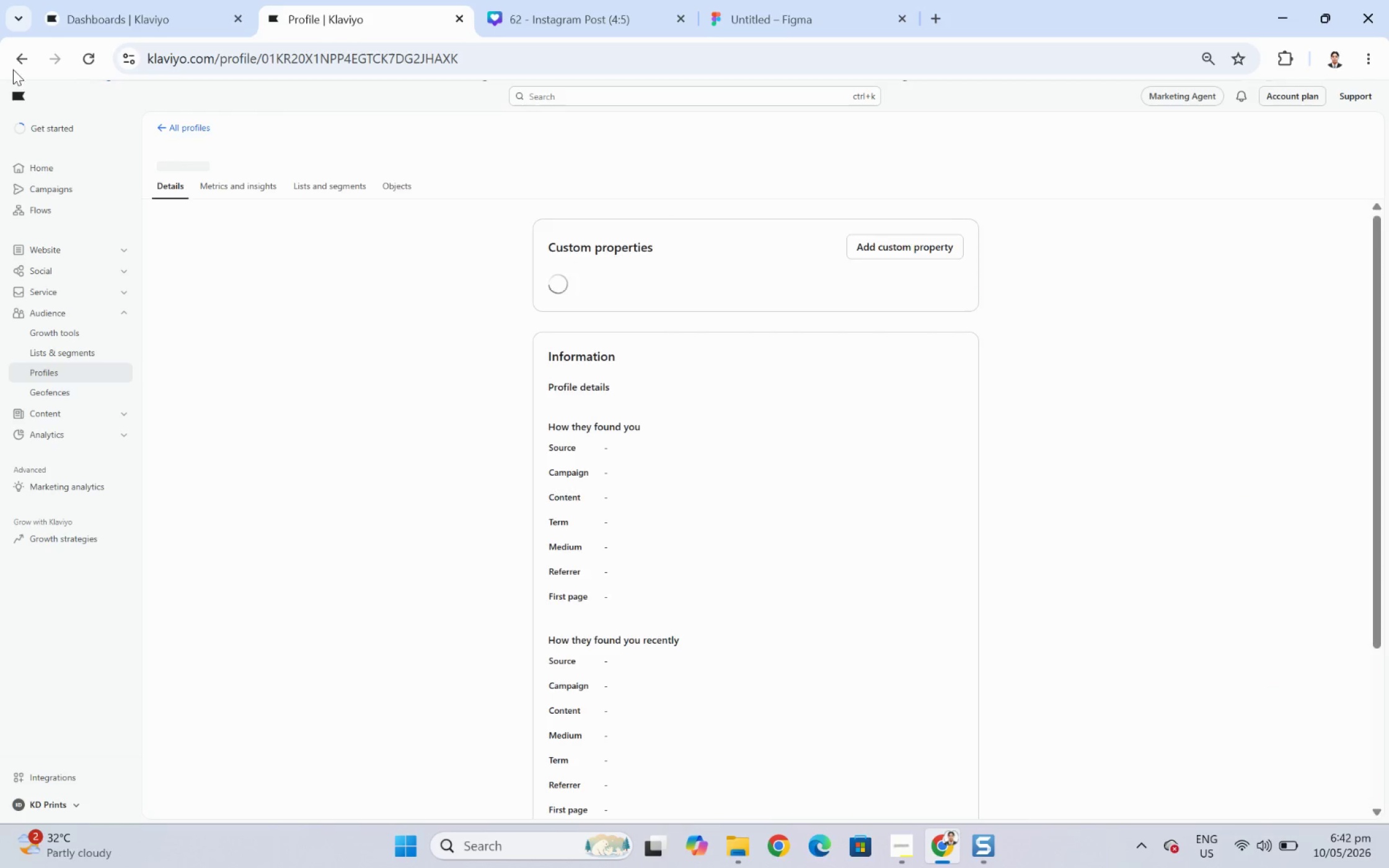 
left_click([20, 59])
 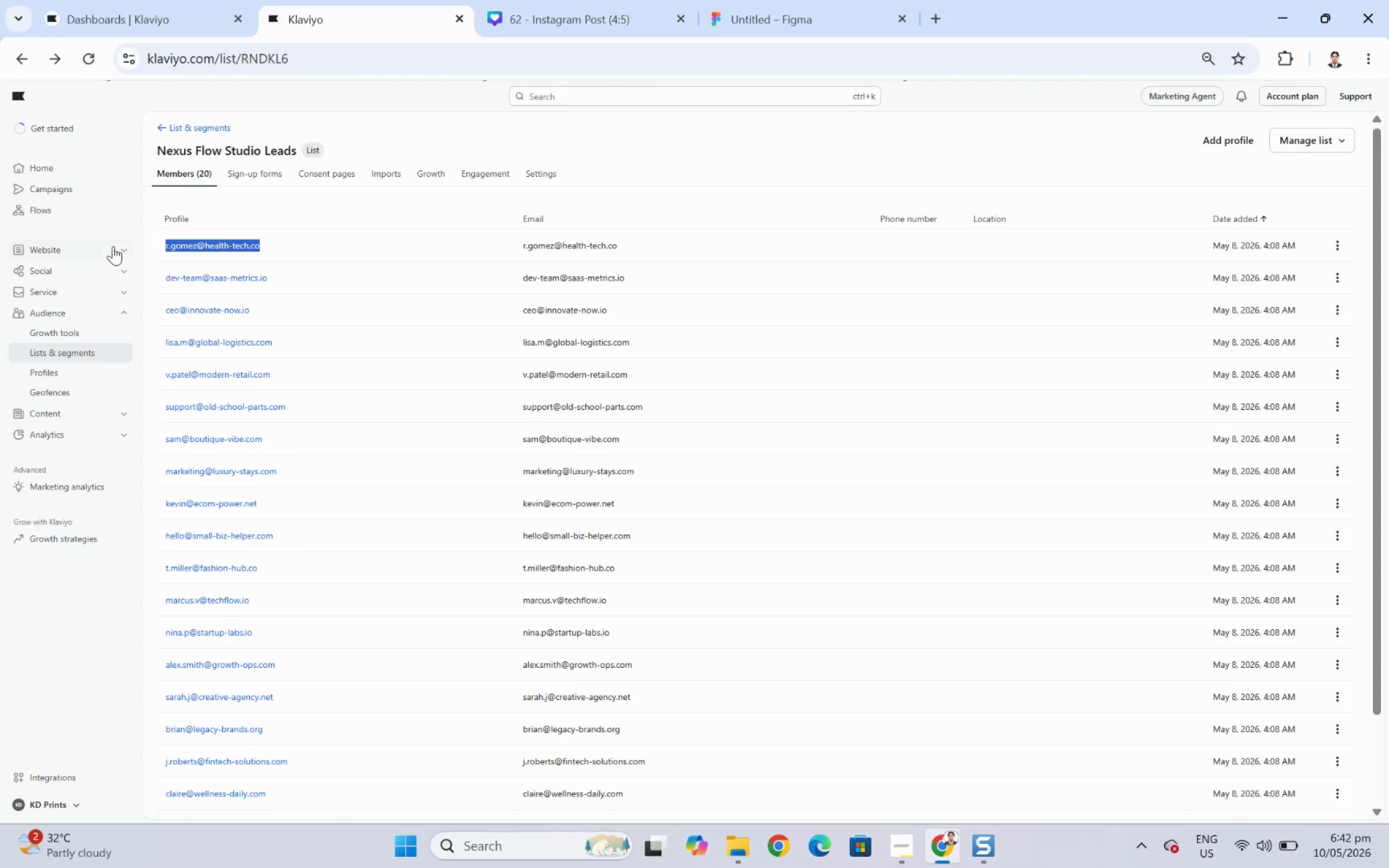 
left_click([246, 241])
 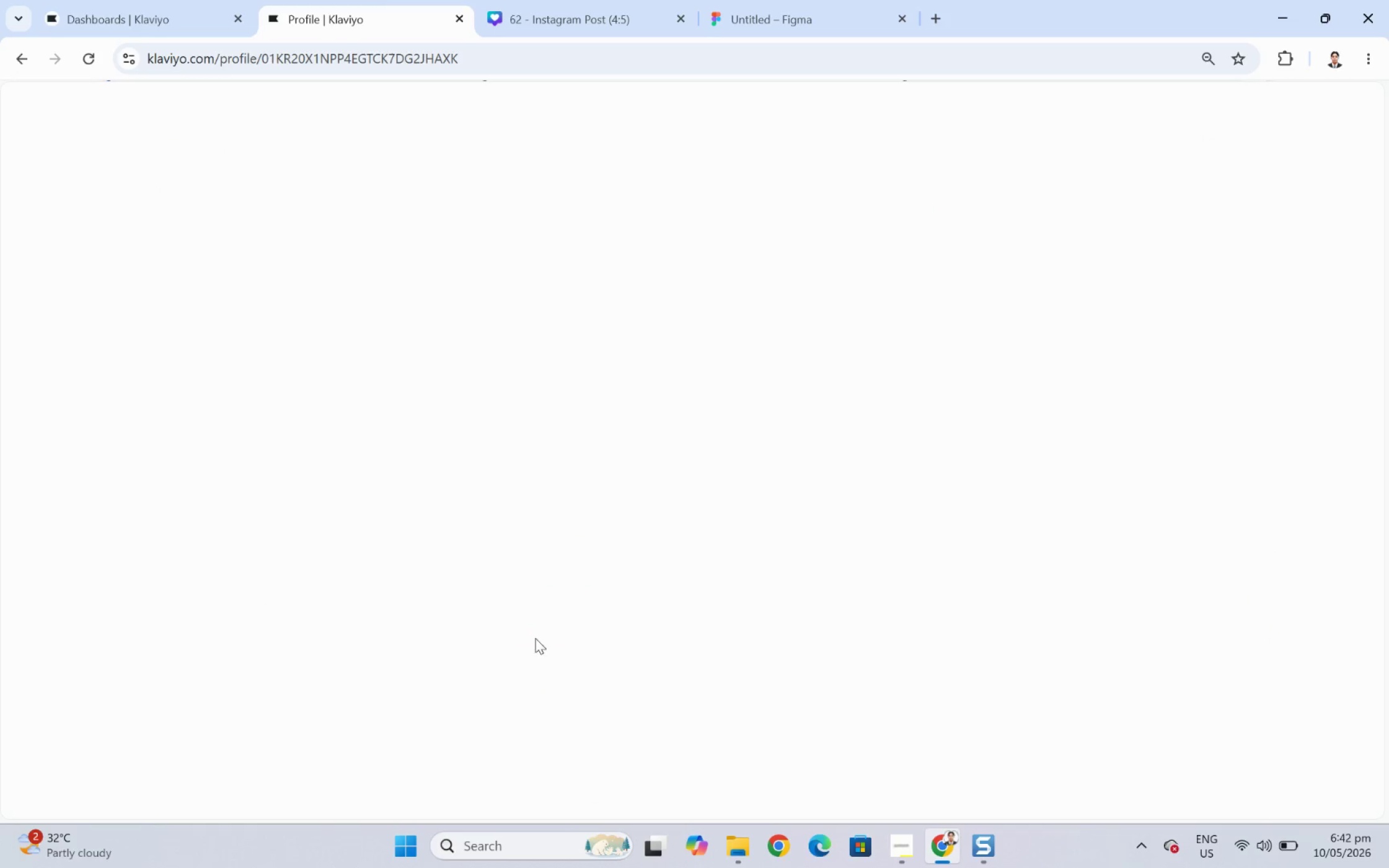 
left_click([513, 851])
 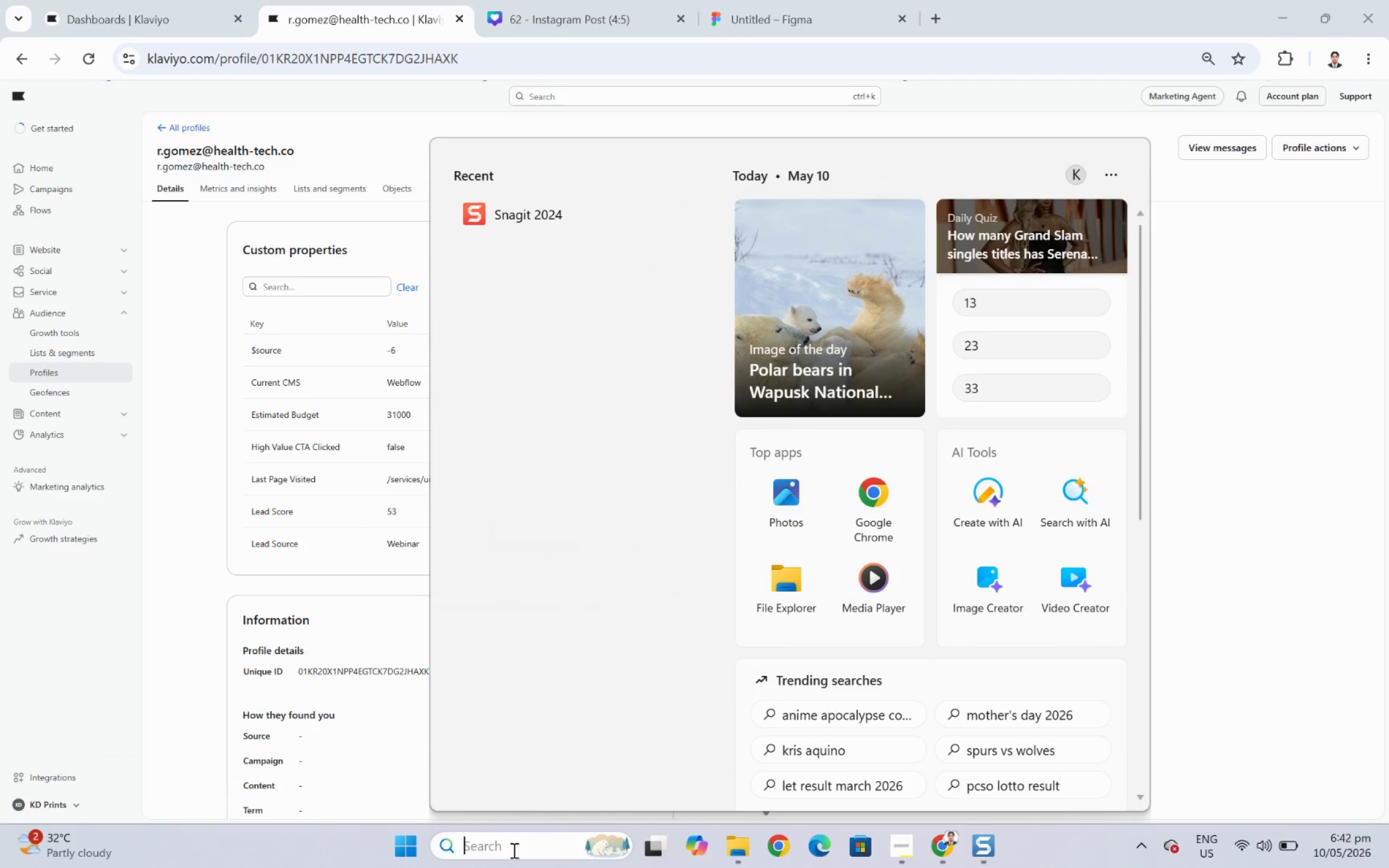 
type(excel)
 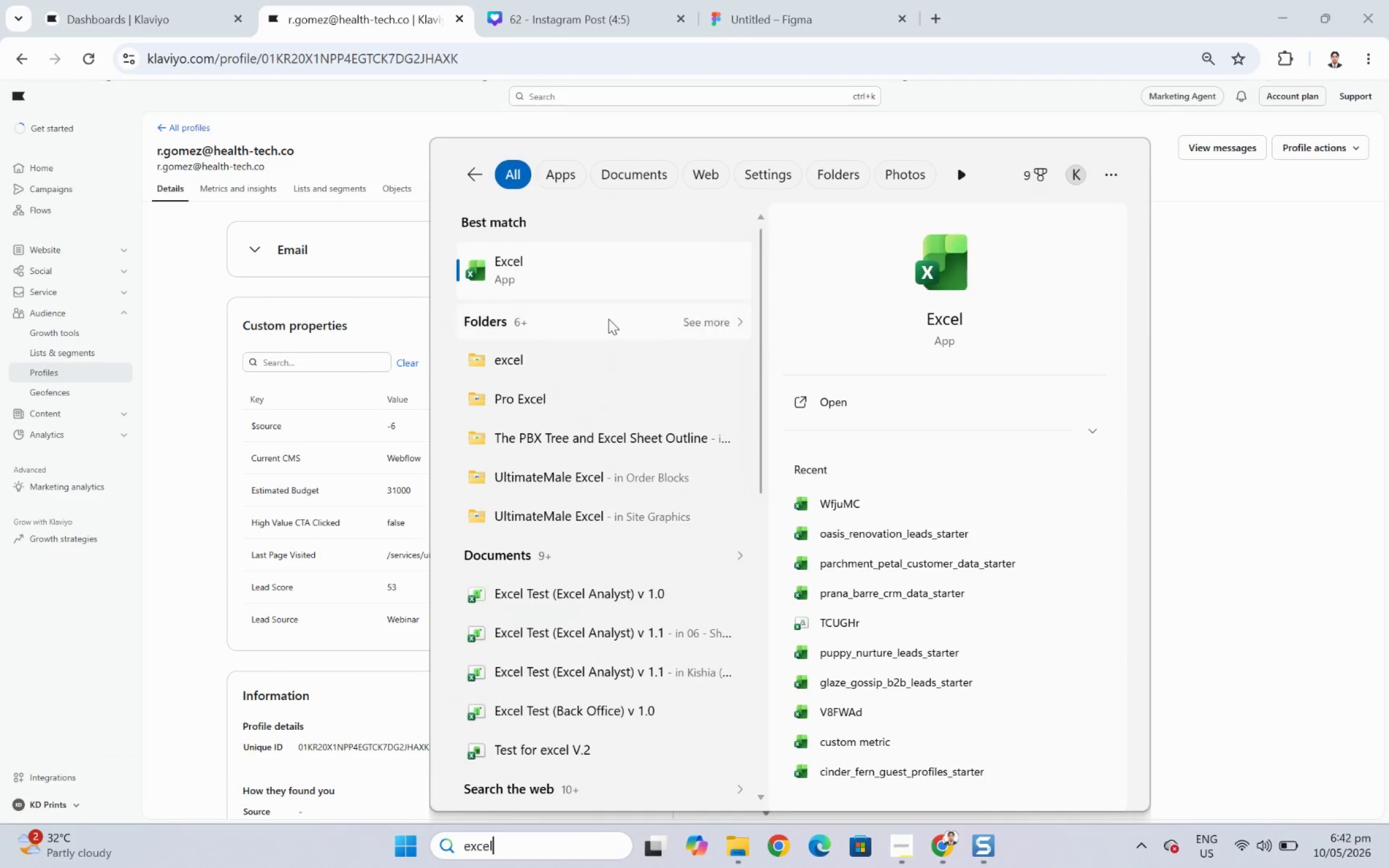 
left_click([602, 260])
 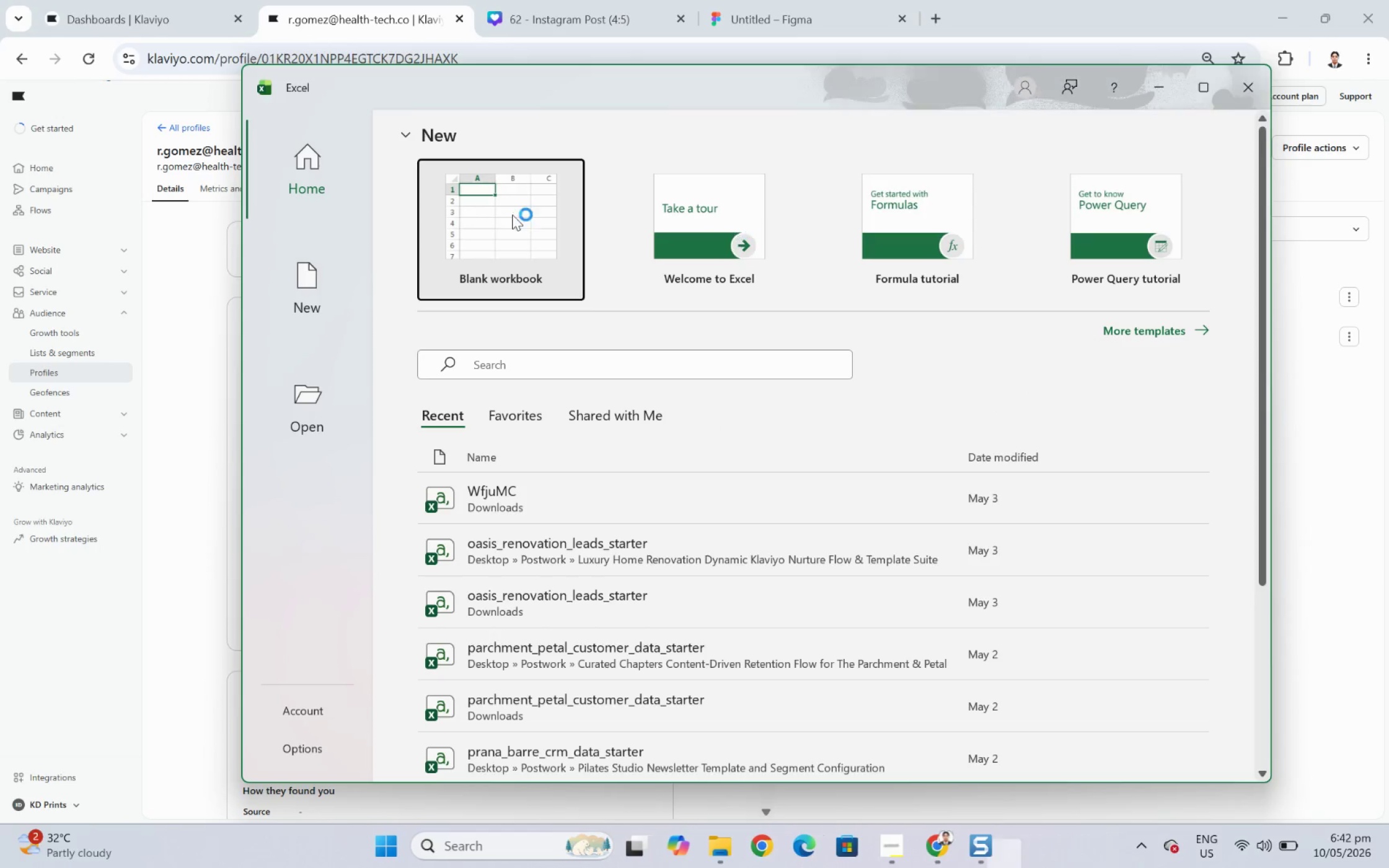 
wait(5.05)
 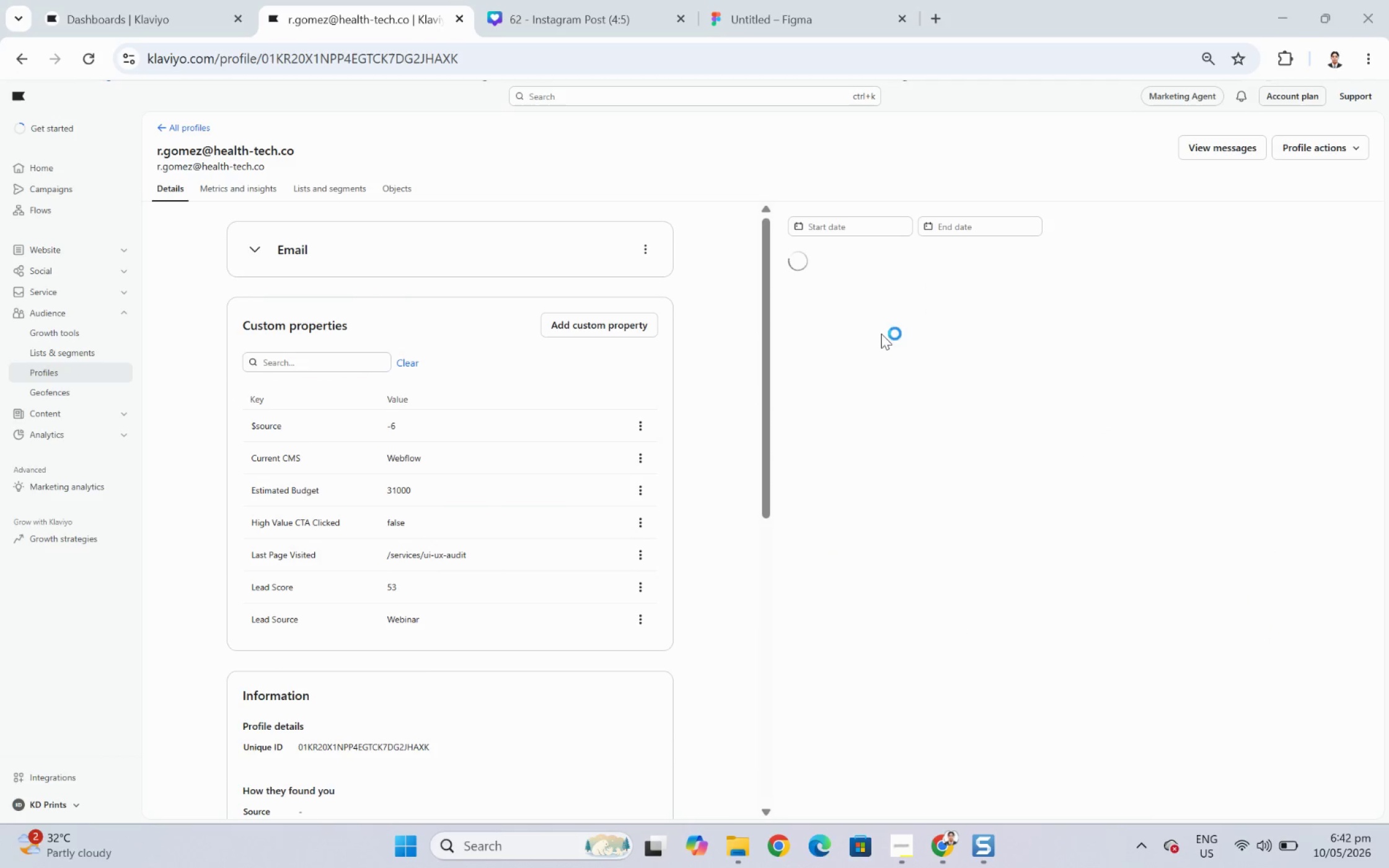 
left_click([159, 129])
 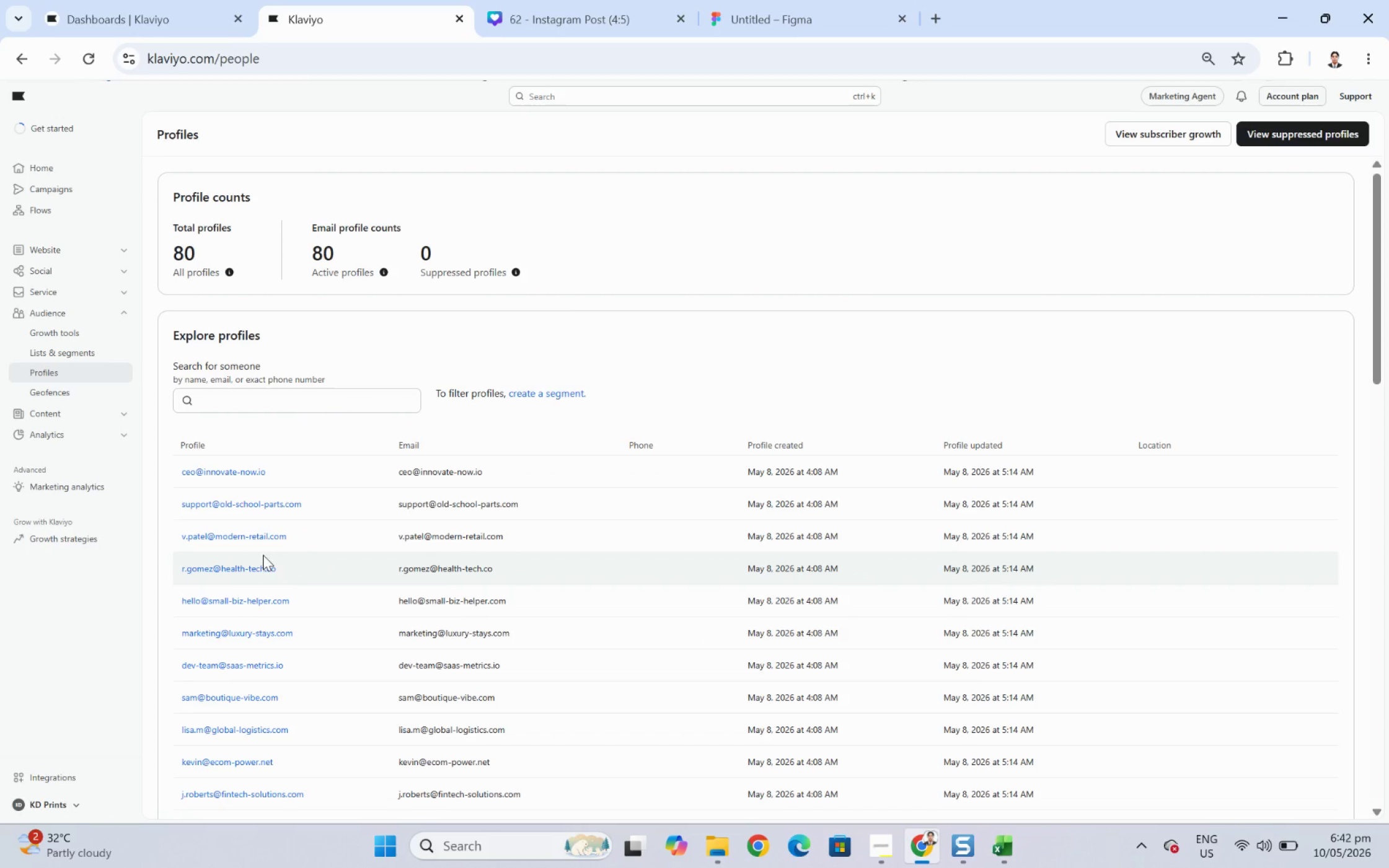 
left_click([242, 569])
 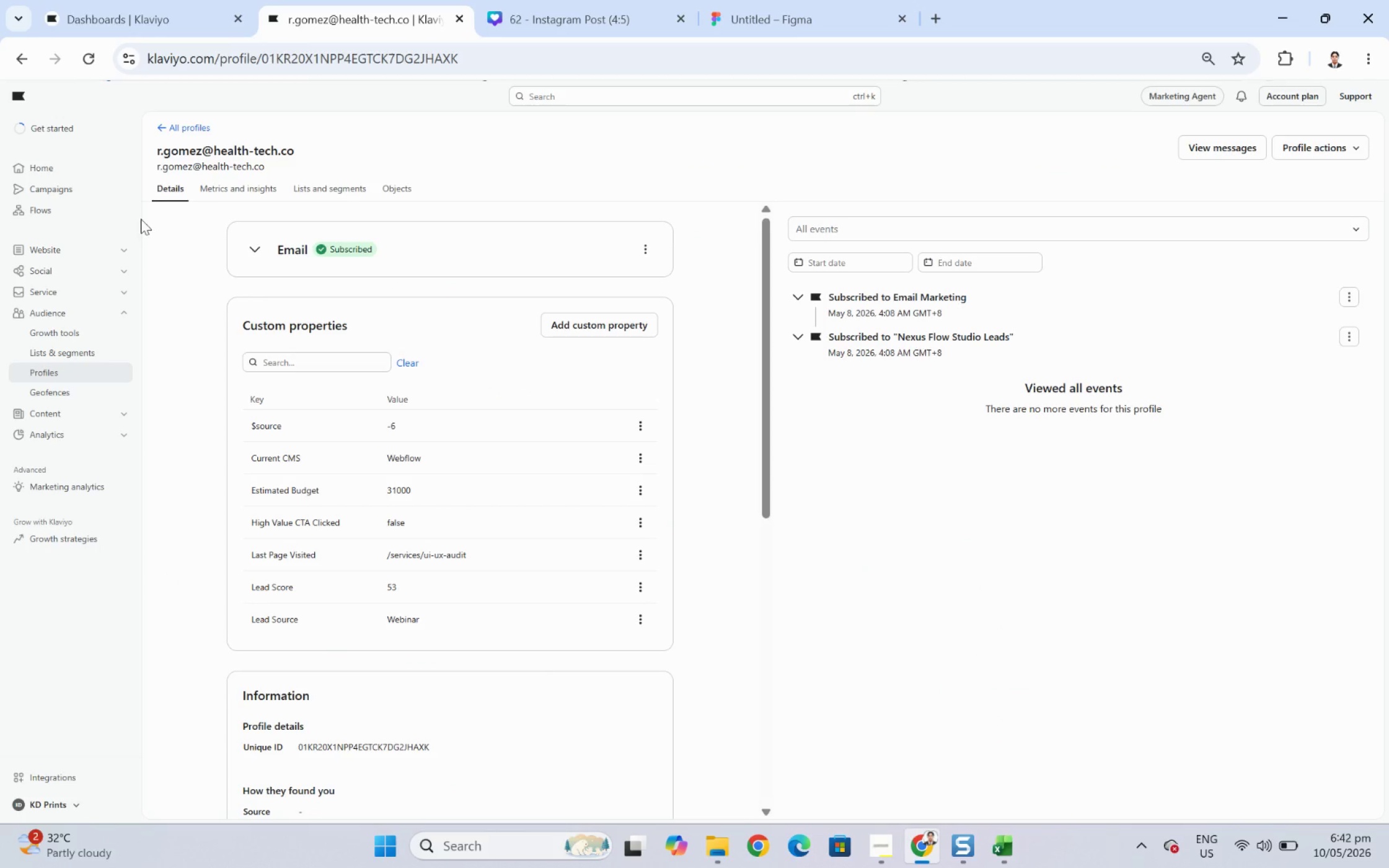 
left_click([168, 123])
 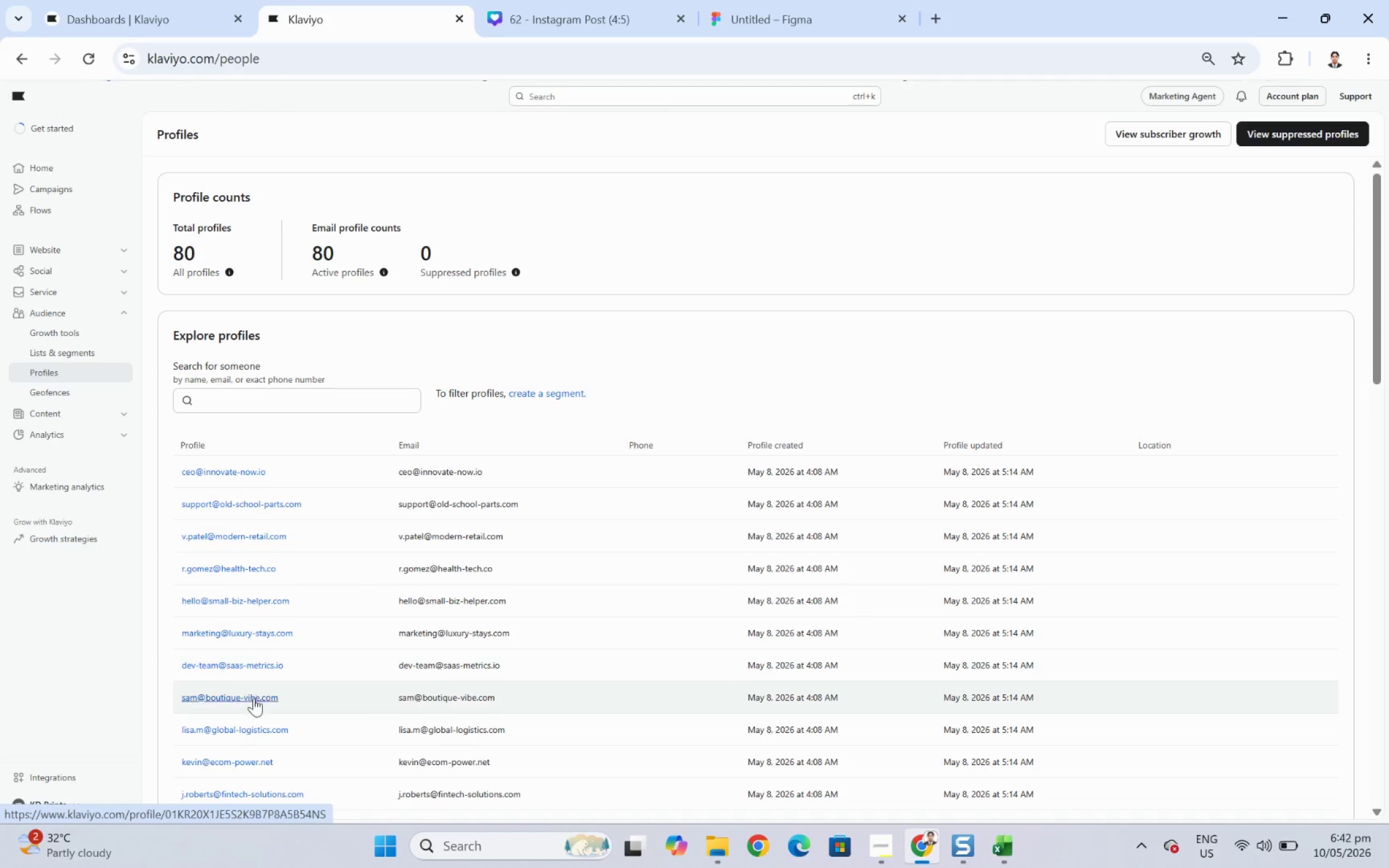 
left_click([249, 701])
 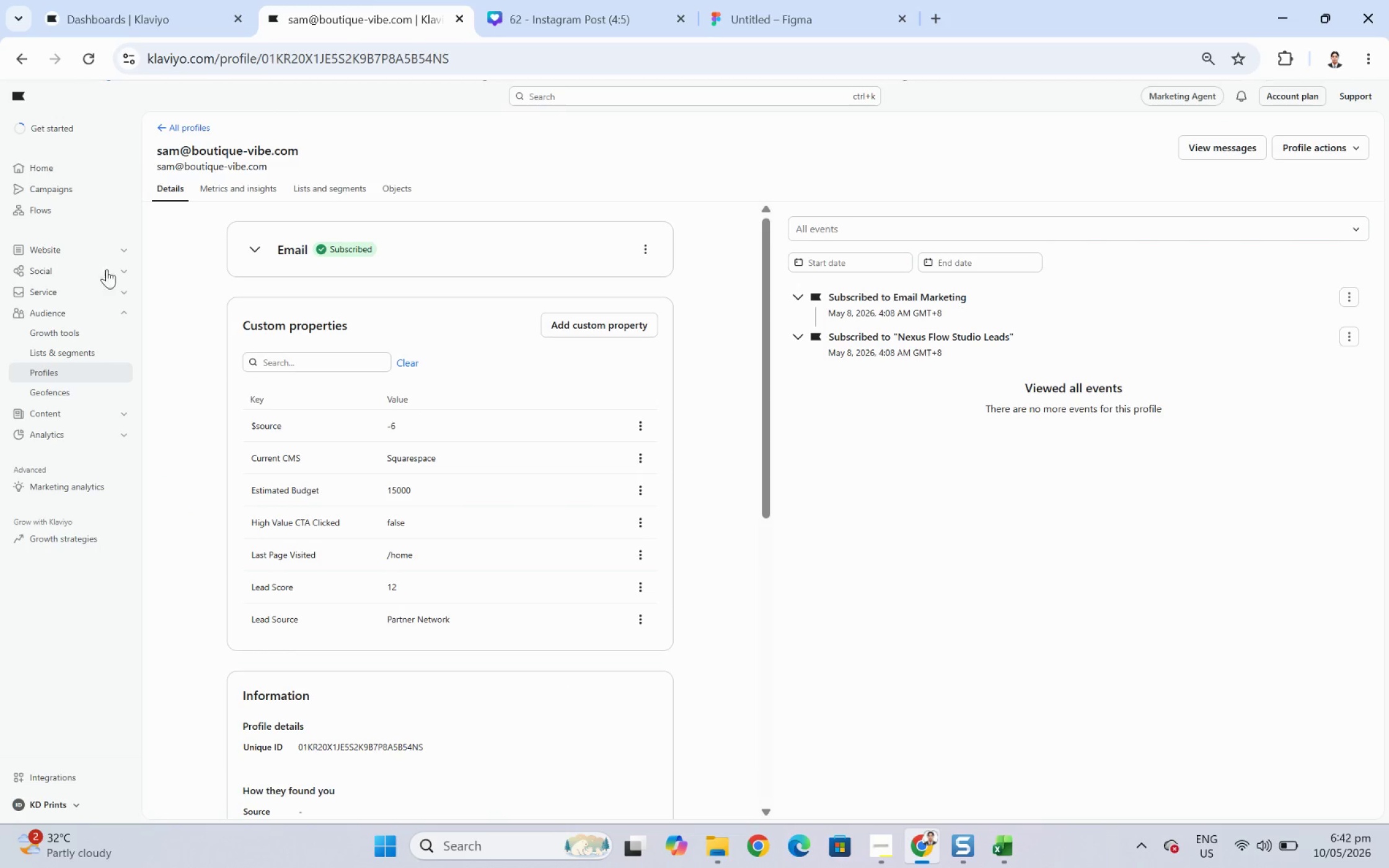 
left_click([172, 126])
 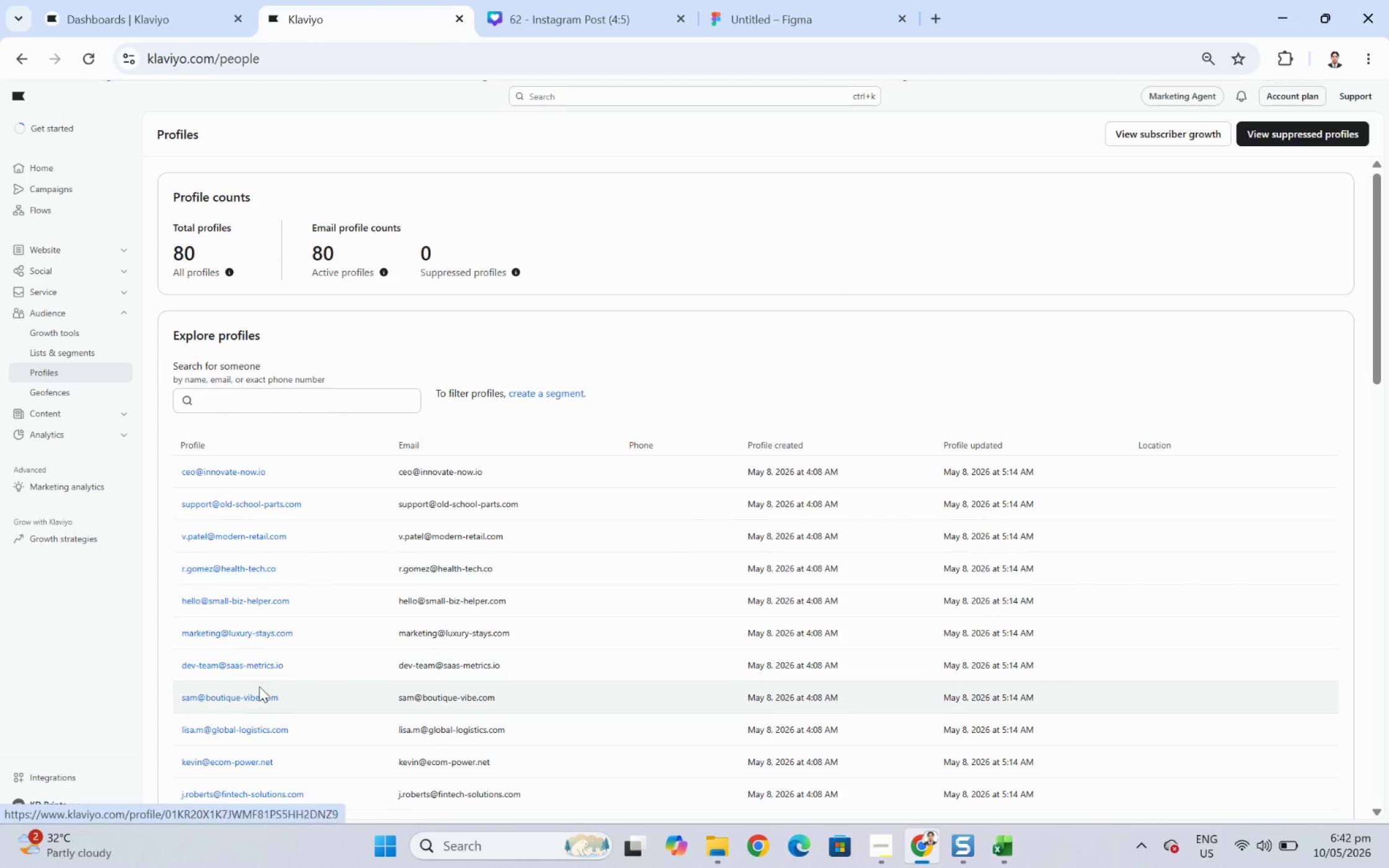 
scroll: coordinate [265, 695], scroll_direction: down, amount: 2.0
 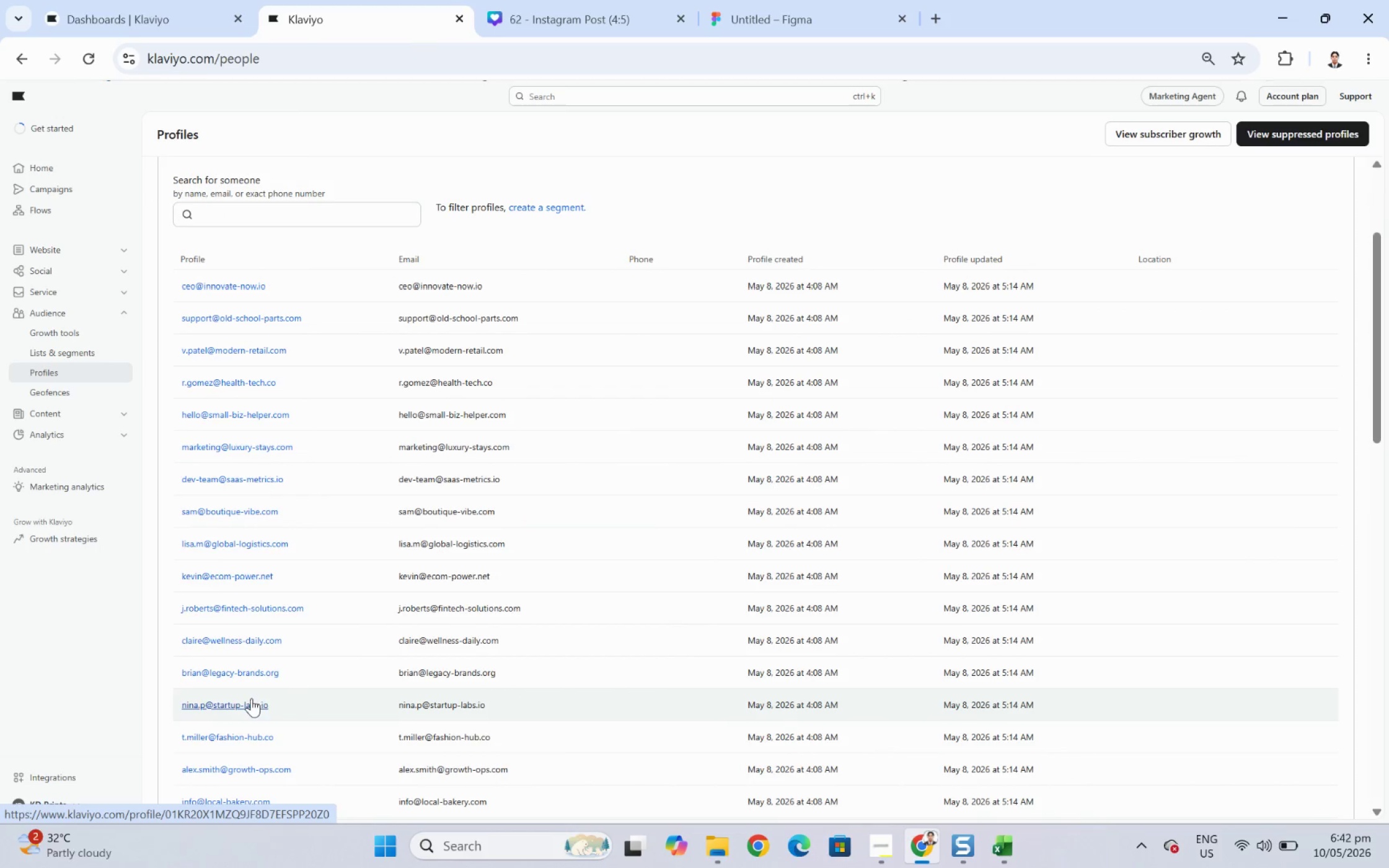 
left_click([236, 676])
 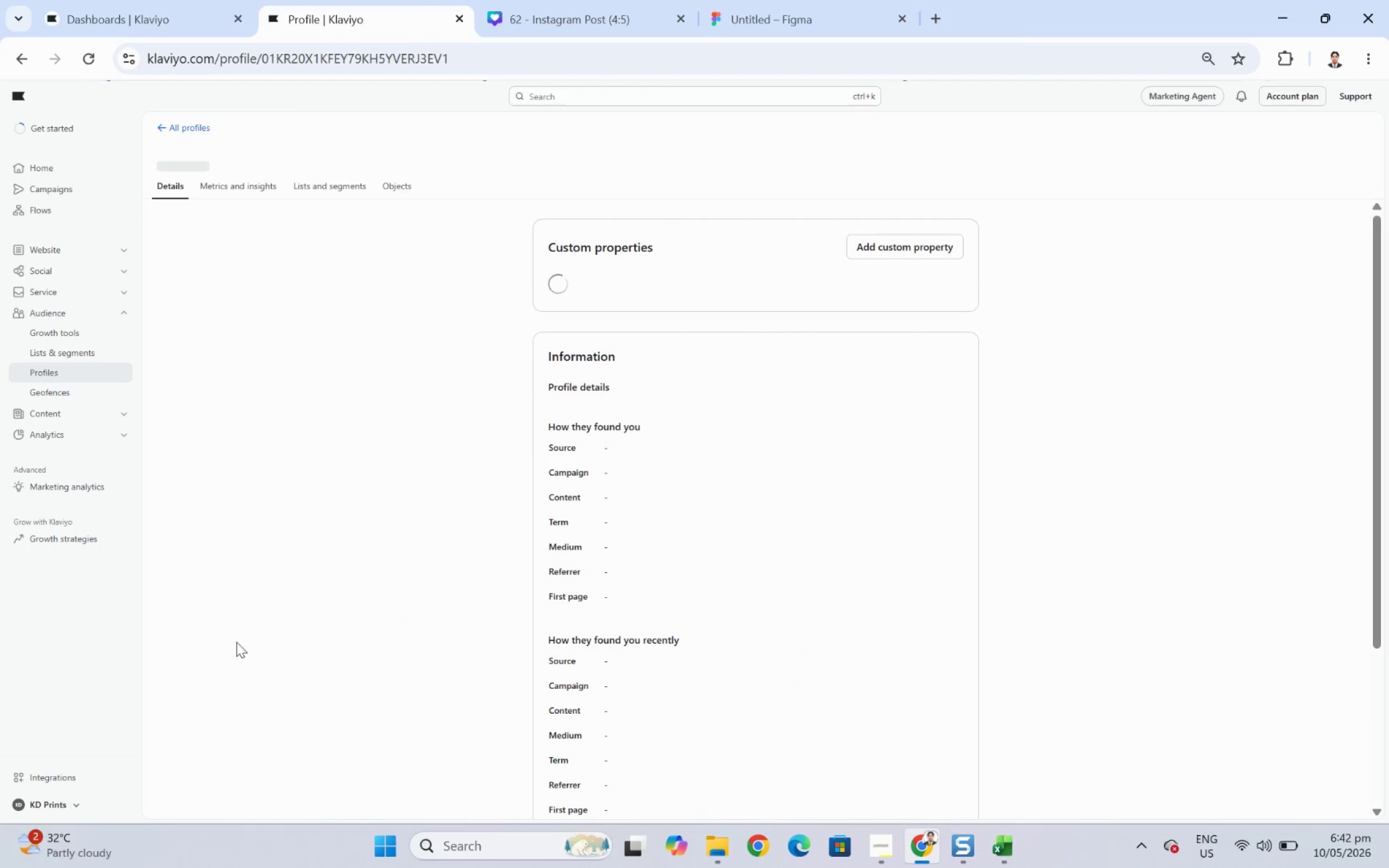 
scroll: coordinate [238, 684], scroll_direction: down, amount: 1.0
 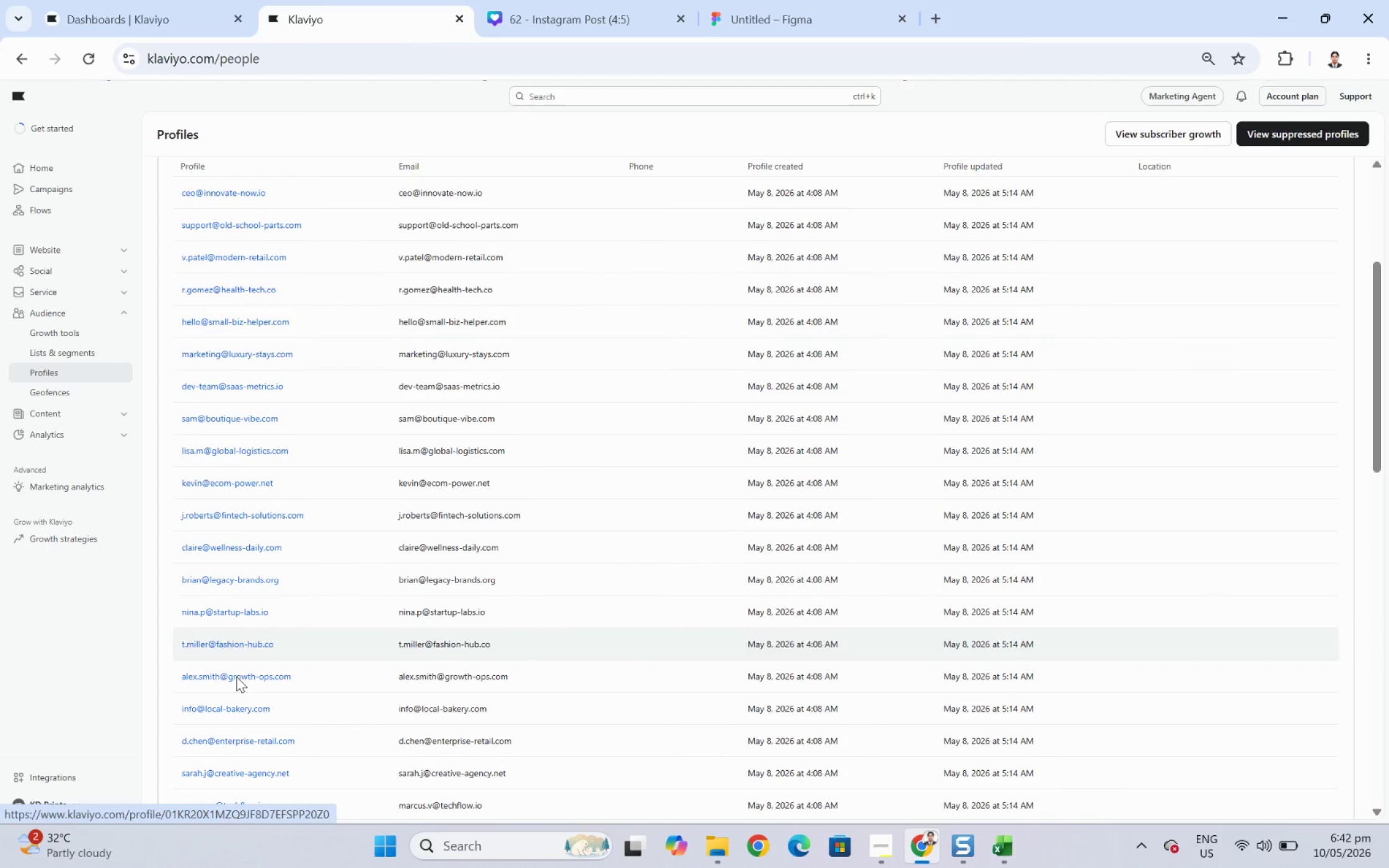 
mouse_move([240, 615])
 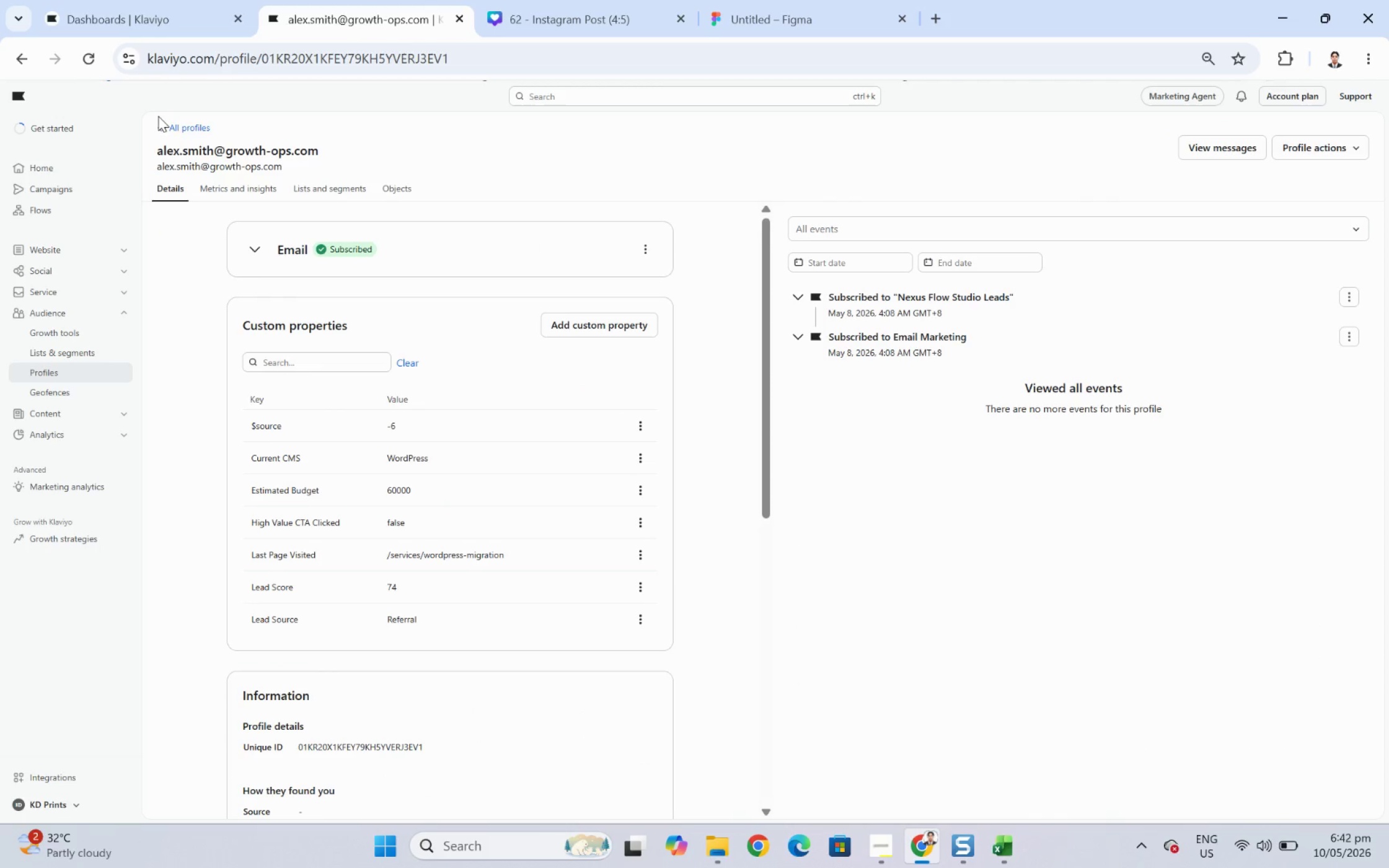 
left_click([167, 130])
 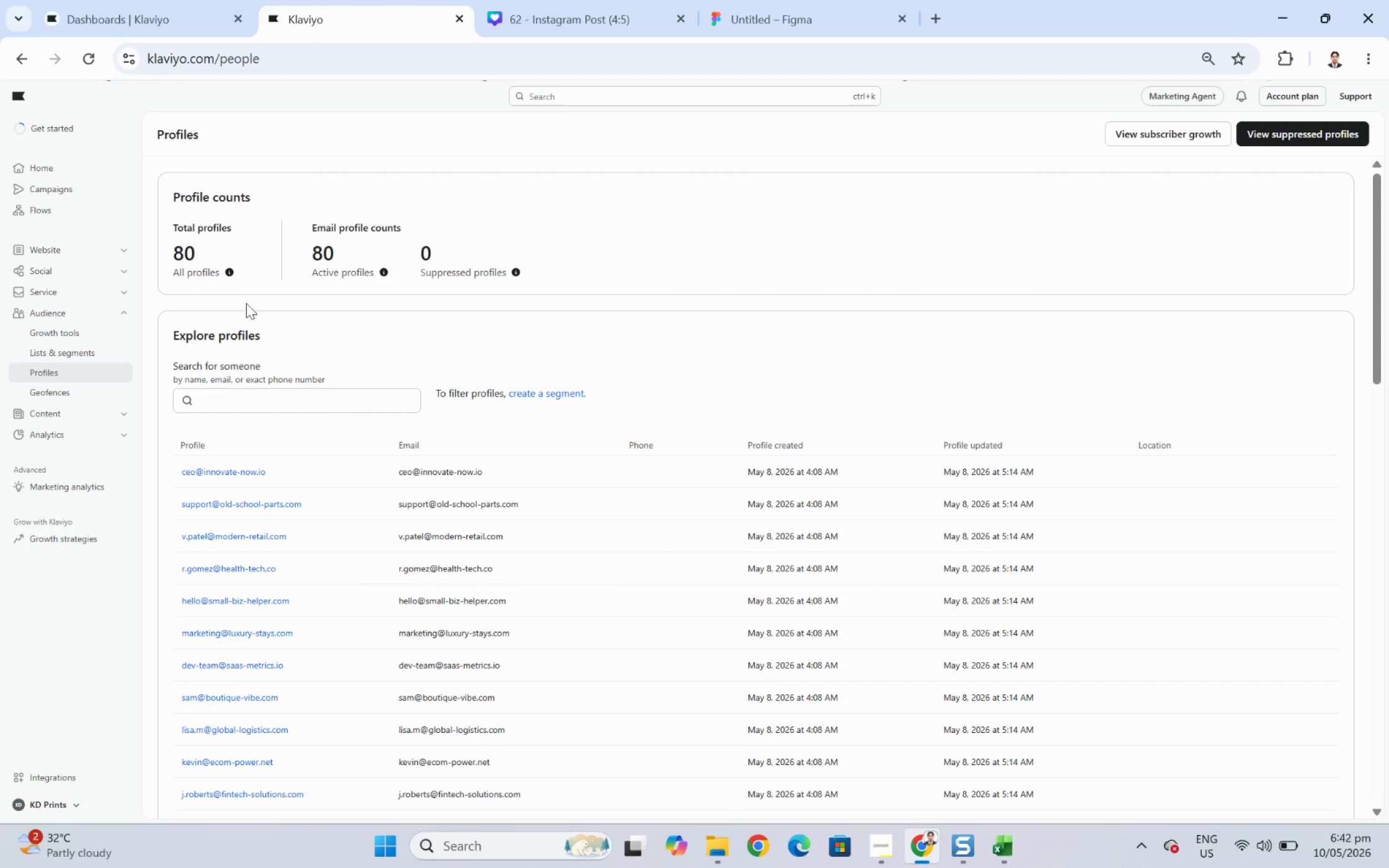 
scroll: coordinate [382, 401], scroll_direction: down, amount: 3.0
 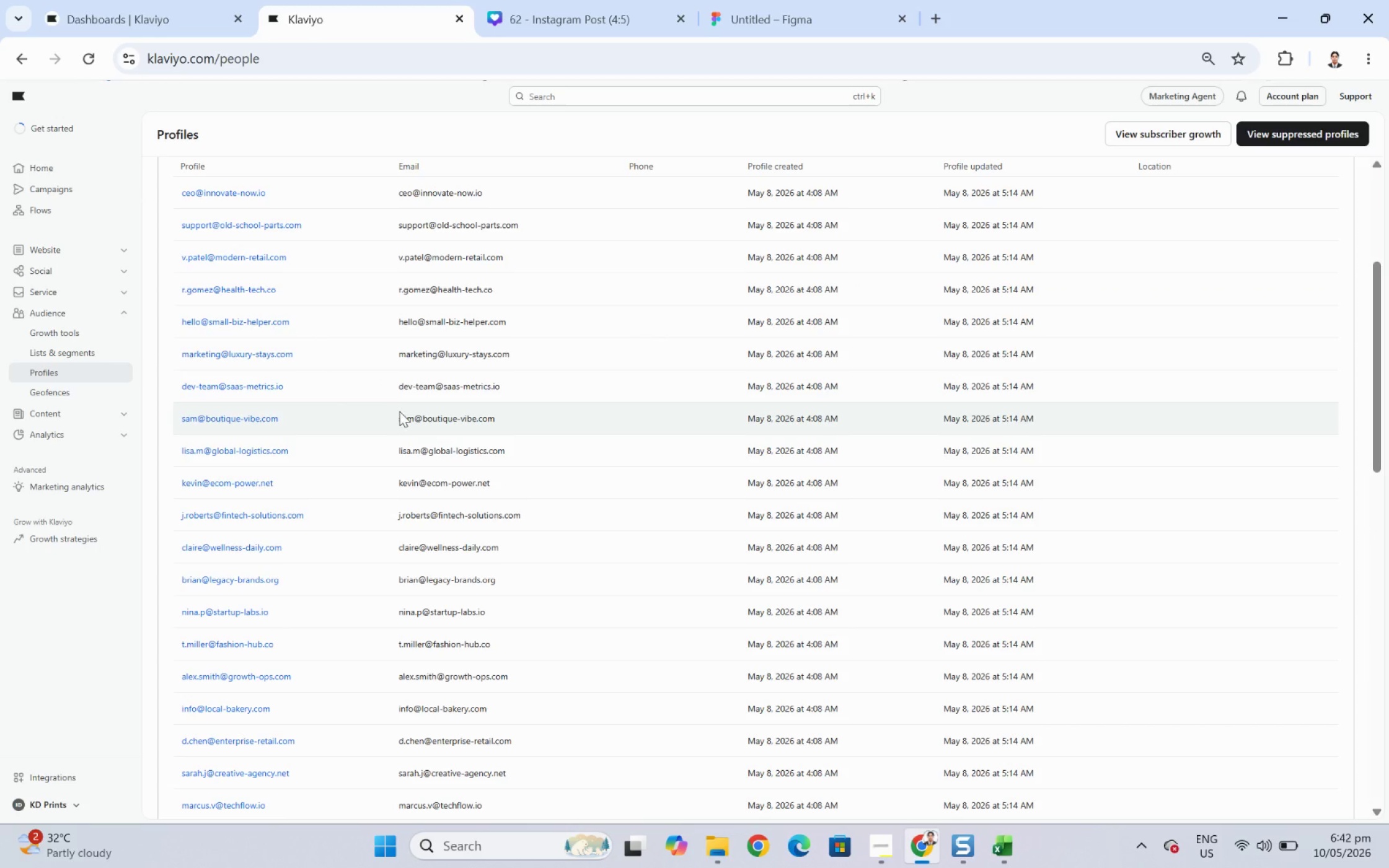 
scroll: coordinate [400, 411], scroll_direction: up, amount: 3.0
 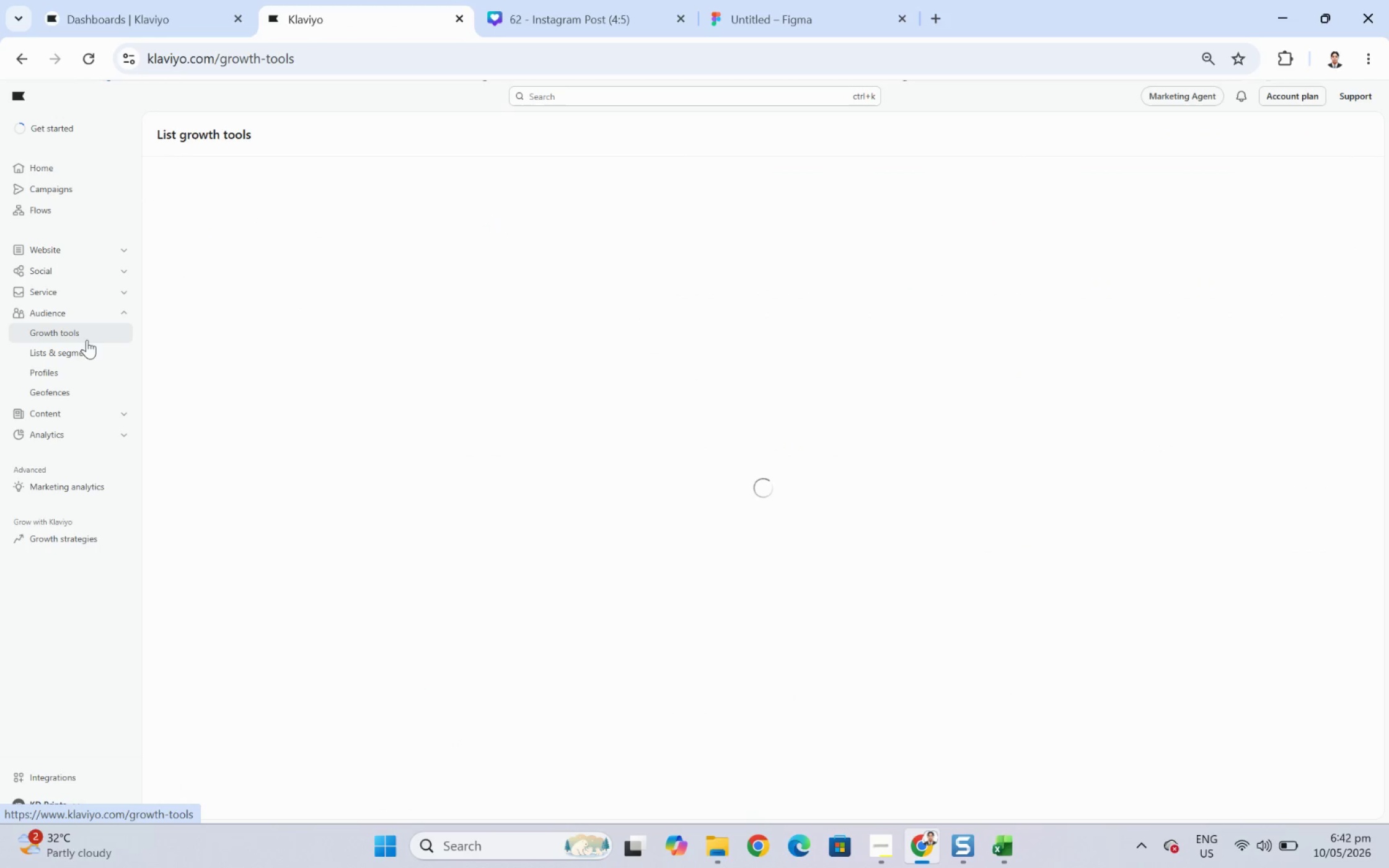 
left_click([91, 349])
 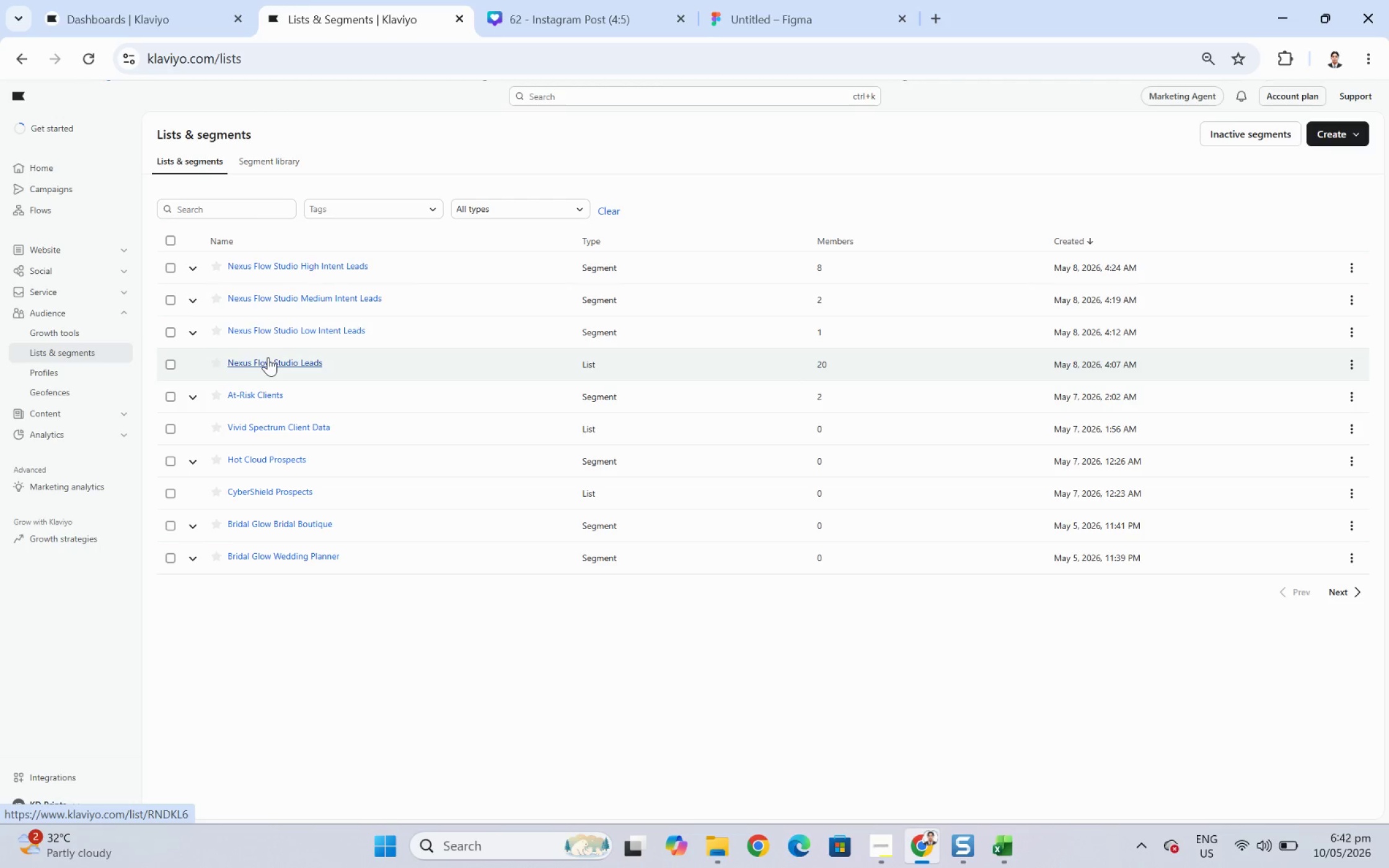 
wait(5.69)
 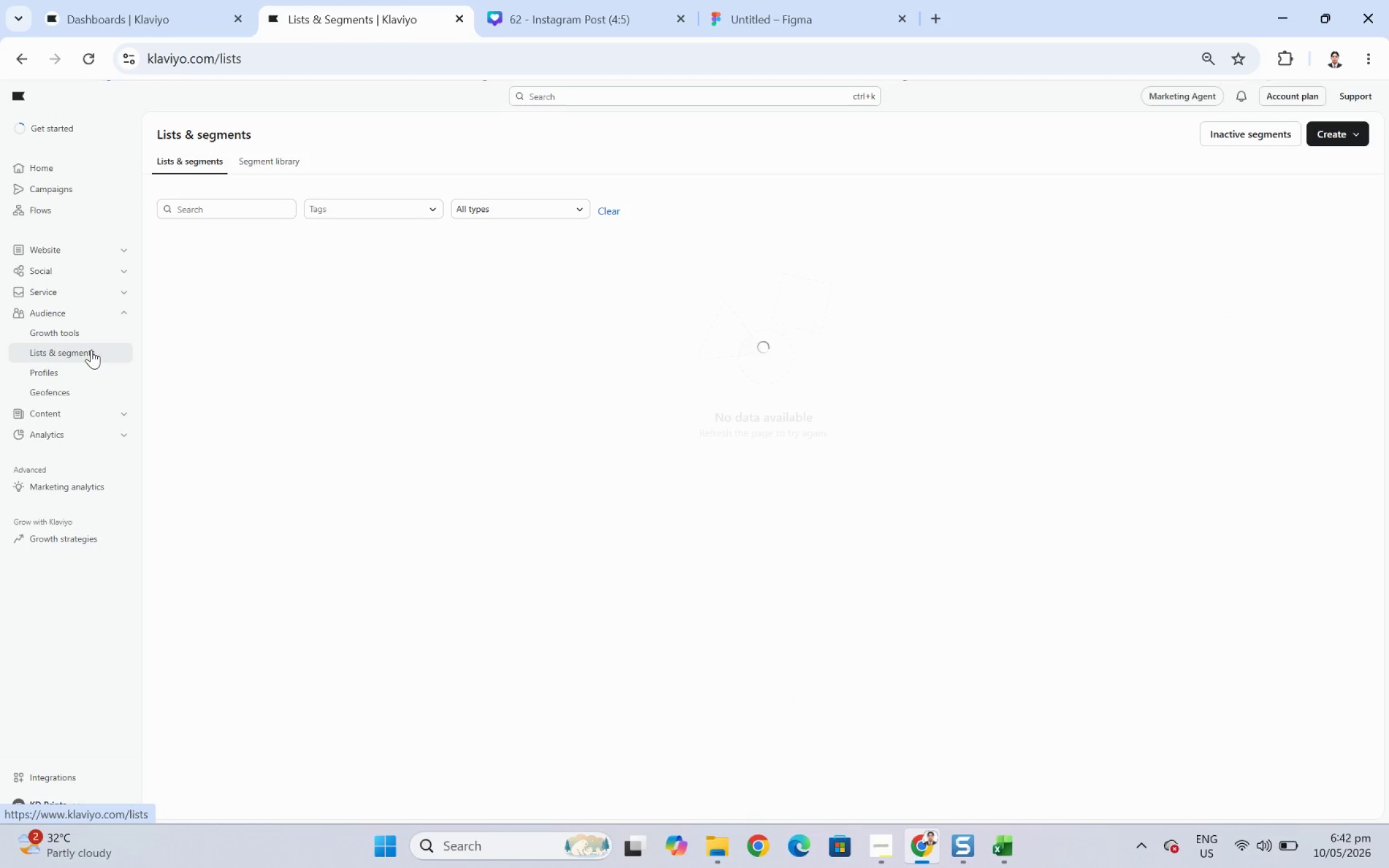 
left_click([268, 356])
 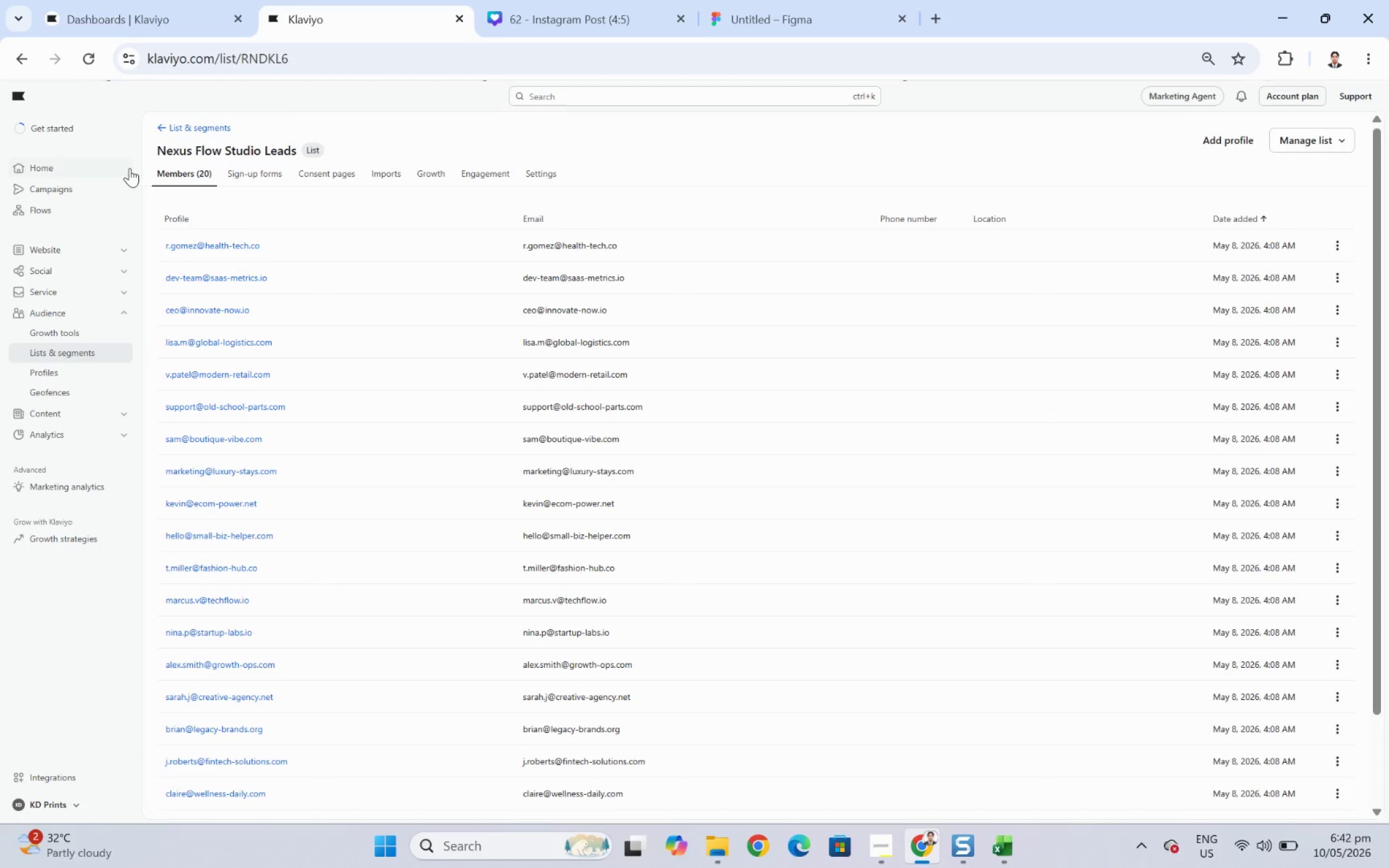 
left_click([170, 133])
 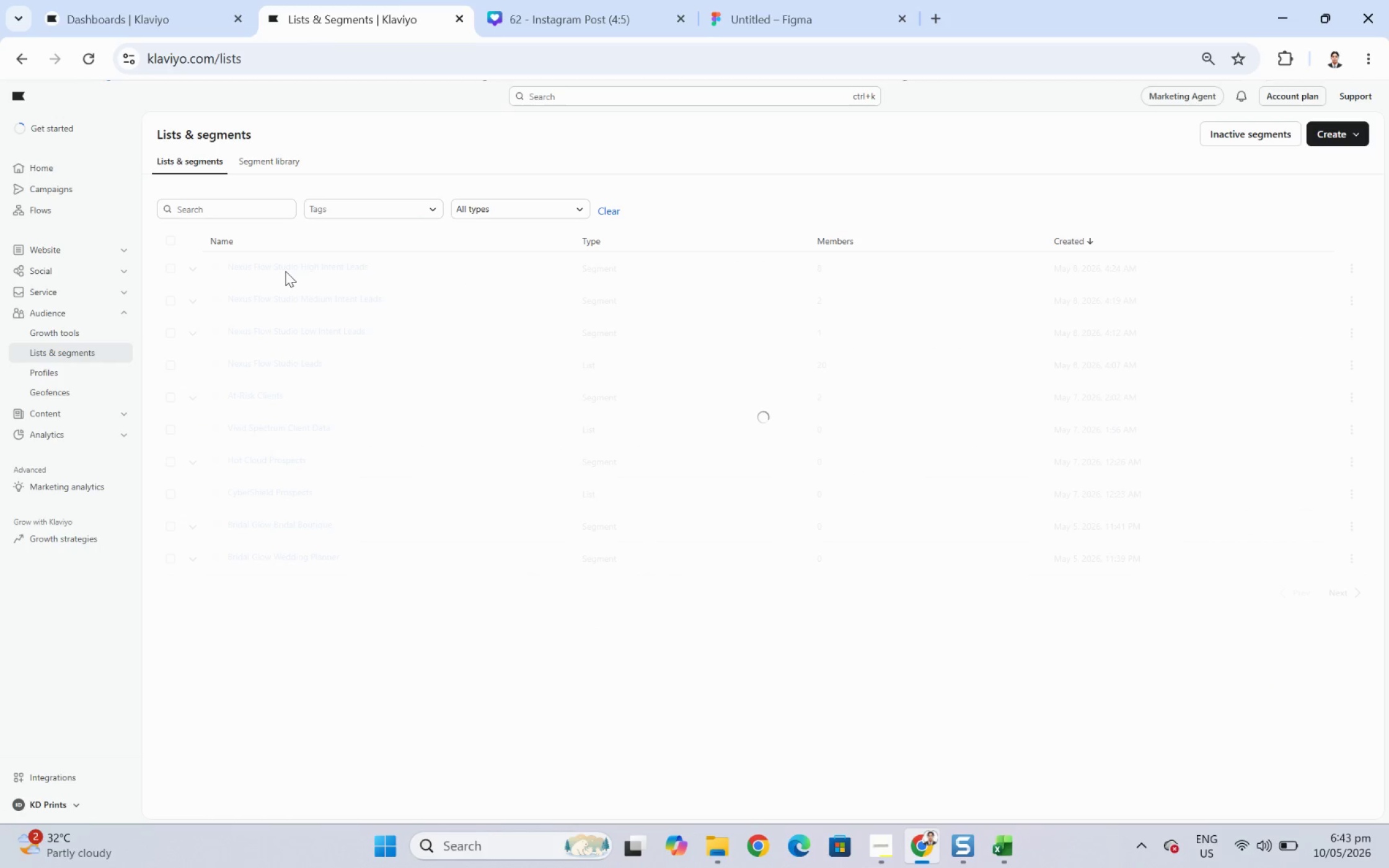 
left_click([285, 271])
 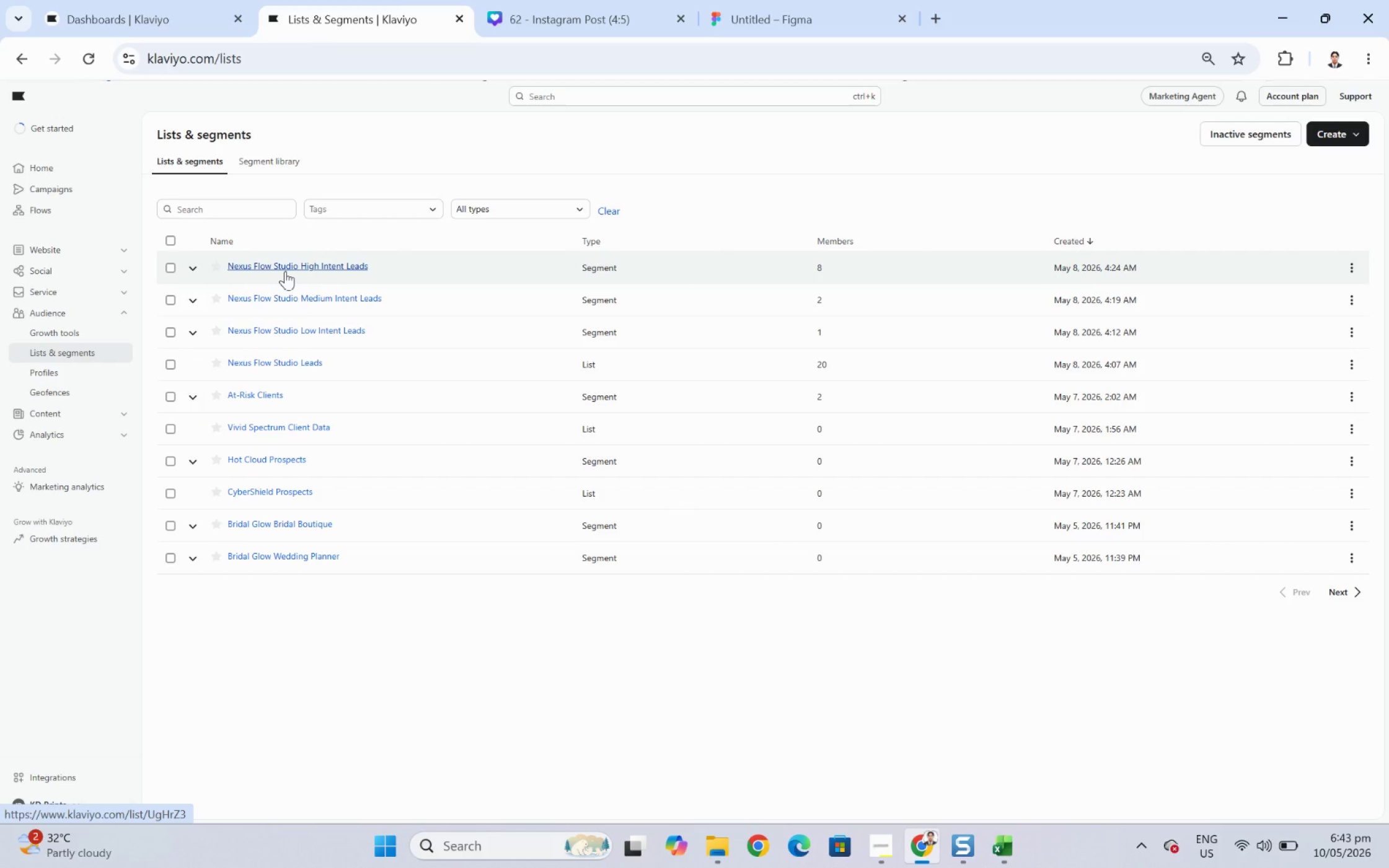 
left_click([285, 271])
 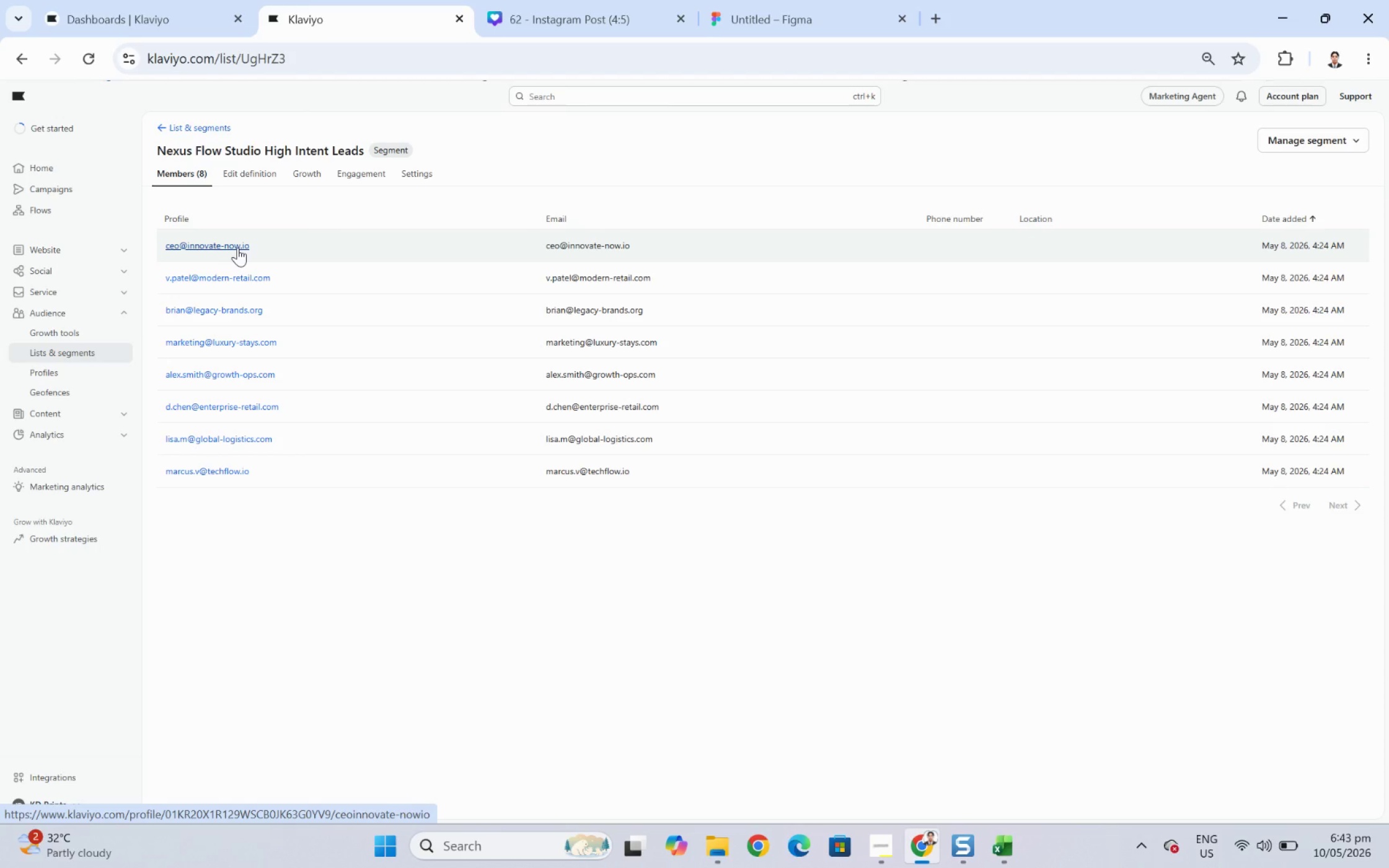 
left_click([237, 247])
 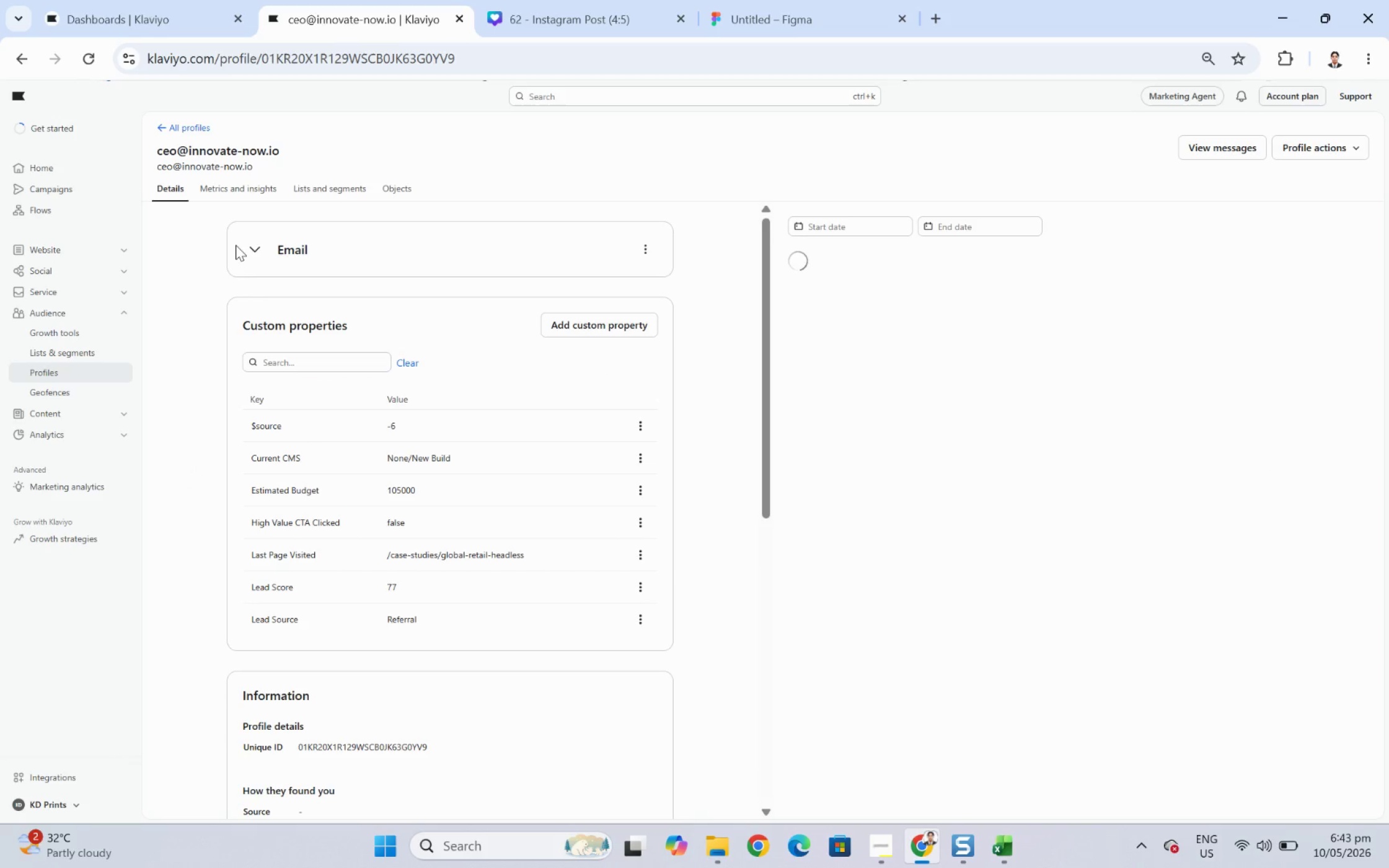 
wait(5.33)
 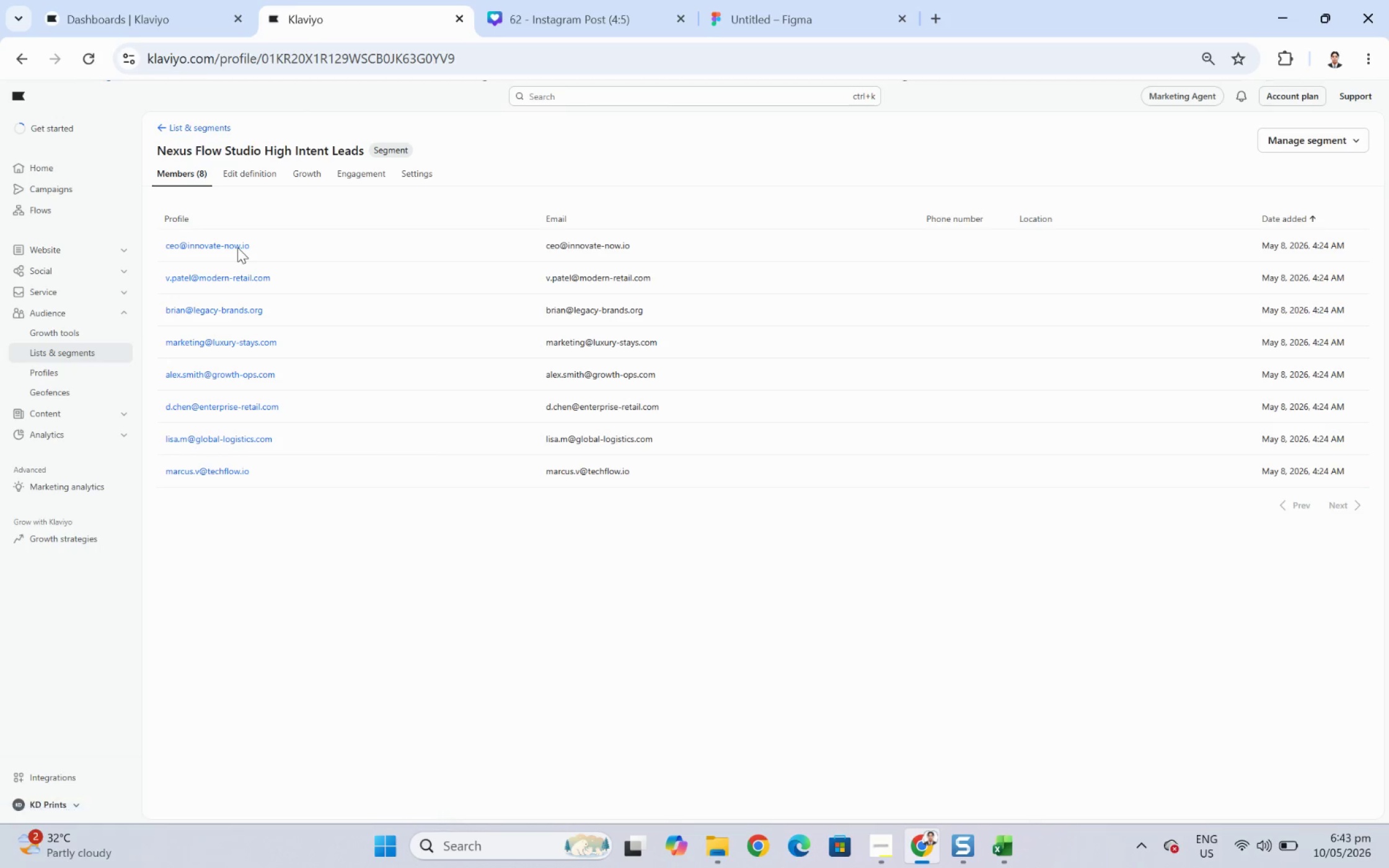 
left_click([165, 120])
 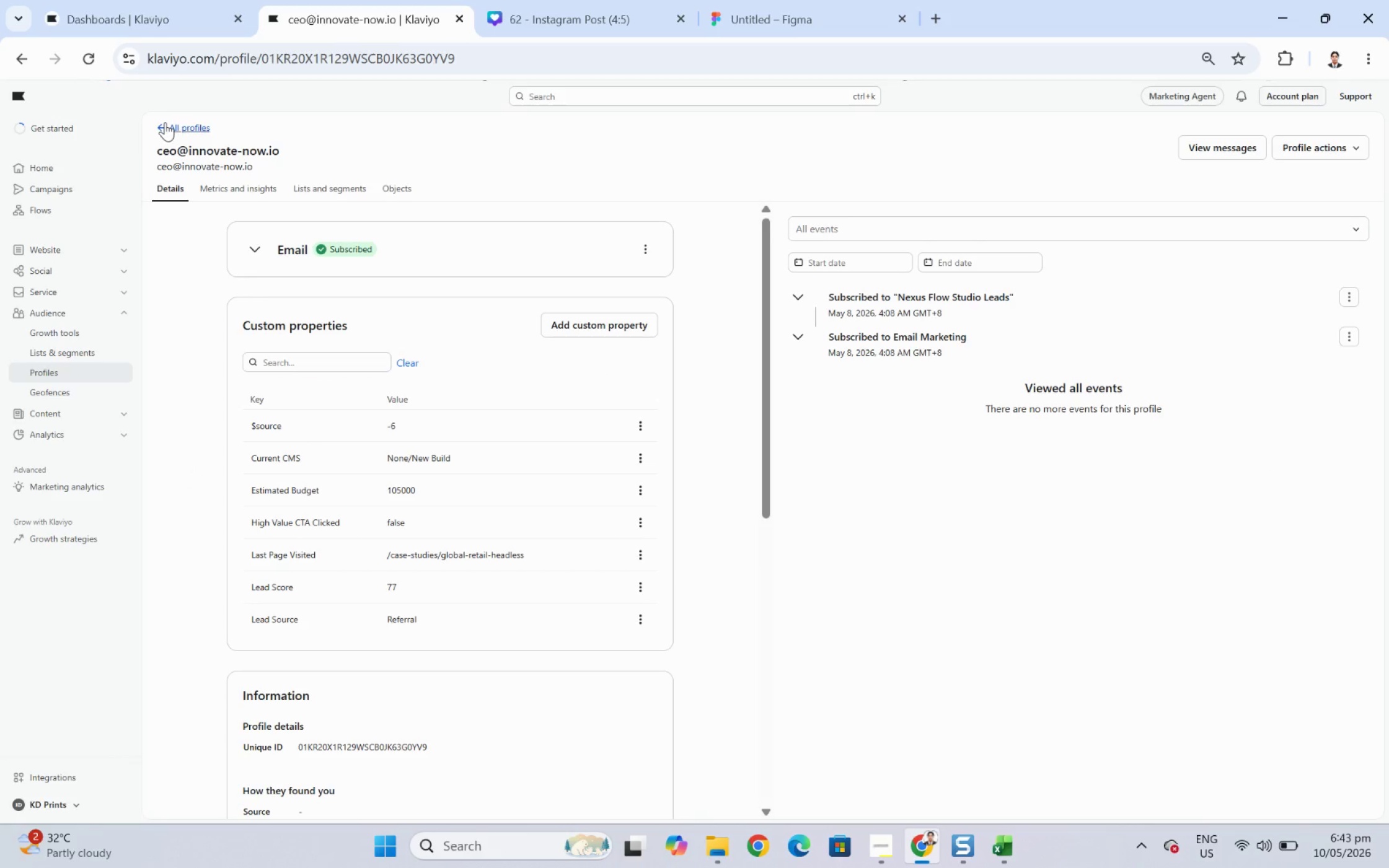 
left_click([165, 129])
 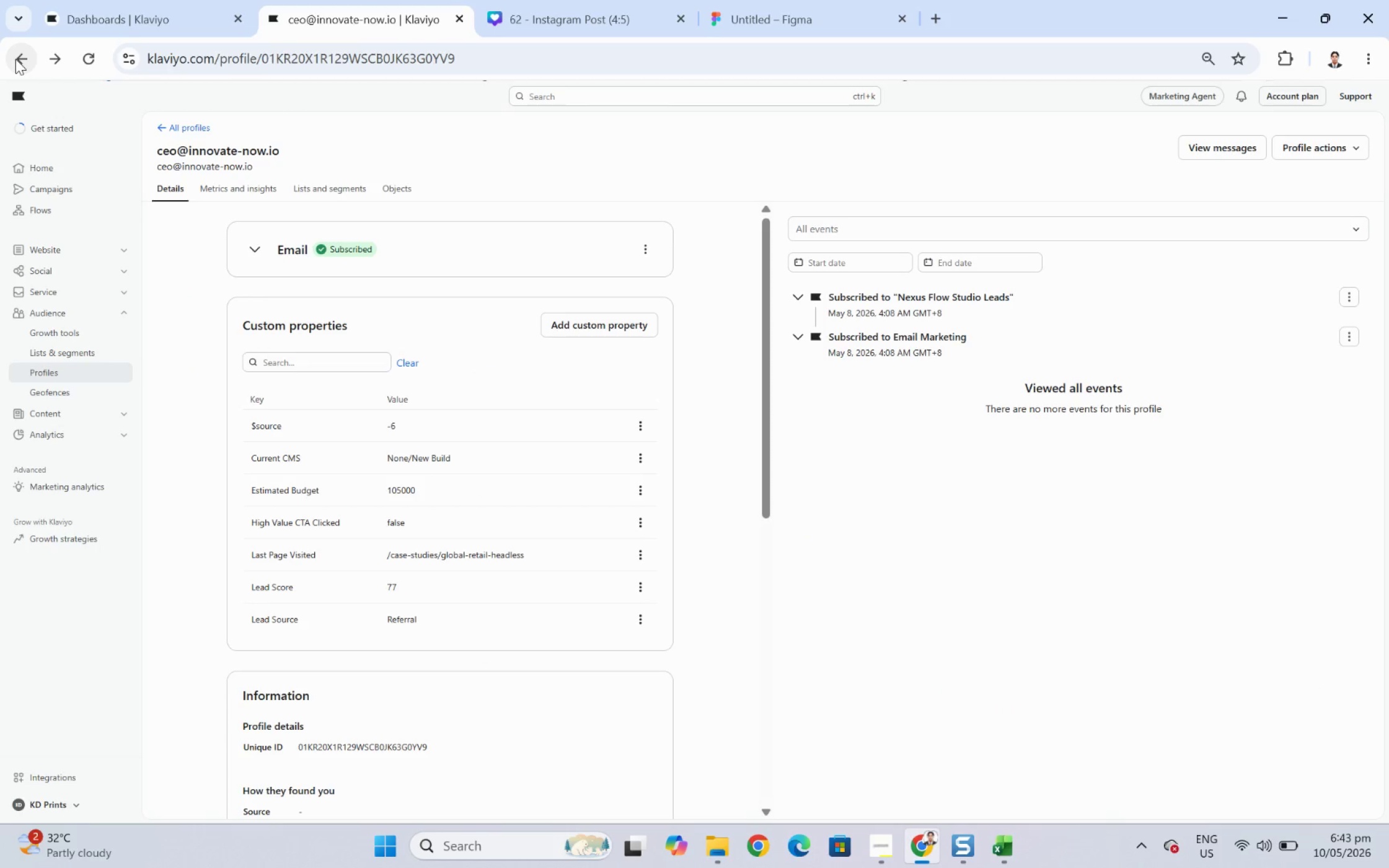 
wait(6.12)
 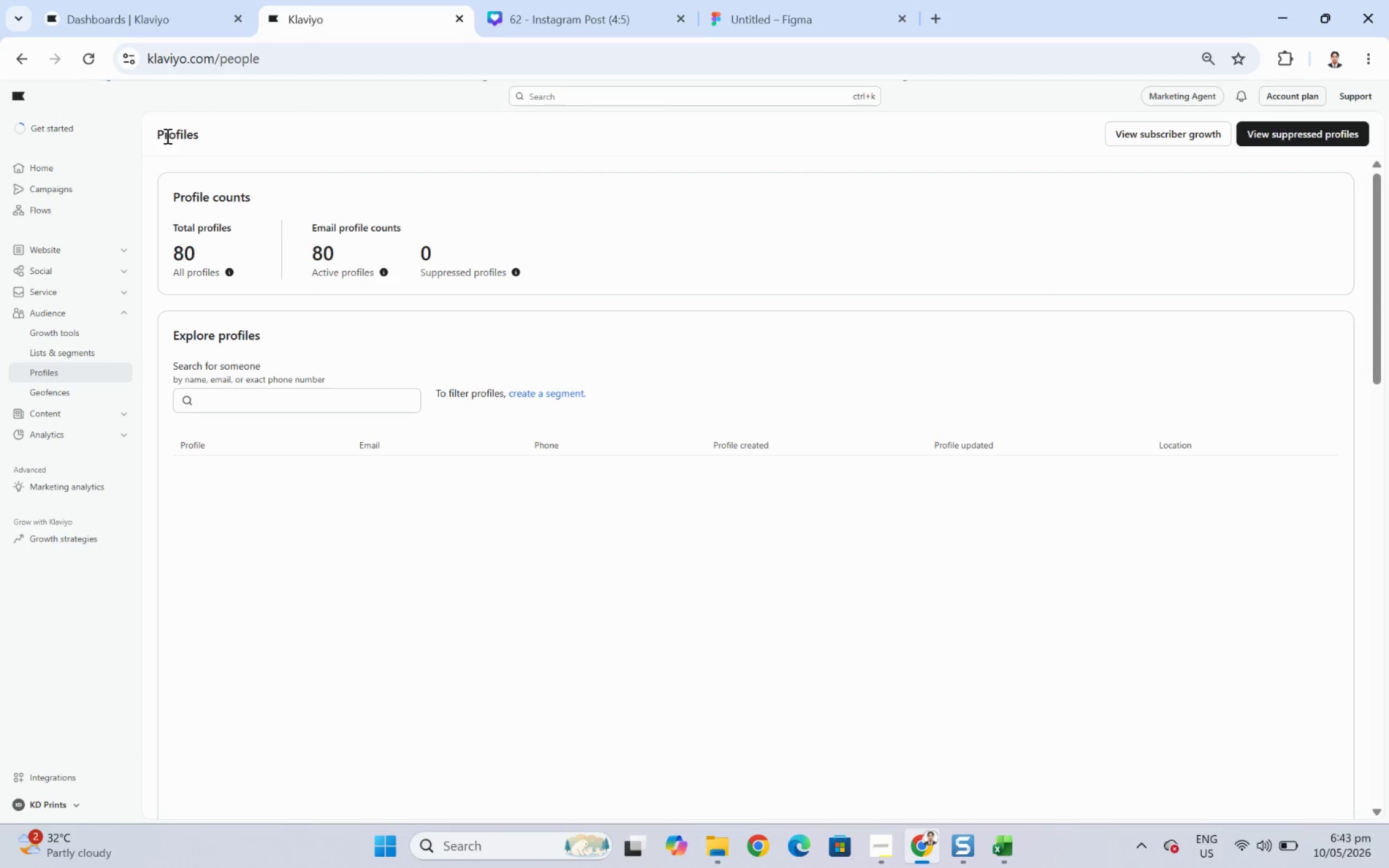 
left_click([15, 59])
 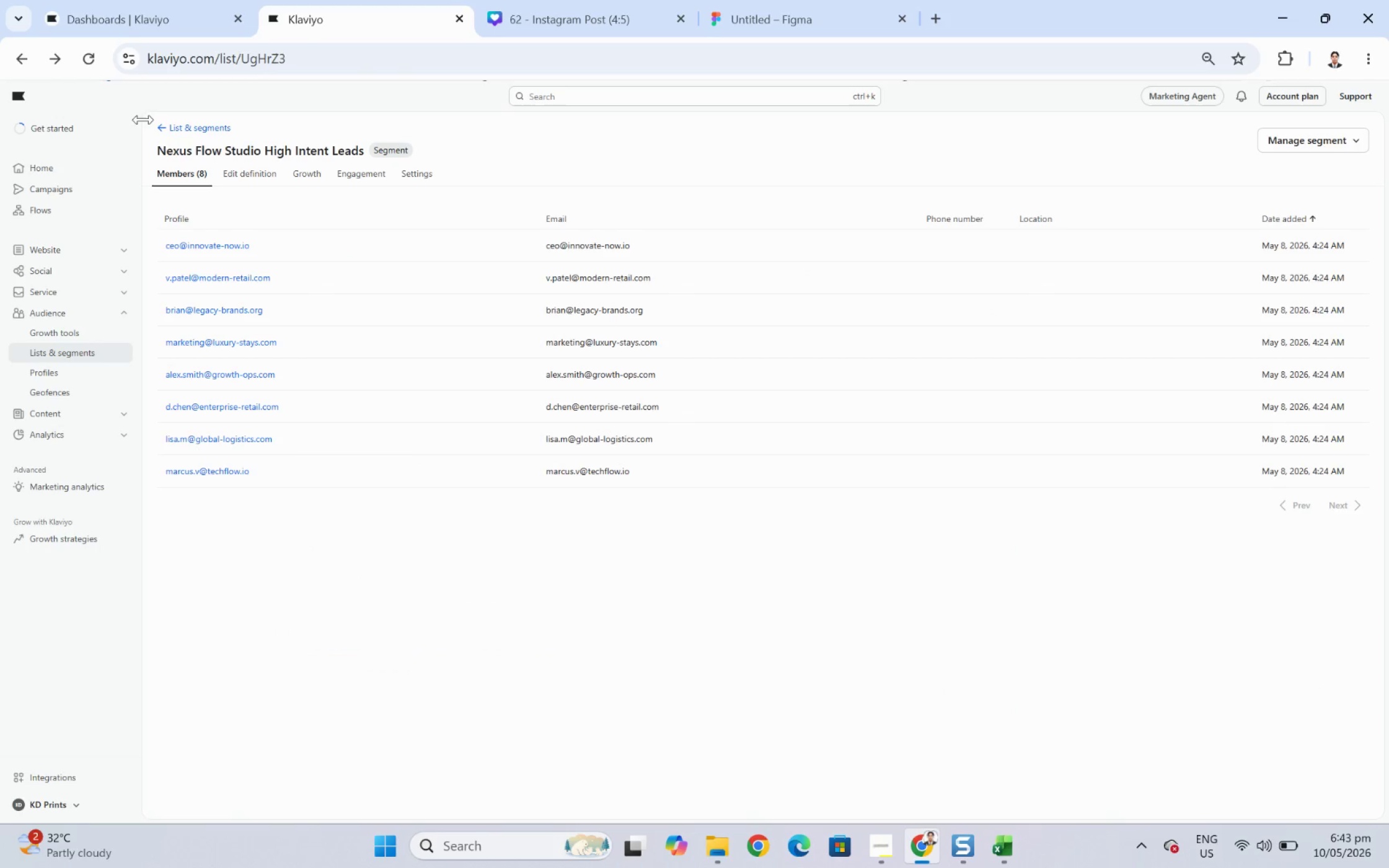 
left_click([163, 126])
 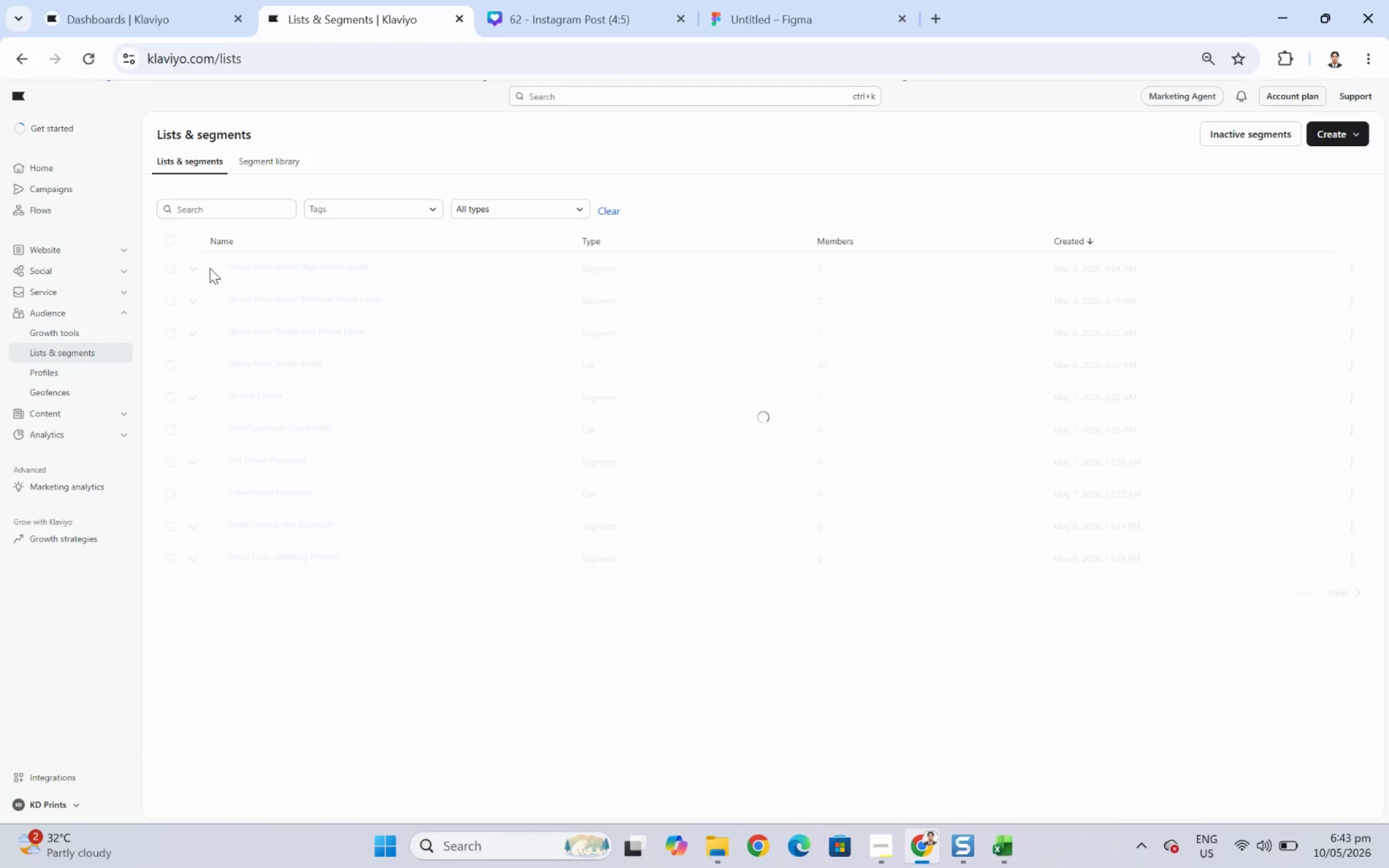 
left_click([194, 271])
 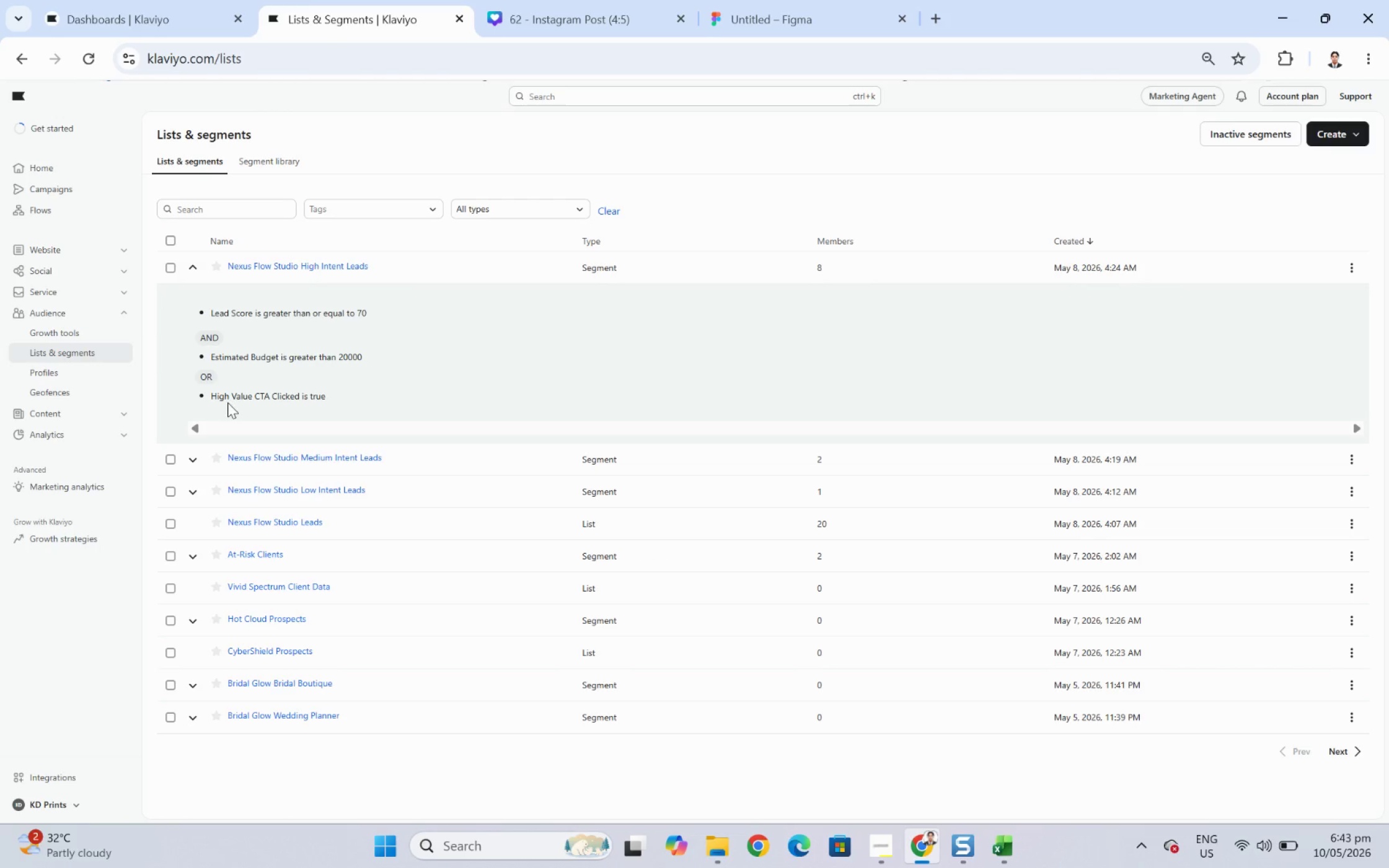 
wait(13.91)
 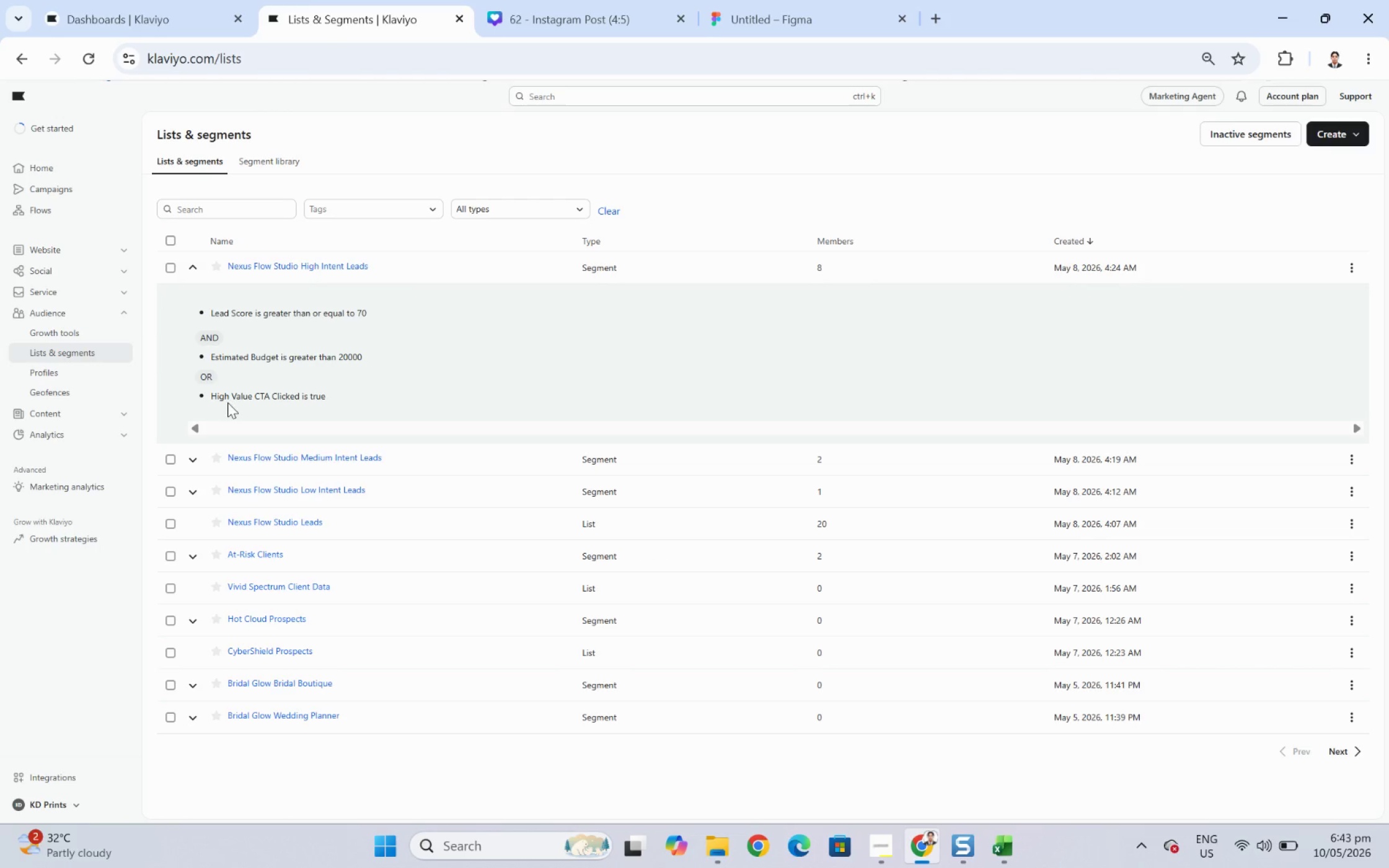 
left_click([240, 265])
 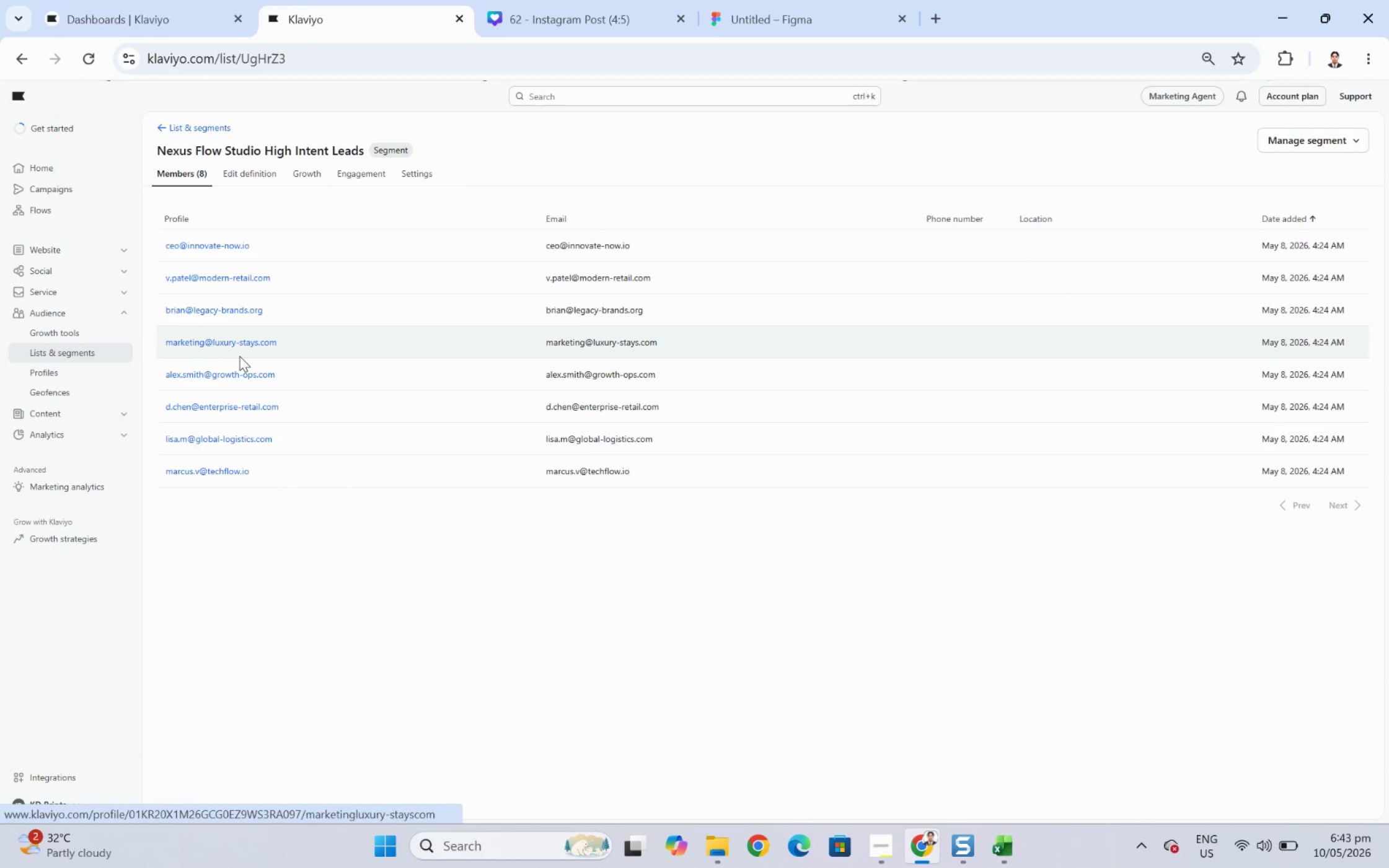 
left_click([232, 278])
 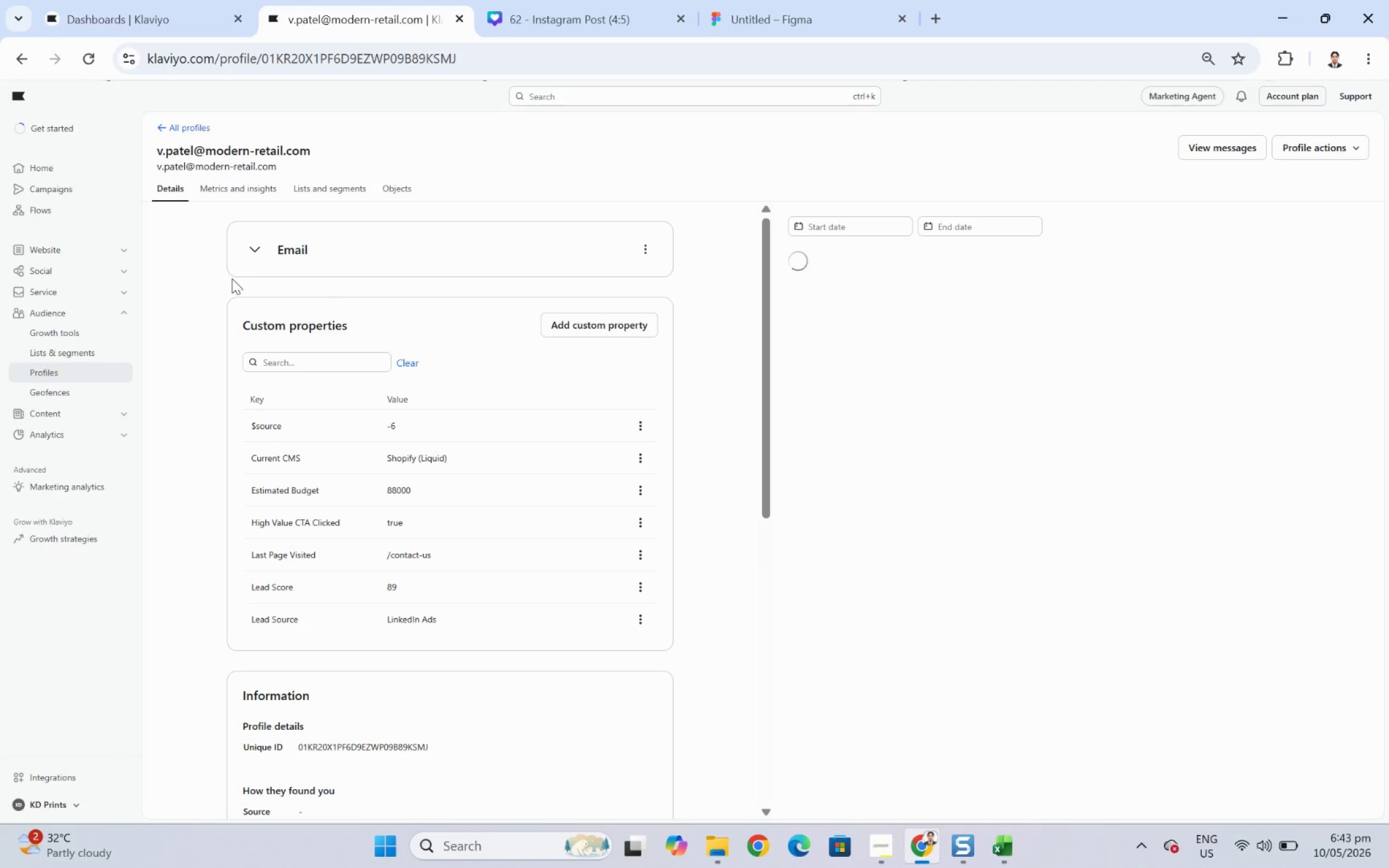 
wait(9.24)
 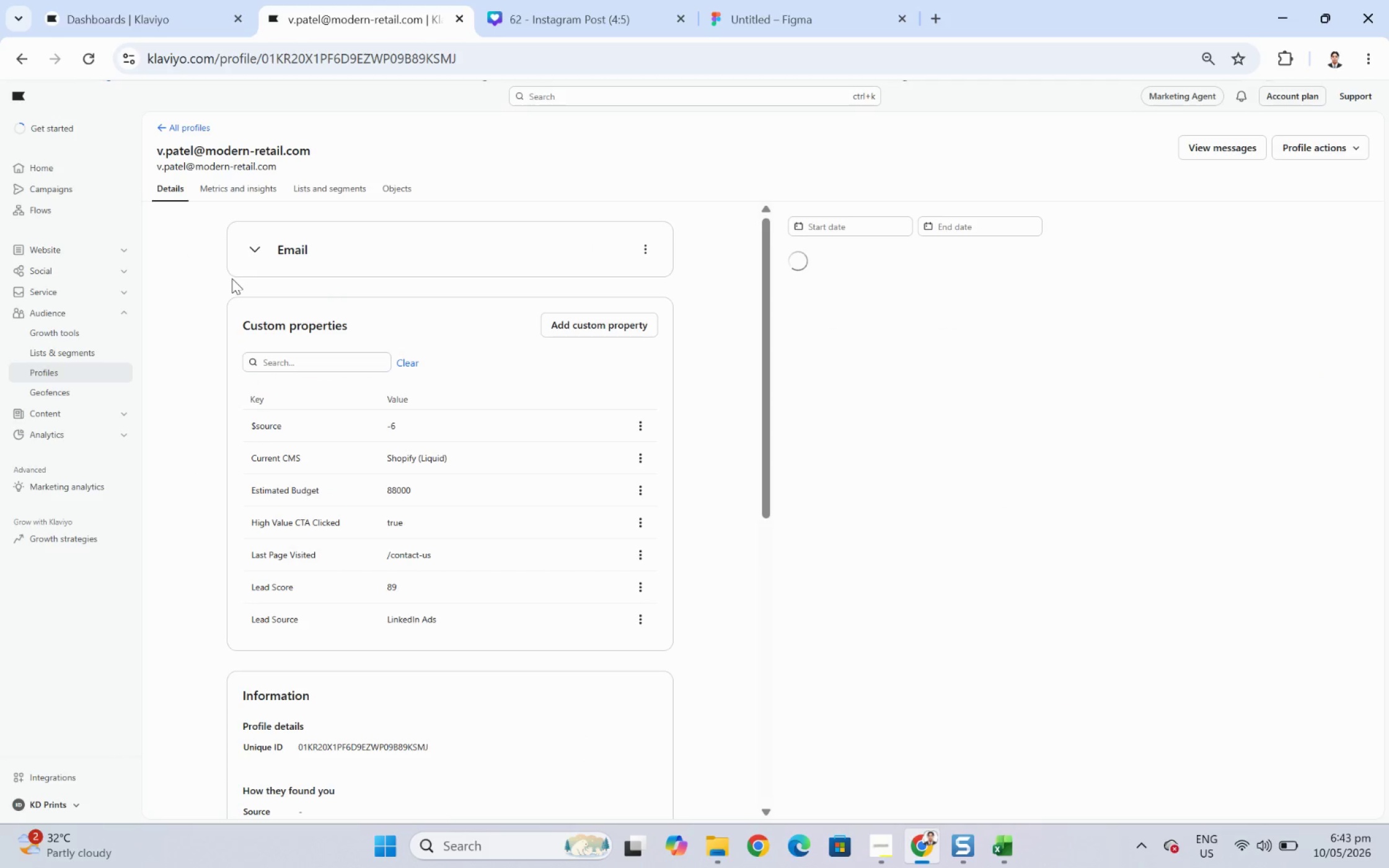 
left_click([1000, 846])
 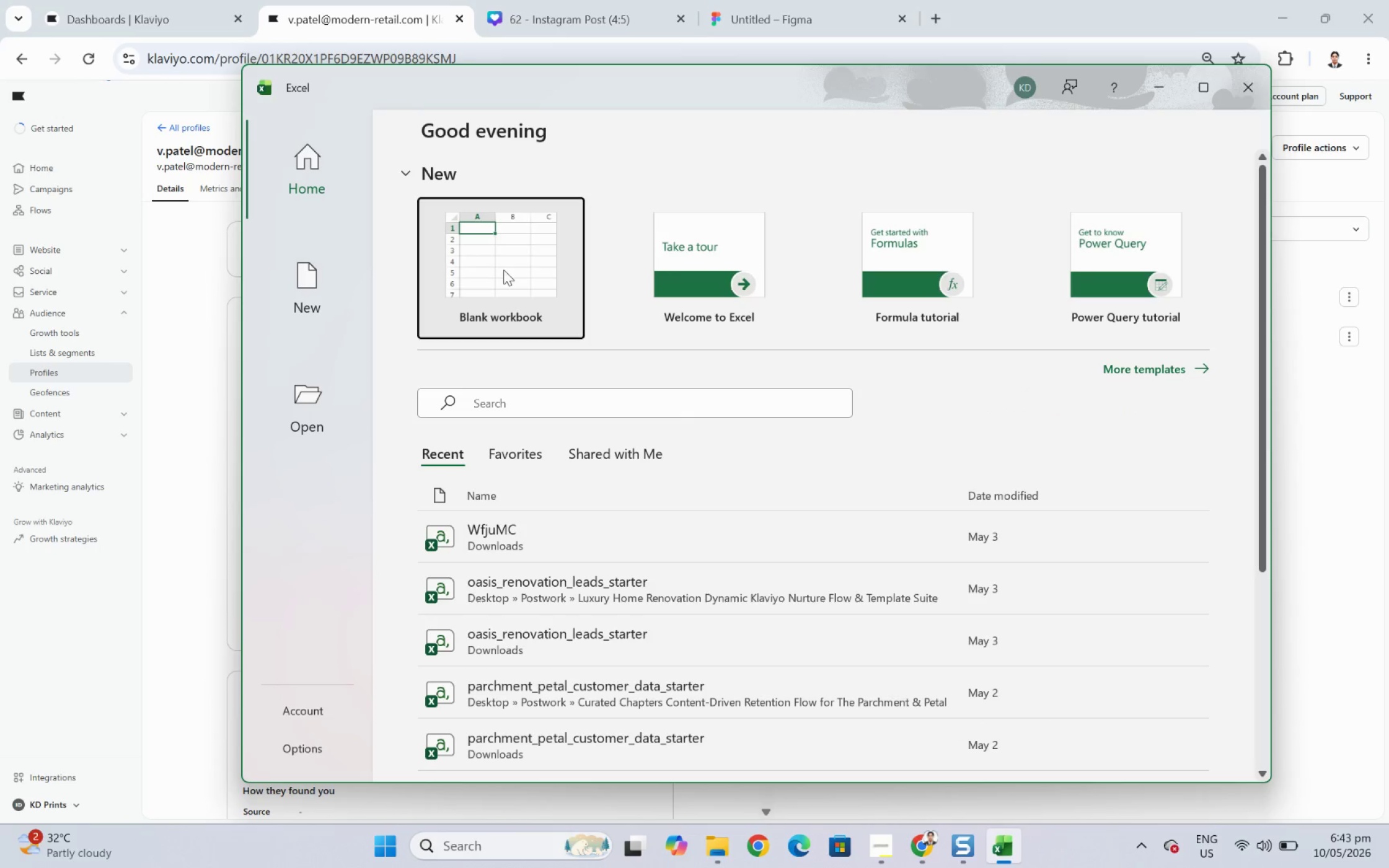 
double_click([505, 268])
 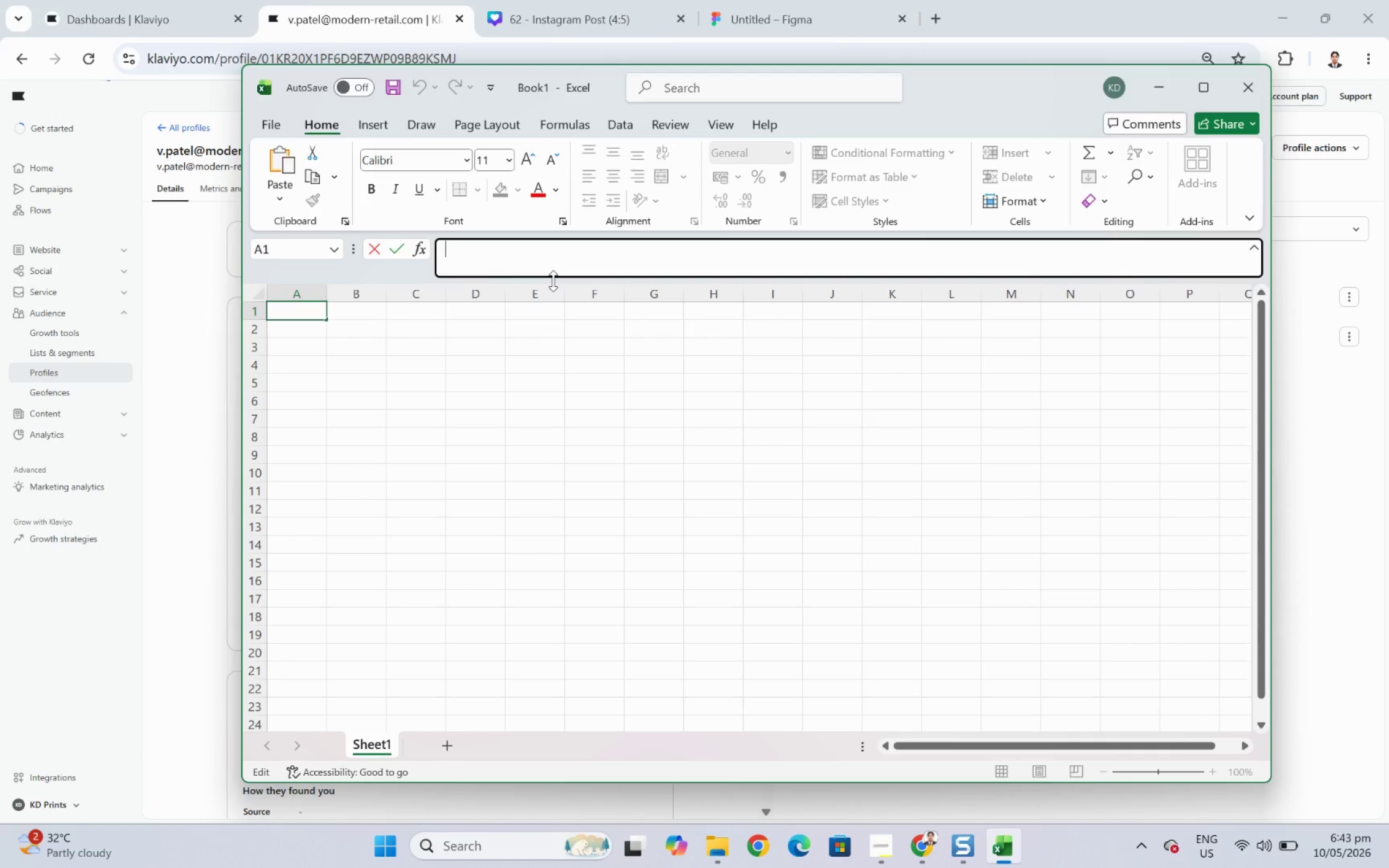 
wait(10.95)
 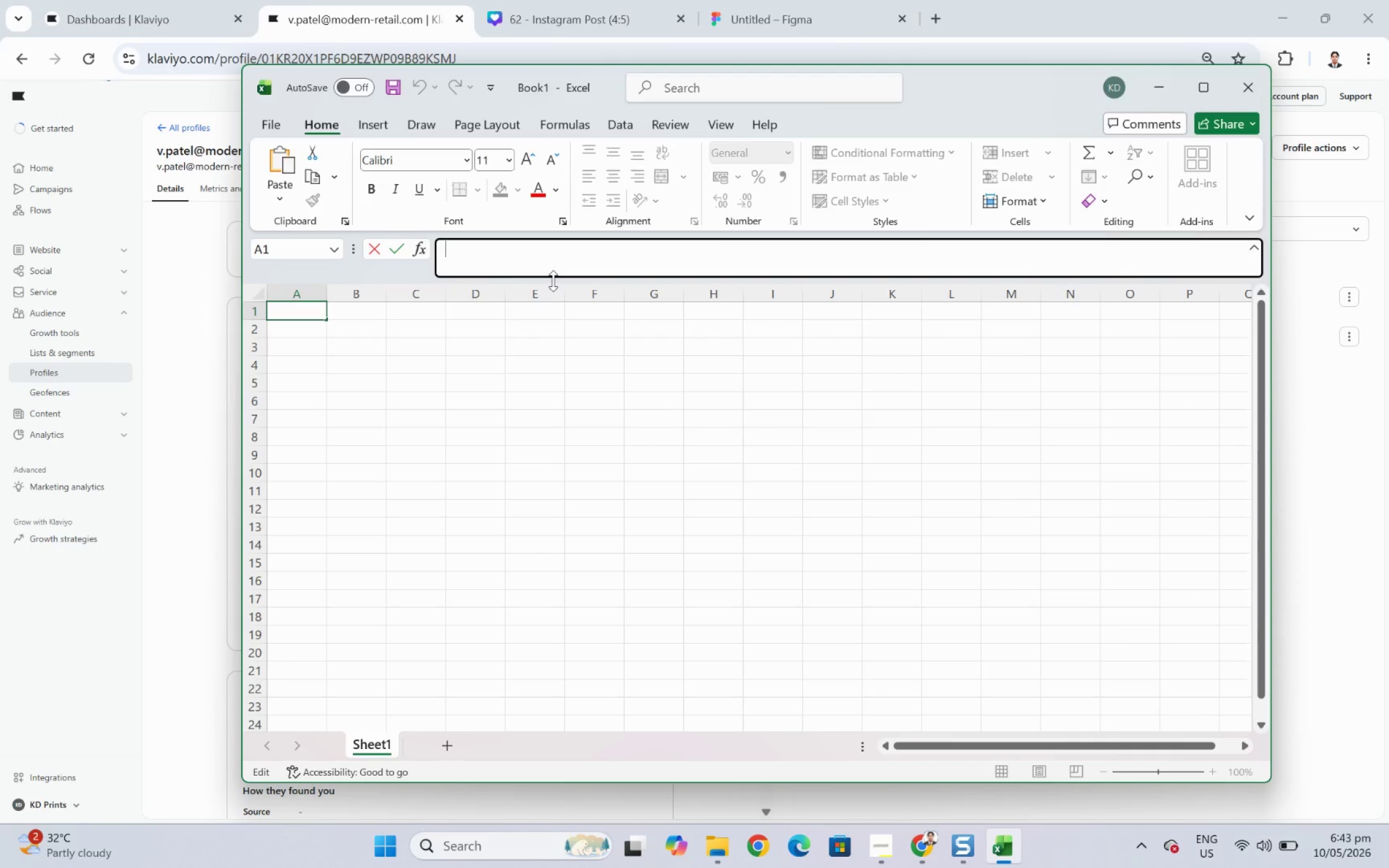 
type(Person/?WE)
key(Backspace)
type(Em)
key(Backspace)
key(Backspace)
key(Backspace)
key(Backspace)
type(/Email)
key(Tab)
type(PERSON)
 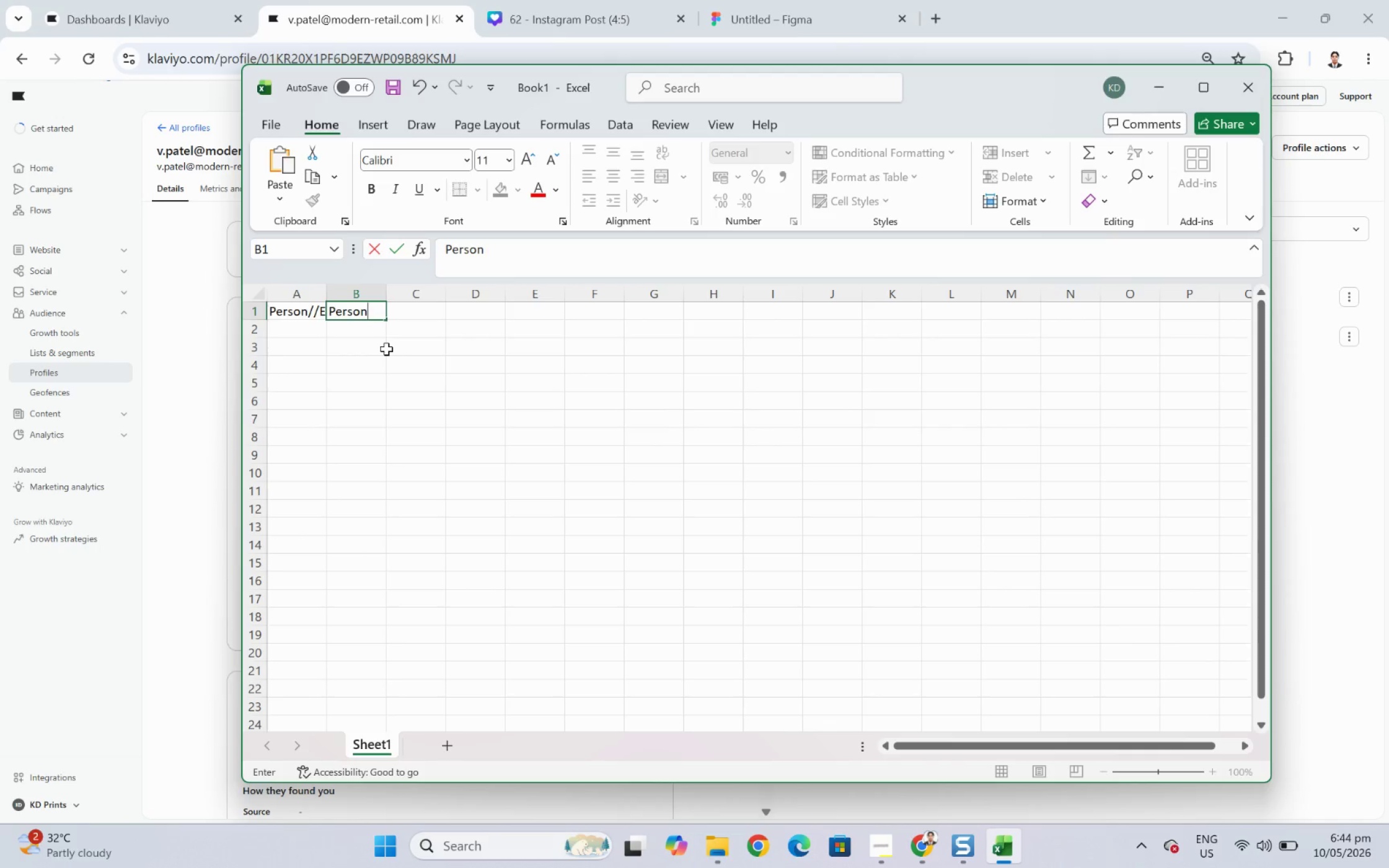 
type(??First Name)
key(Tab)
type(Person )
key(Backspace)
type(//Last Name)
key(Tab)
 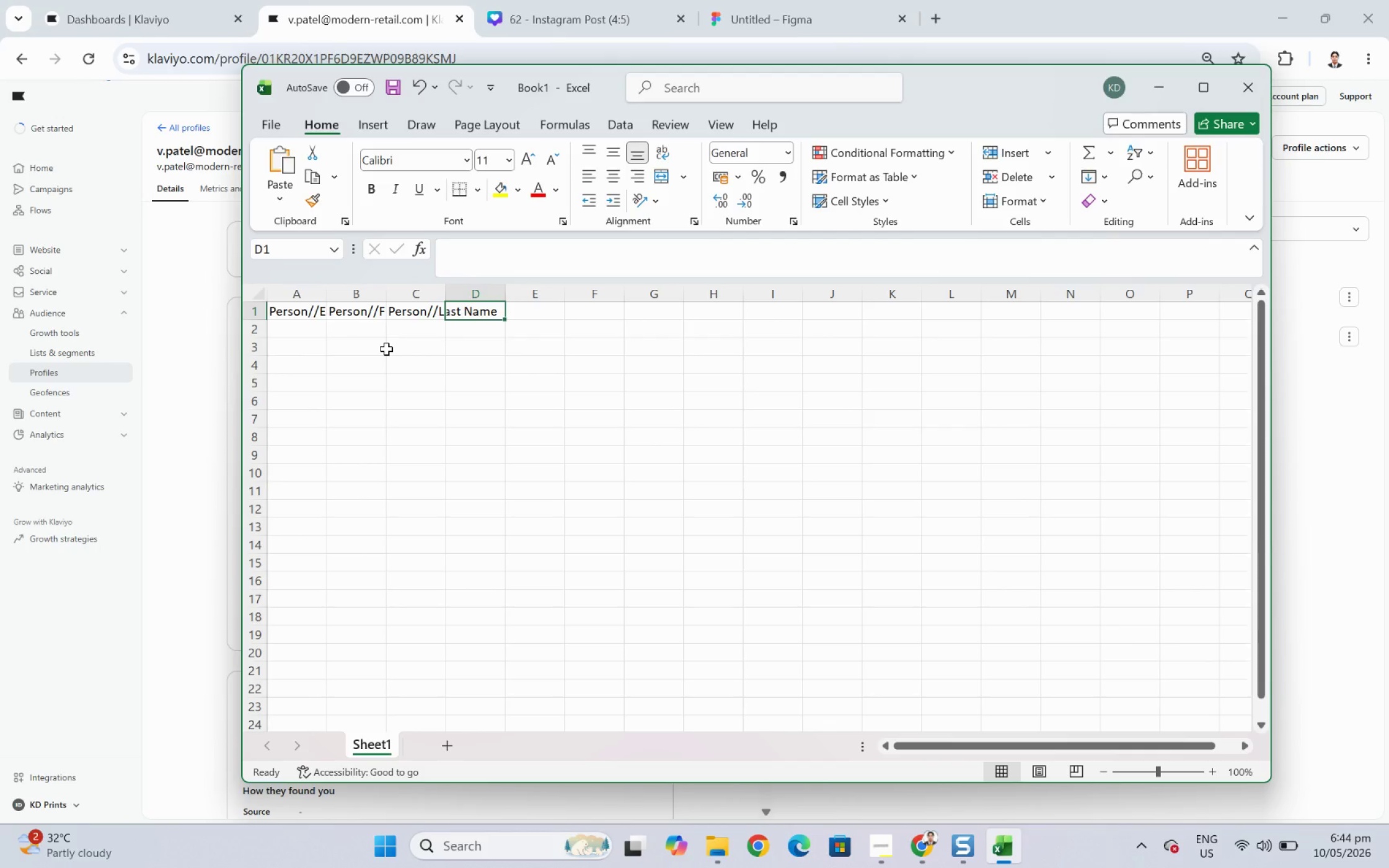 
wait(6.52)
 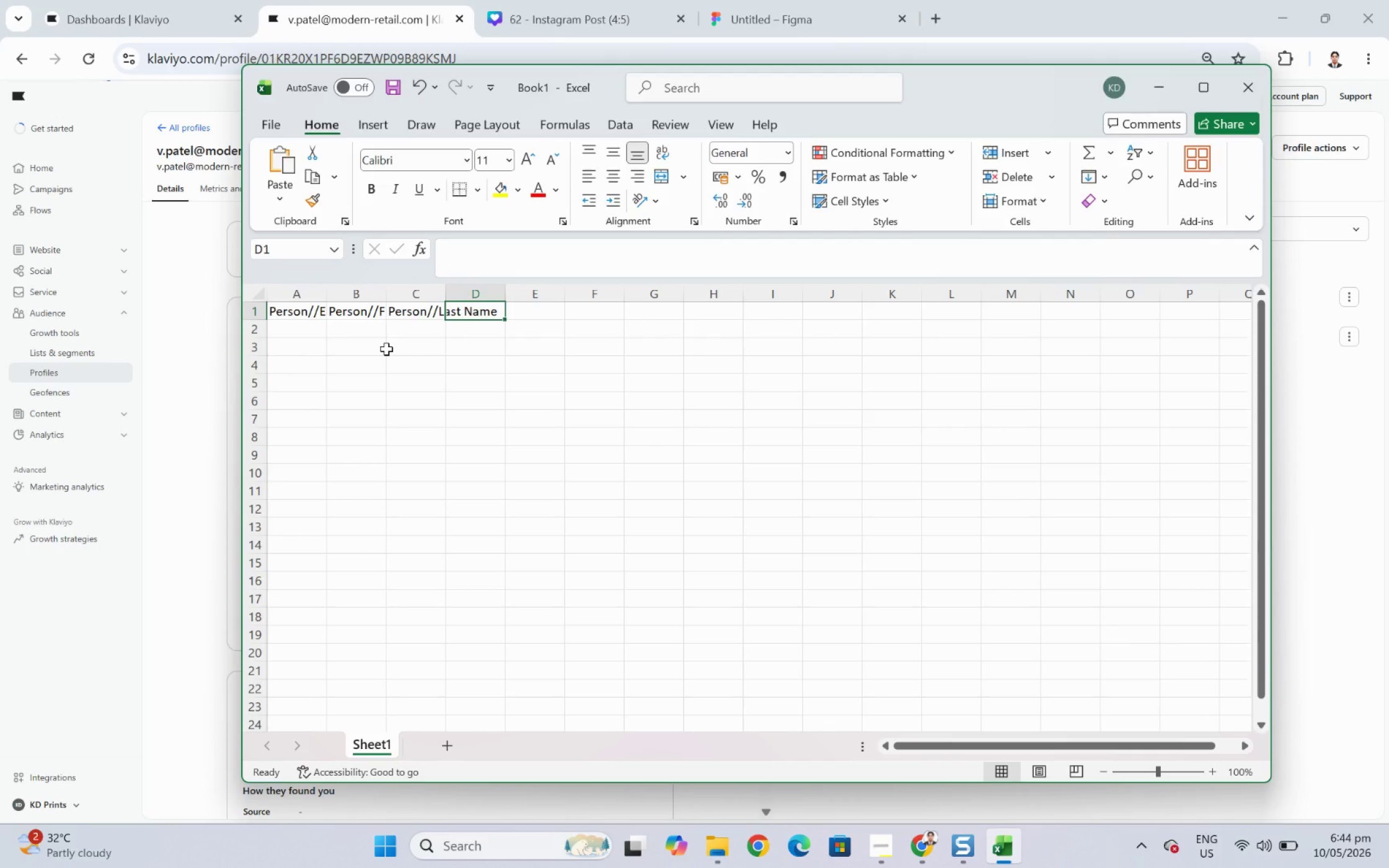 
double_click([312, 323])
 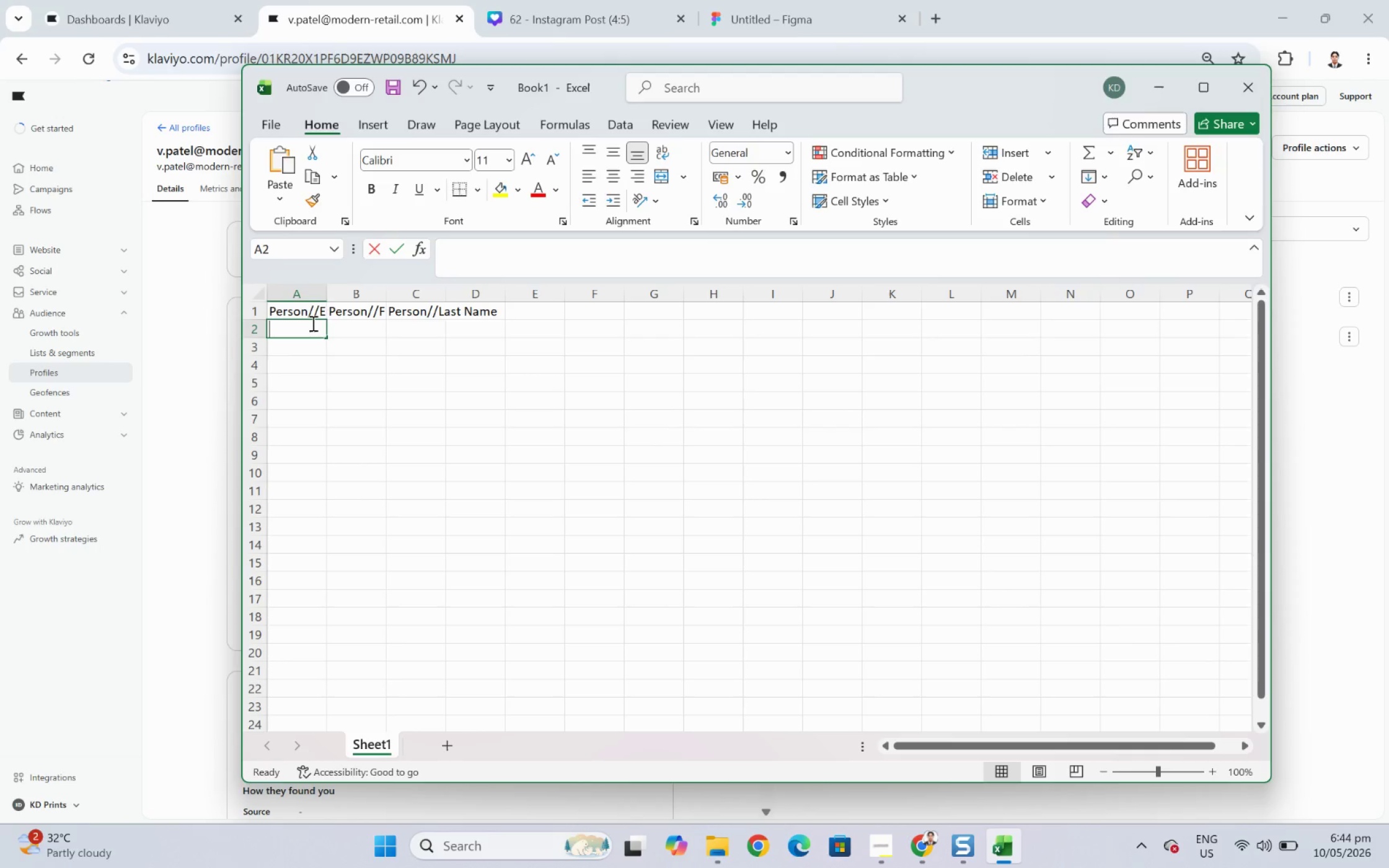 
triple_click([312, 323])
 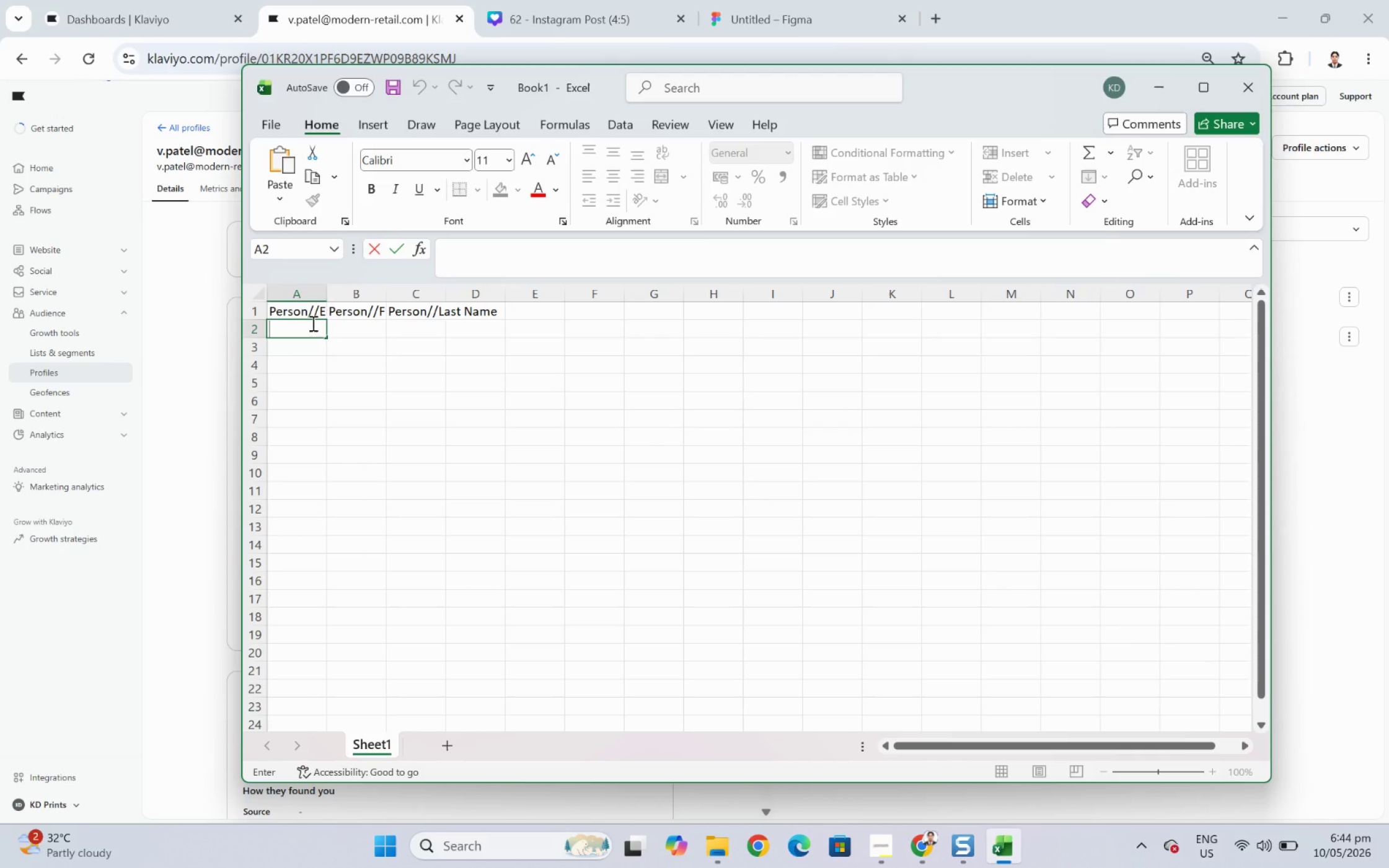 
key(Control+V)
 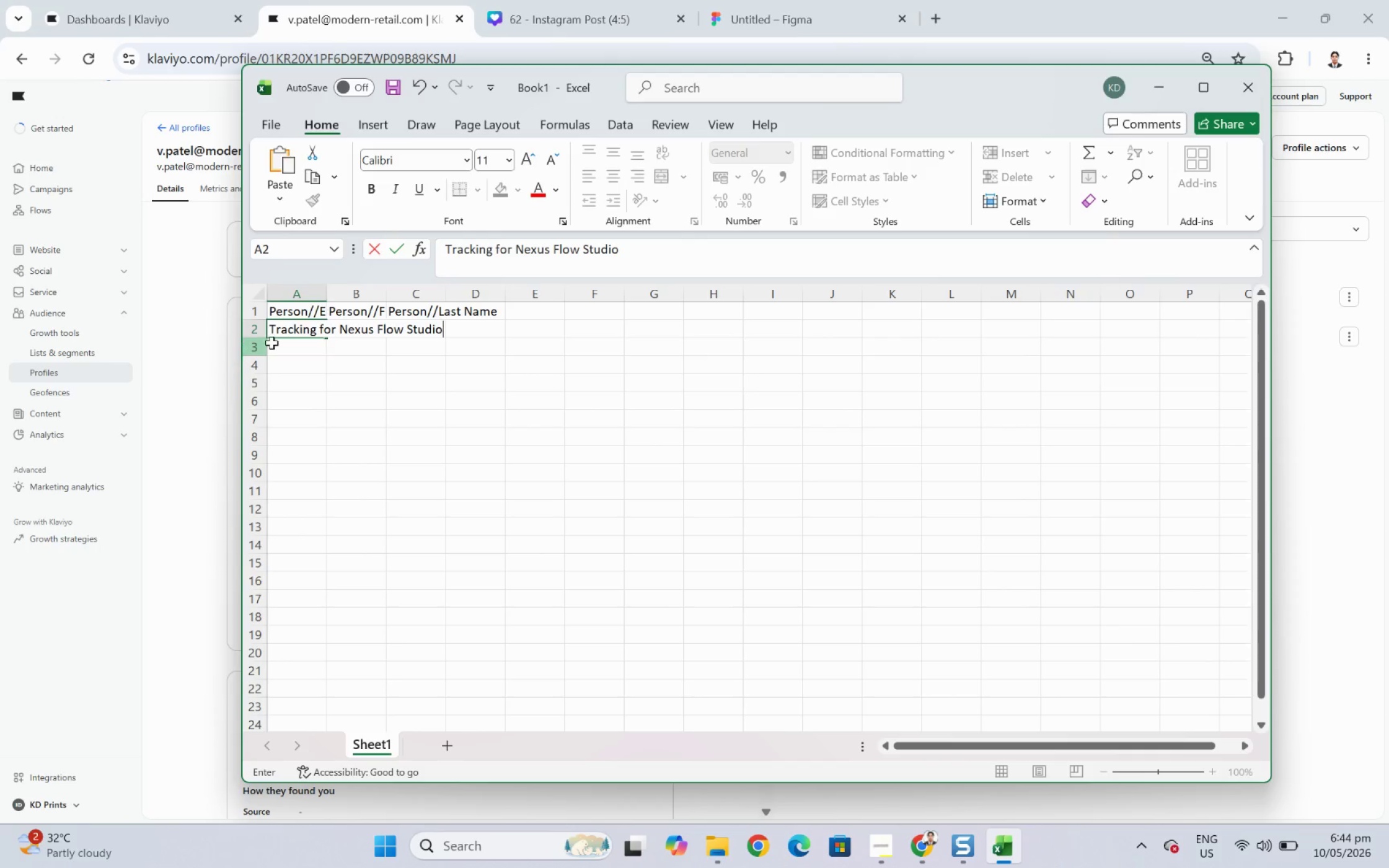 
key(Control+Z)
 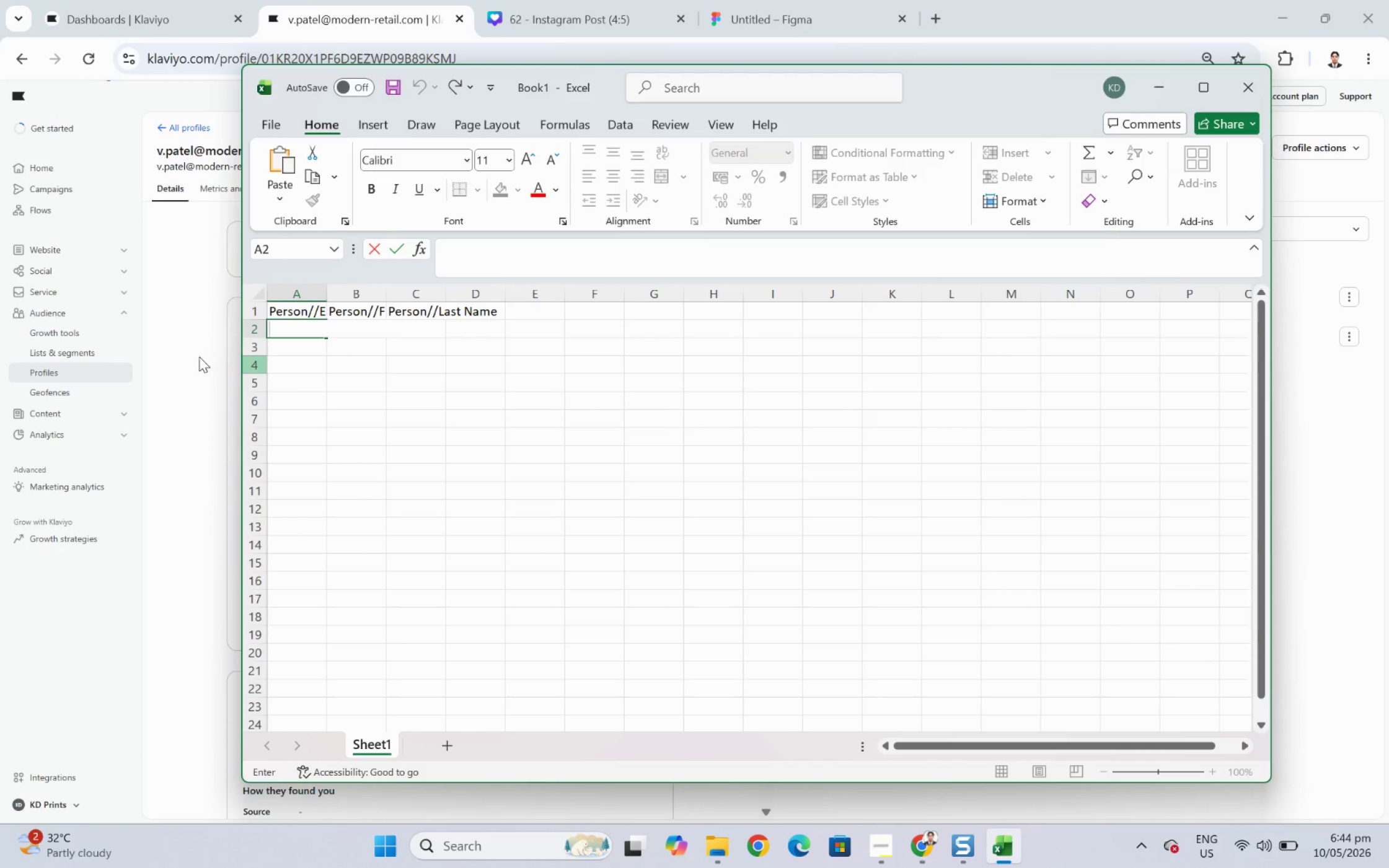 
left_click([199, 356])
 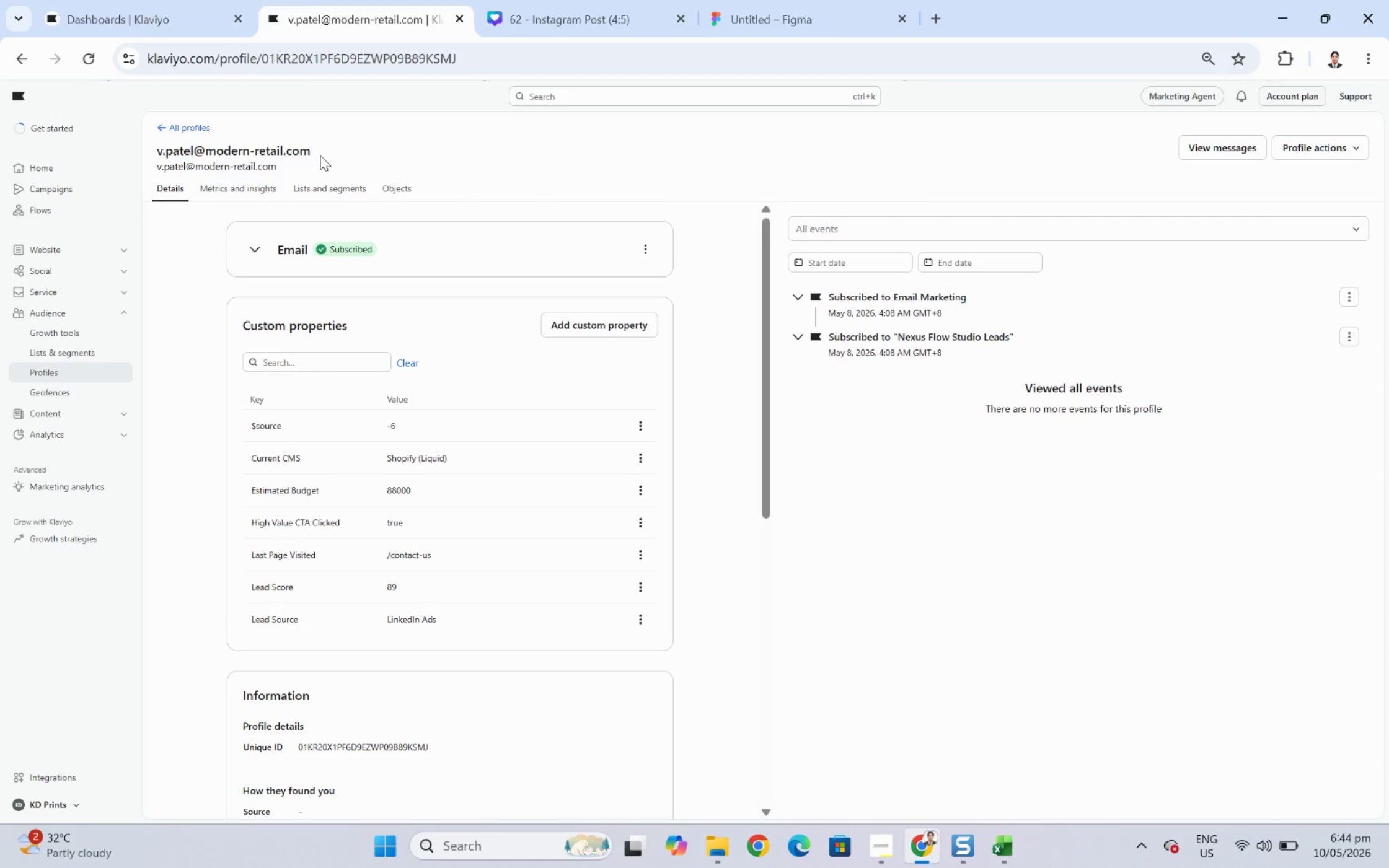 
left_click_drag(start_coordinate=[322, 151], to_coordinate=[155, 151])
 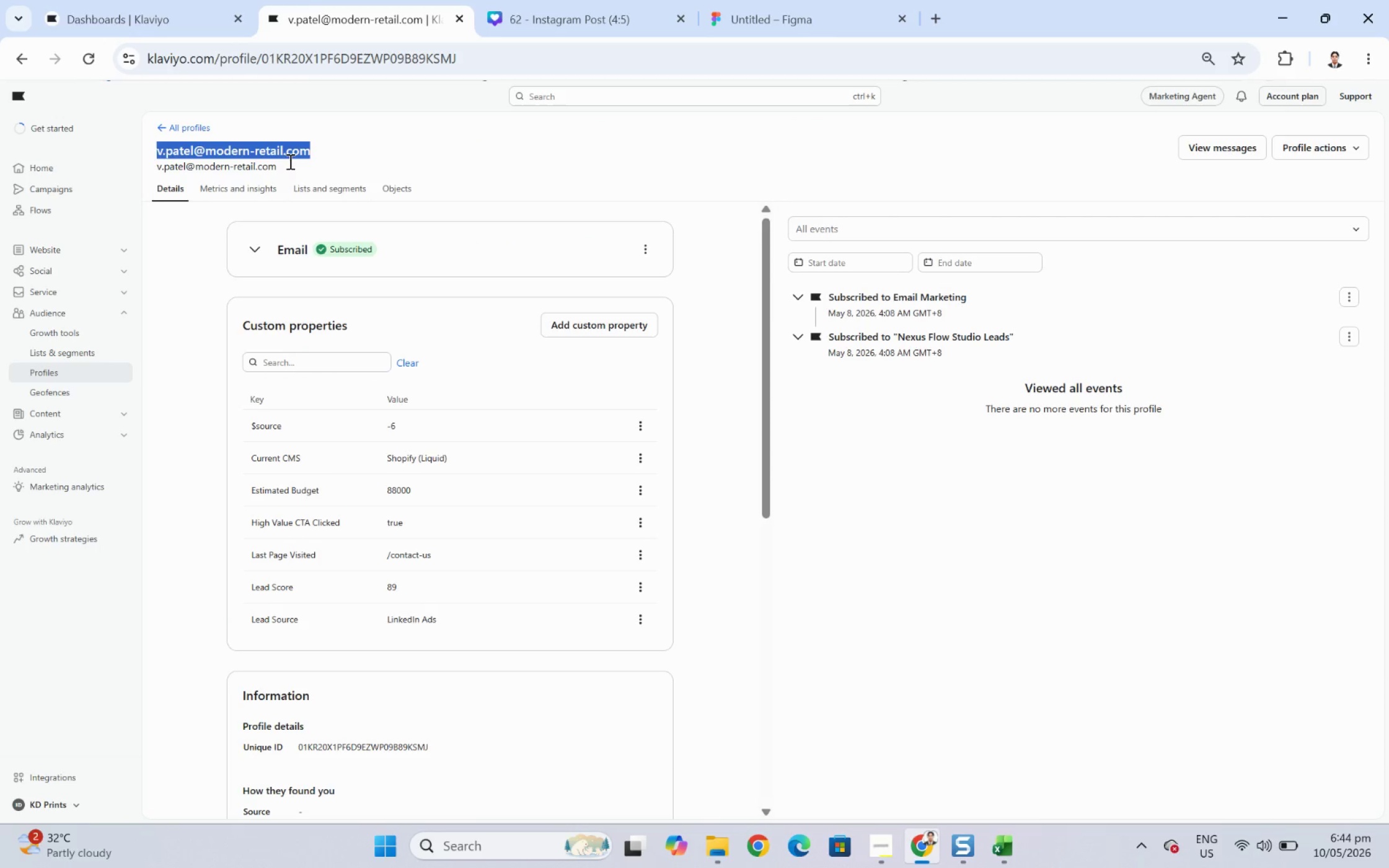 
key(Control+C)
 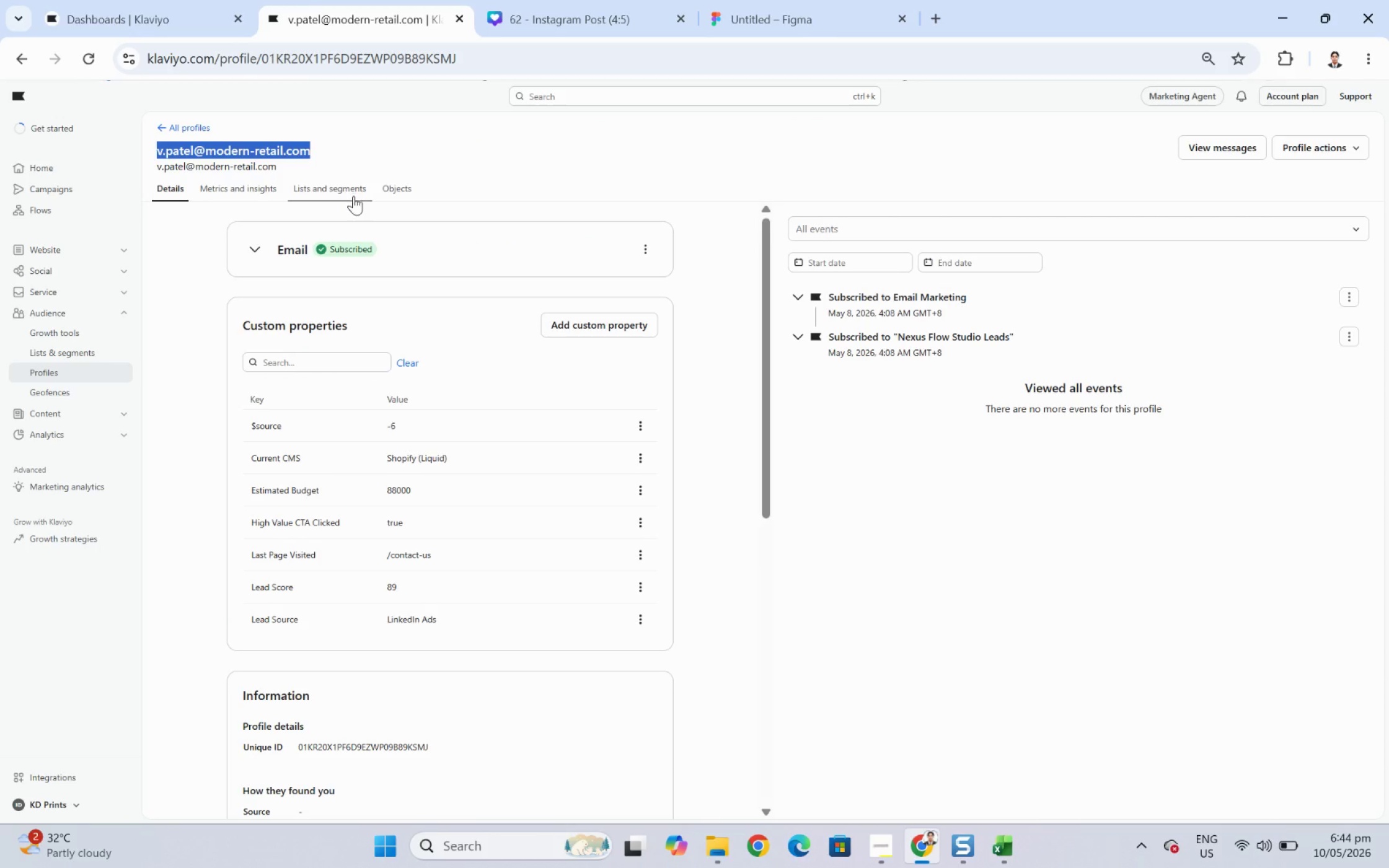 
key(Alt+AltLeft)
 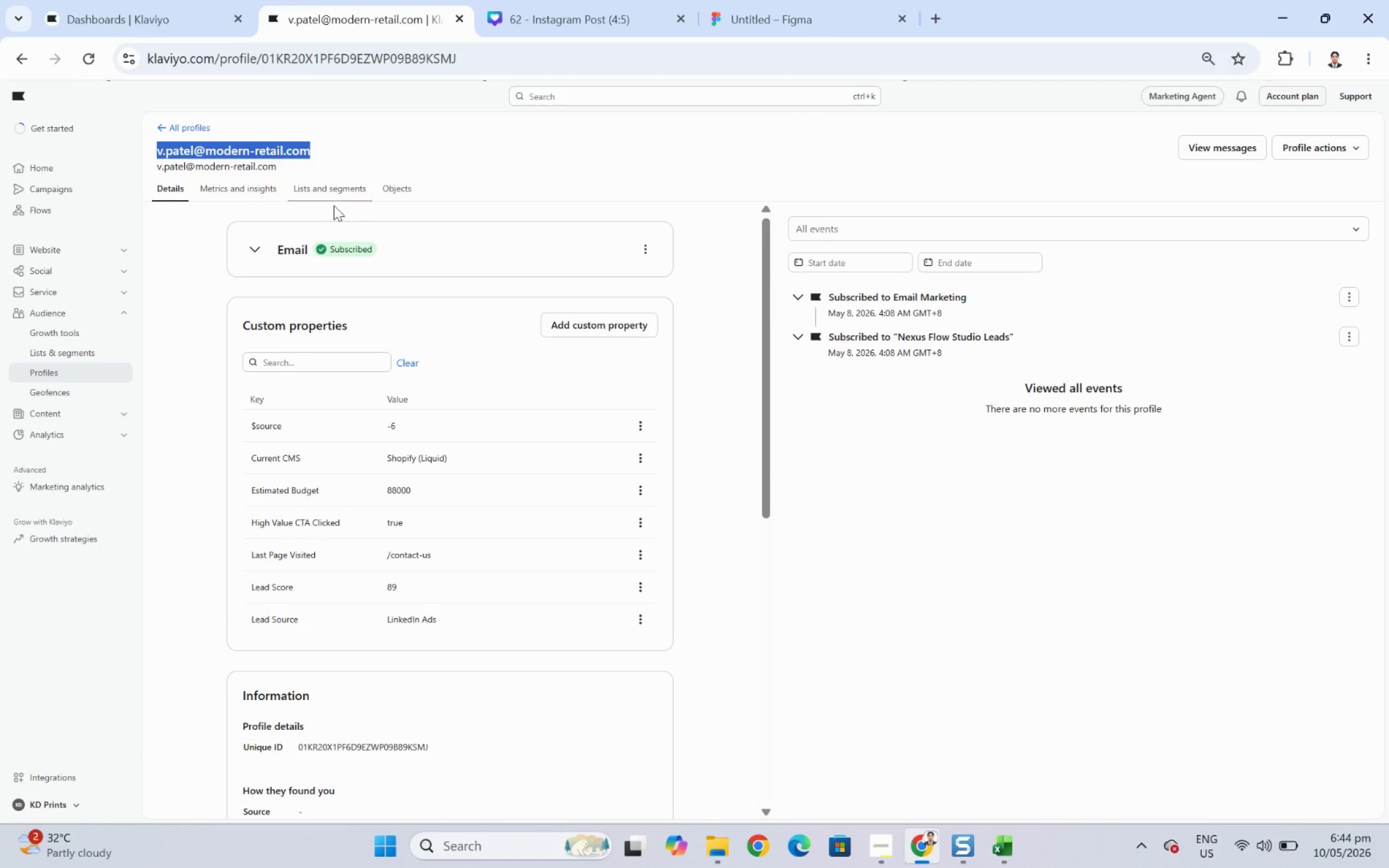 
key(Alt+Tab)
 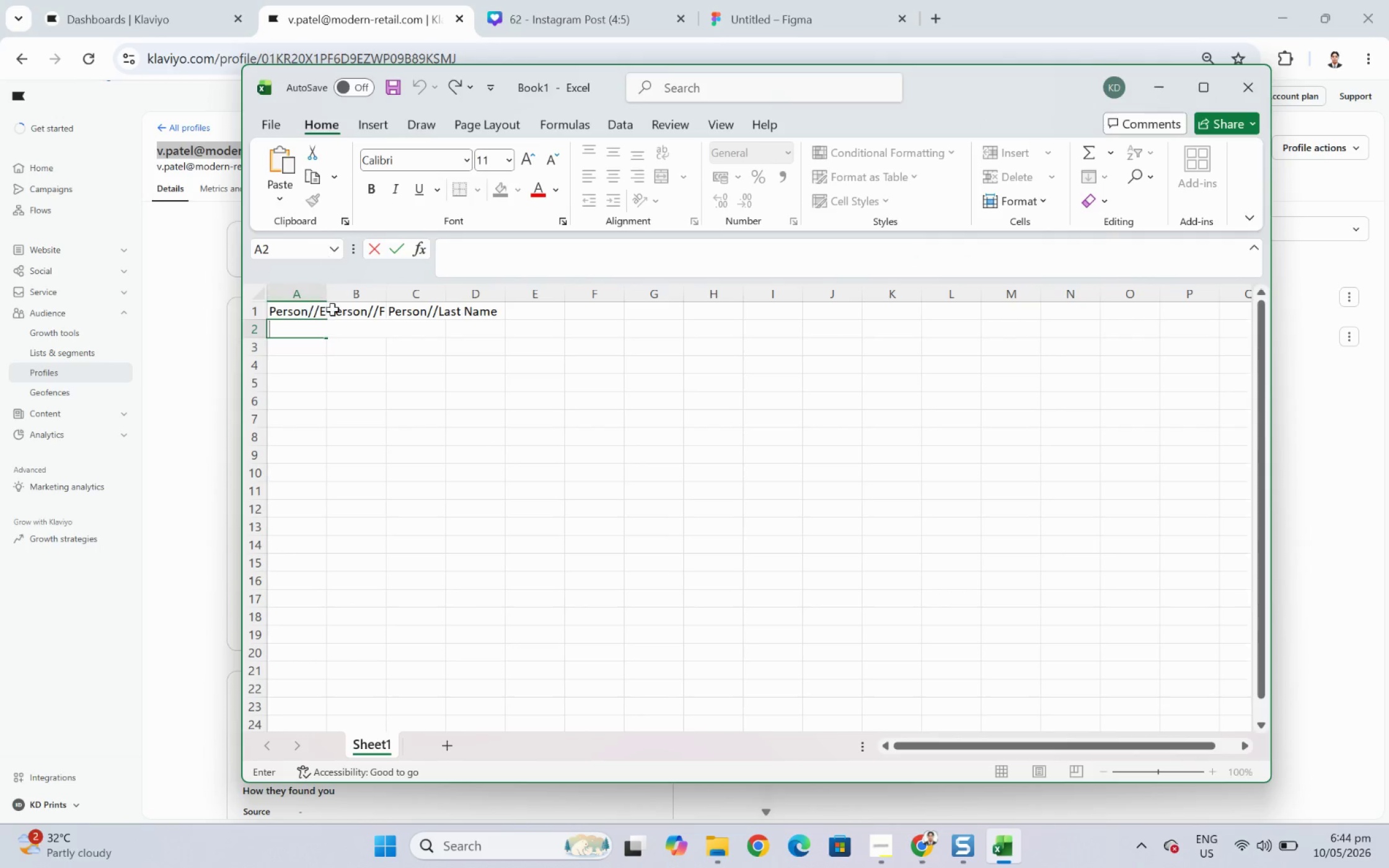 
key(Control+Shift+V)
 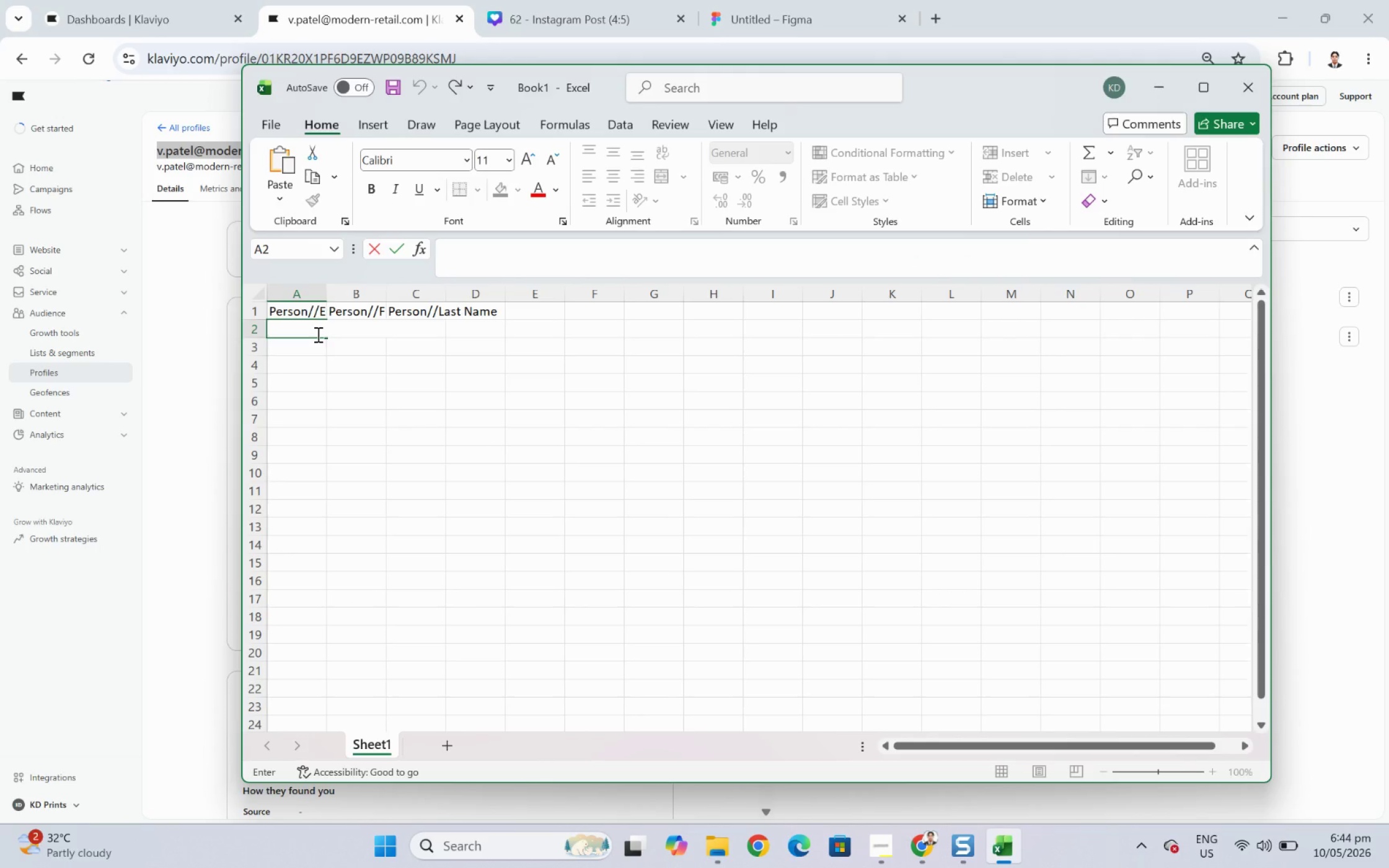 
key(Control+V)
 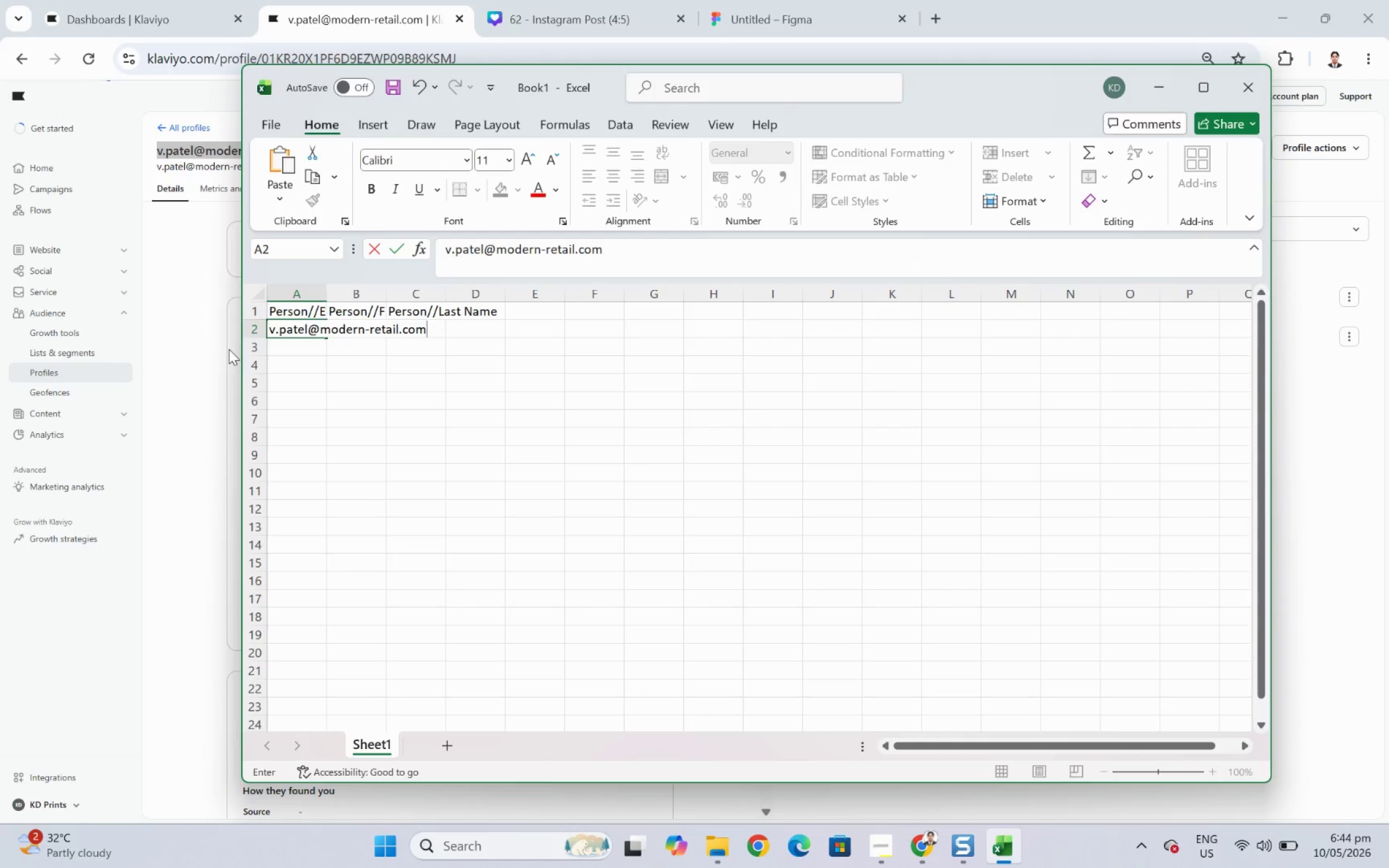 
left_click([232, 349])
 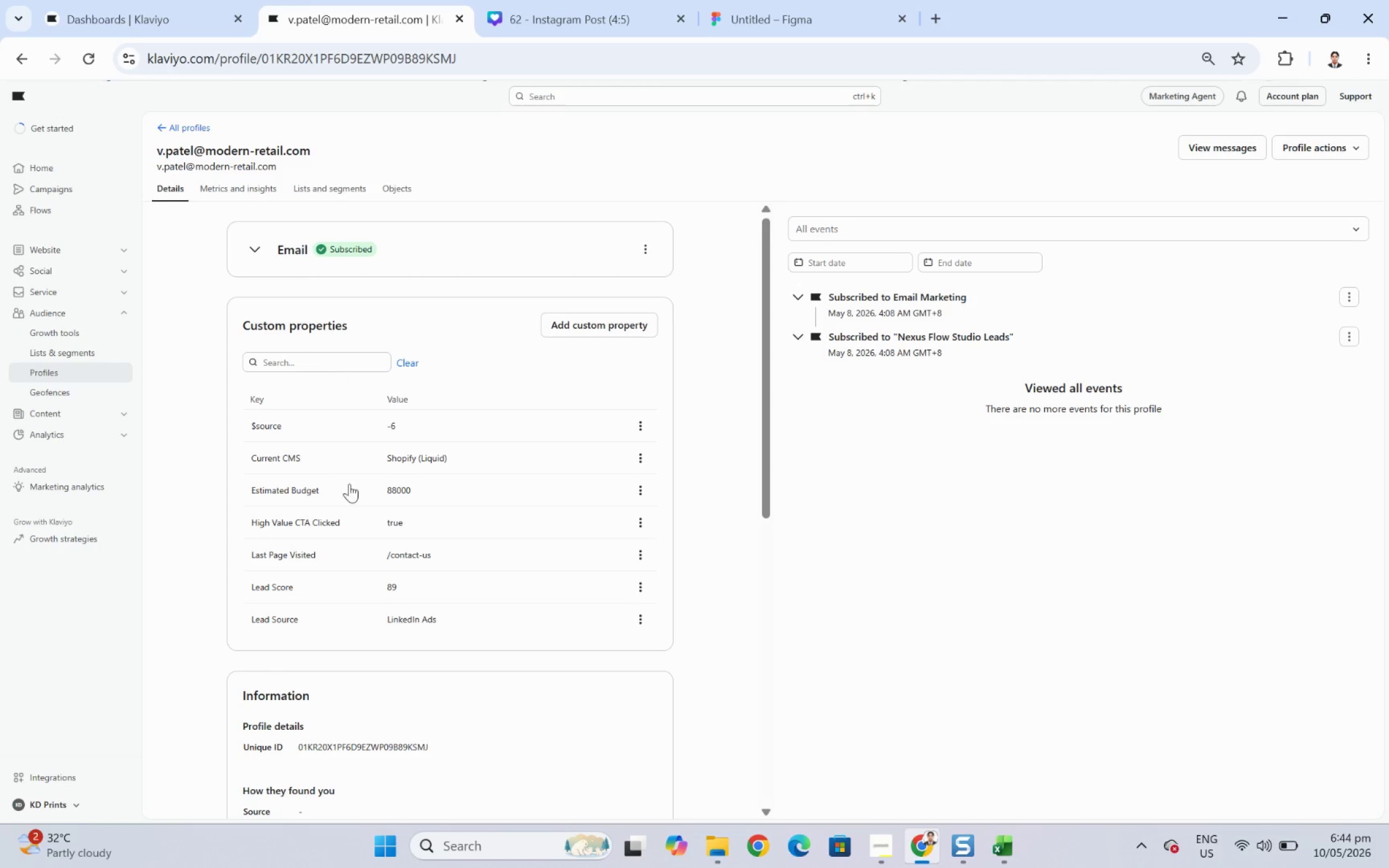 
scroll: coordinate [316, 623], scroll_direction: down, amount: 7.0
 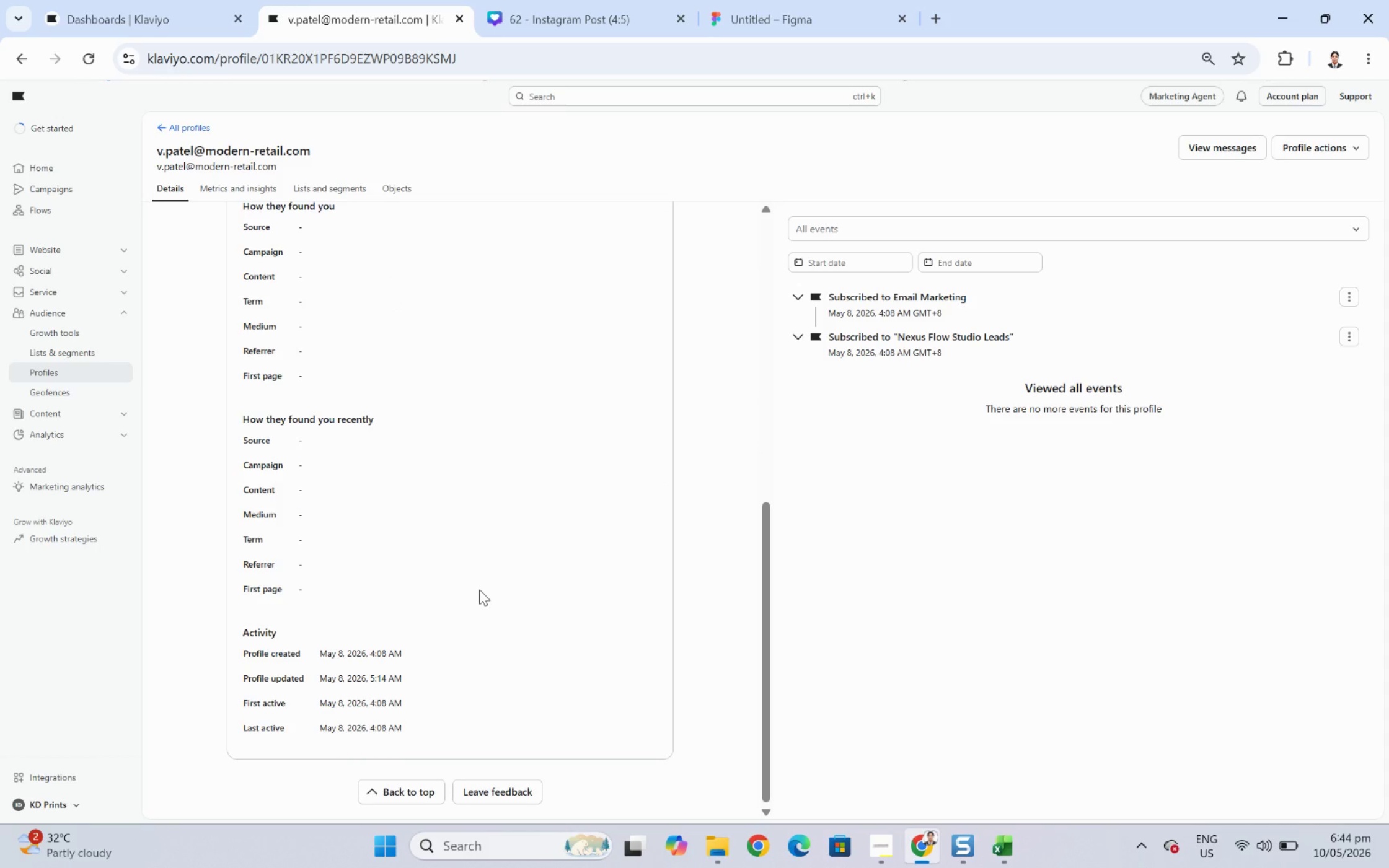 
scroll: coordinate [434, 559], scroll_direction: up, amount: 6.0
 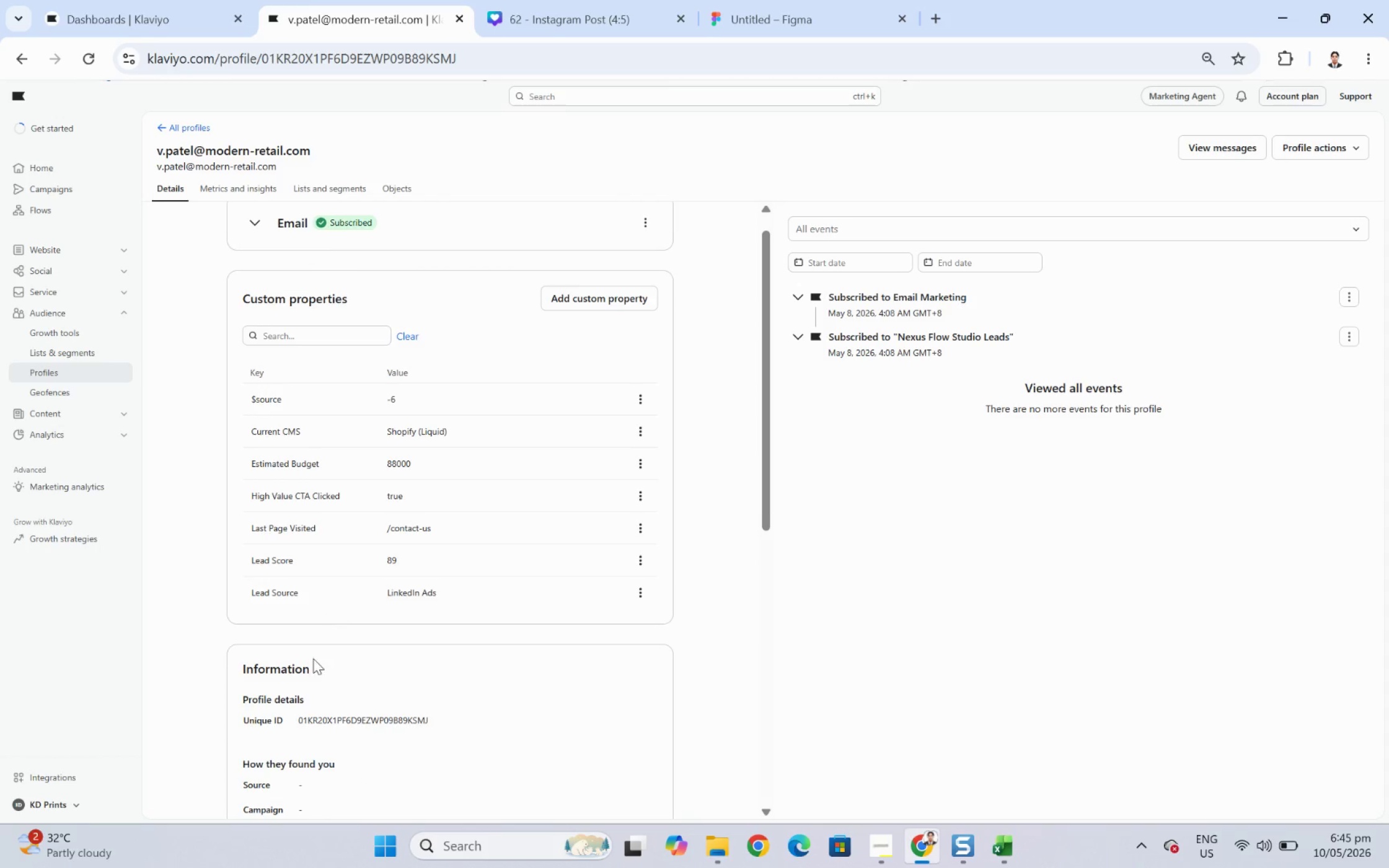 
key(Alt+AltLeft)
 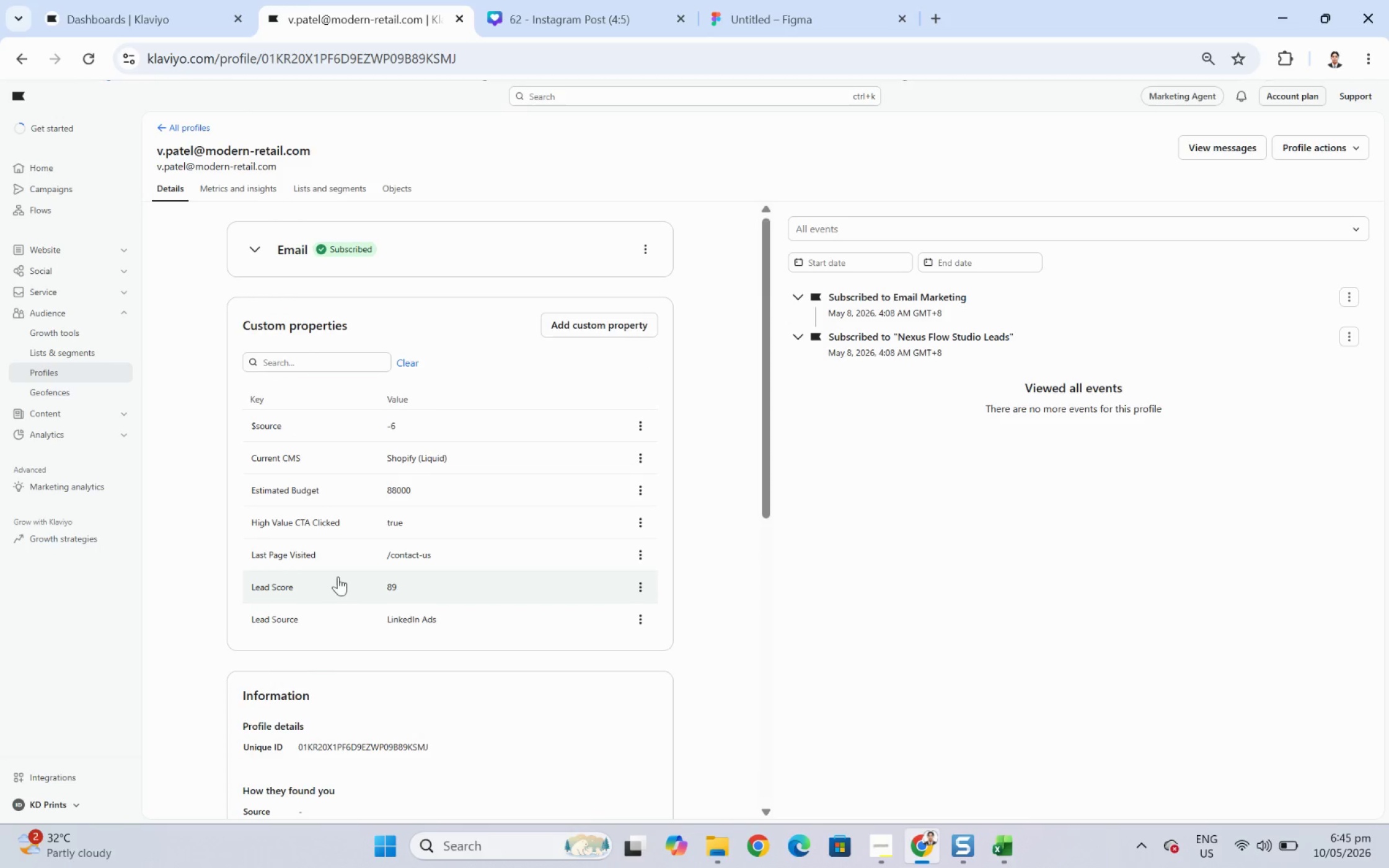 
key(Alt+Tab)
 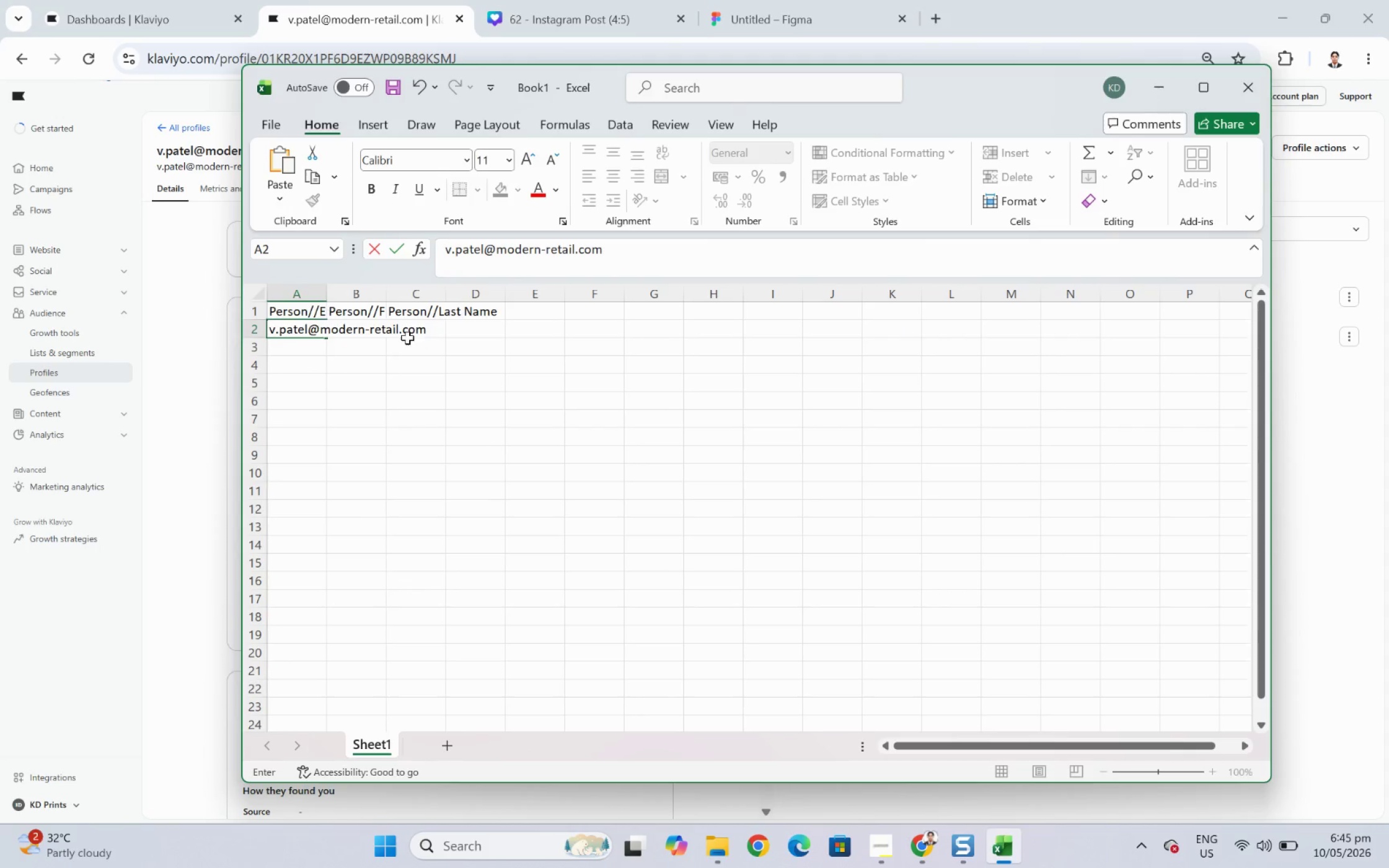 
scroll: coordinate [341, 580], scroll_direction: up, amount: 5.0
 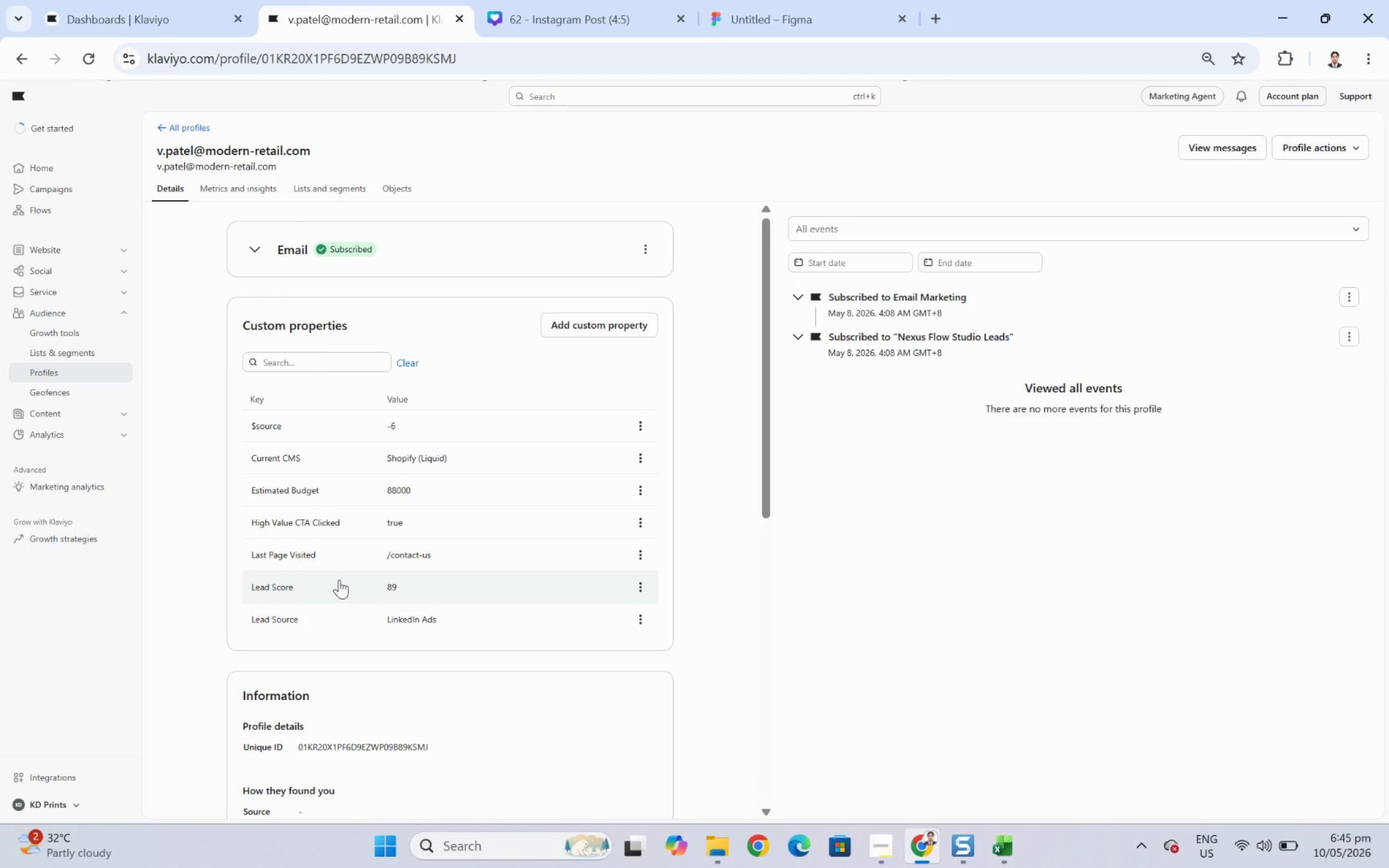 
key(Tab)
 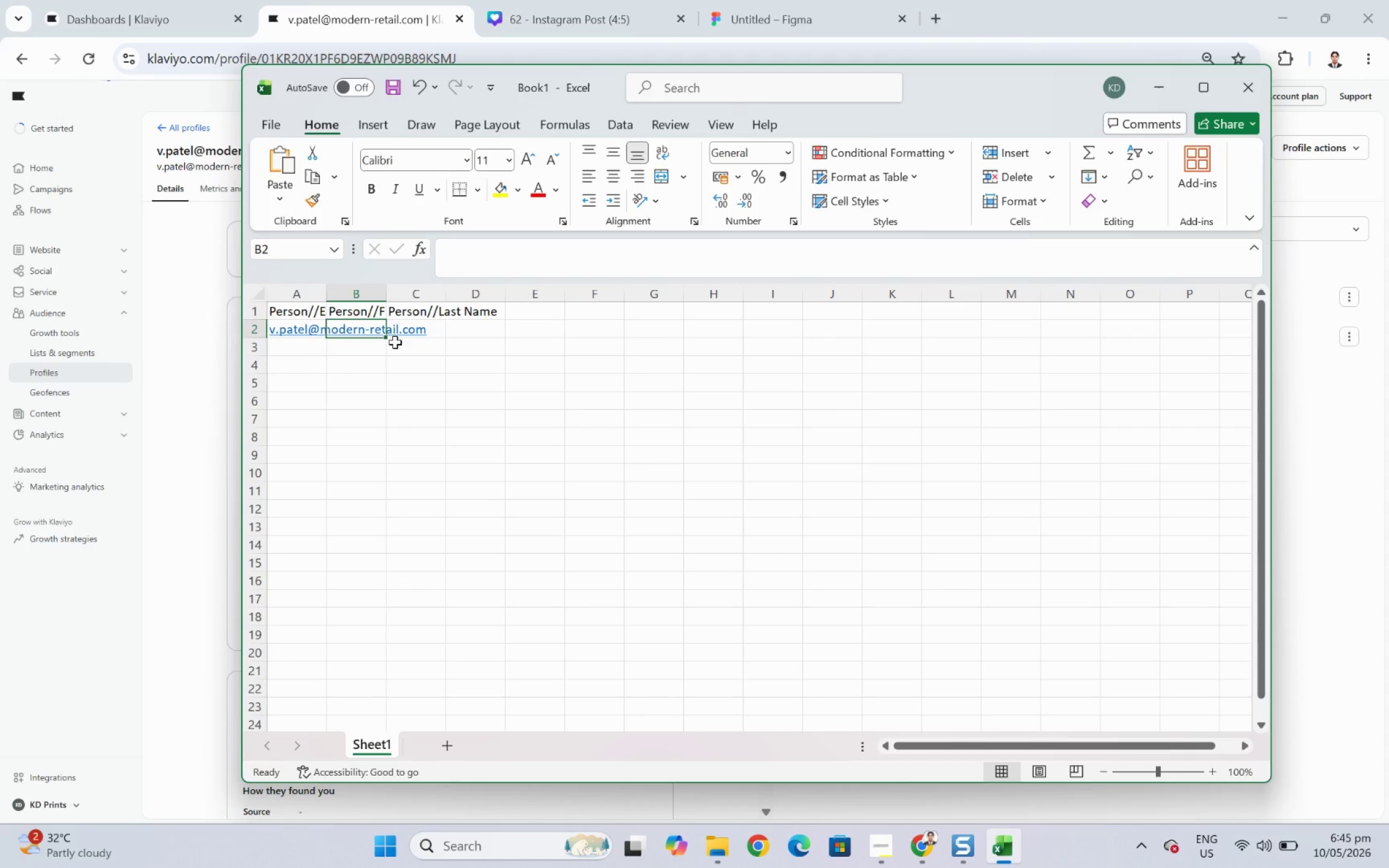 
hold_key(key=ShiftLeft, duration=1.19)
 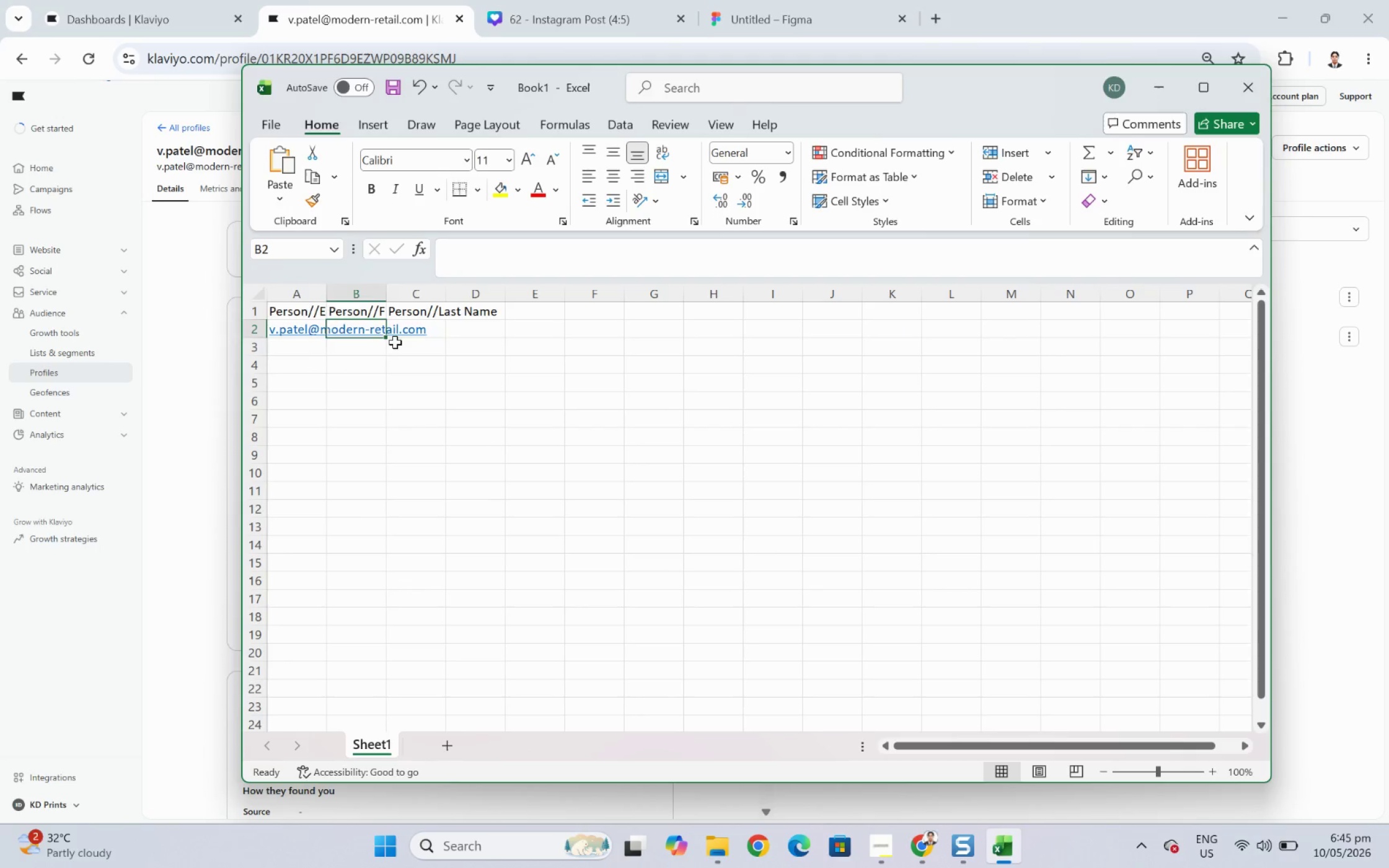 
key(Tab)
 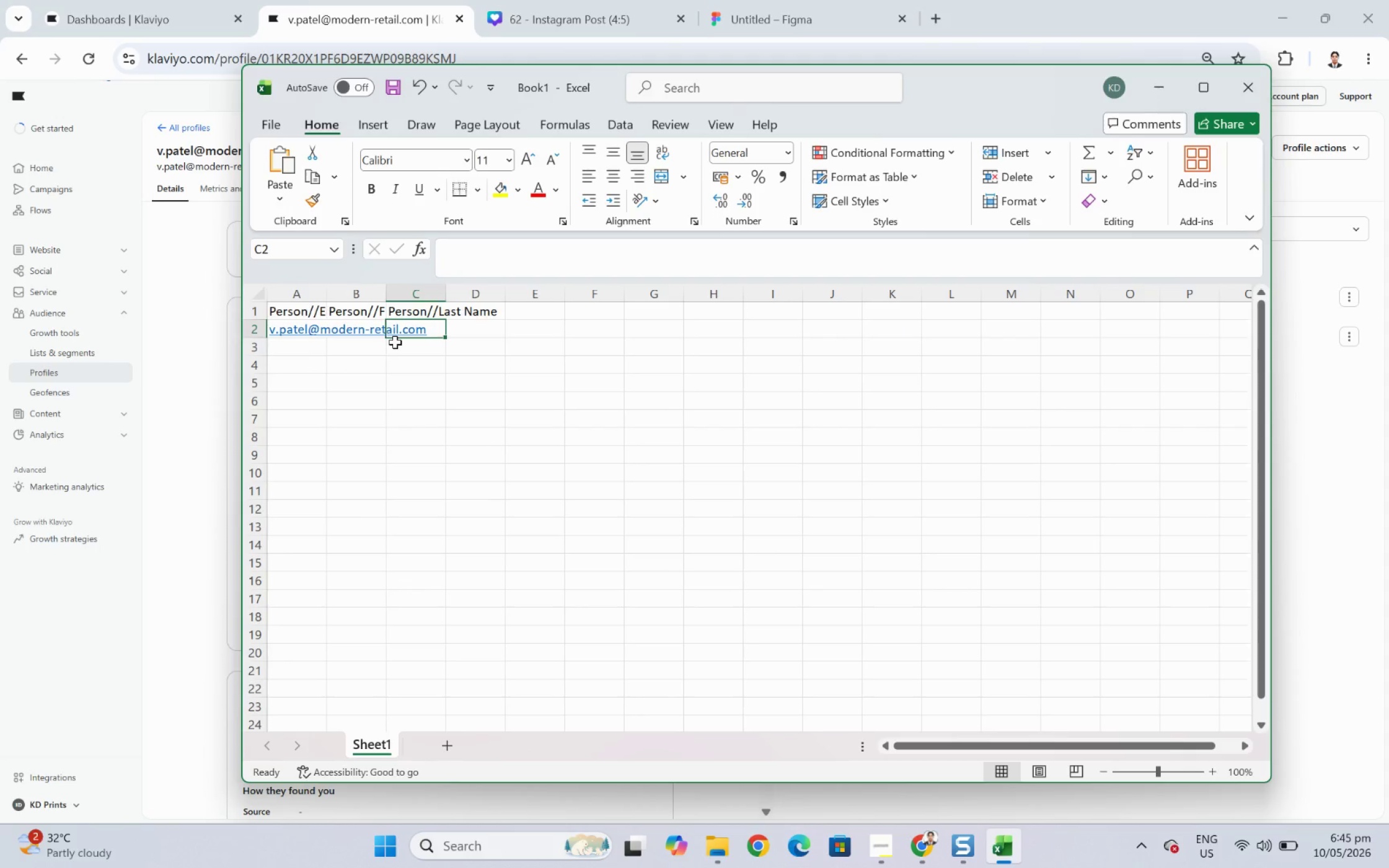 
key(Tab)
 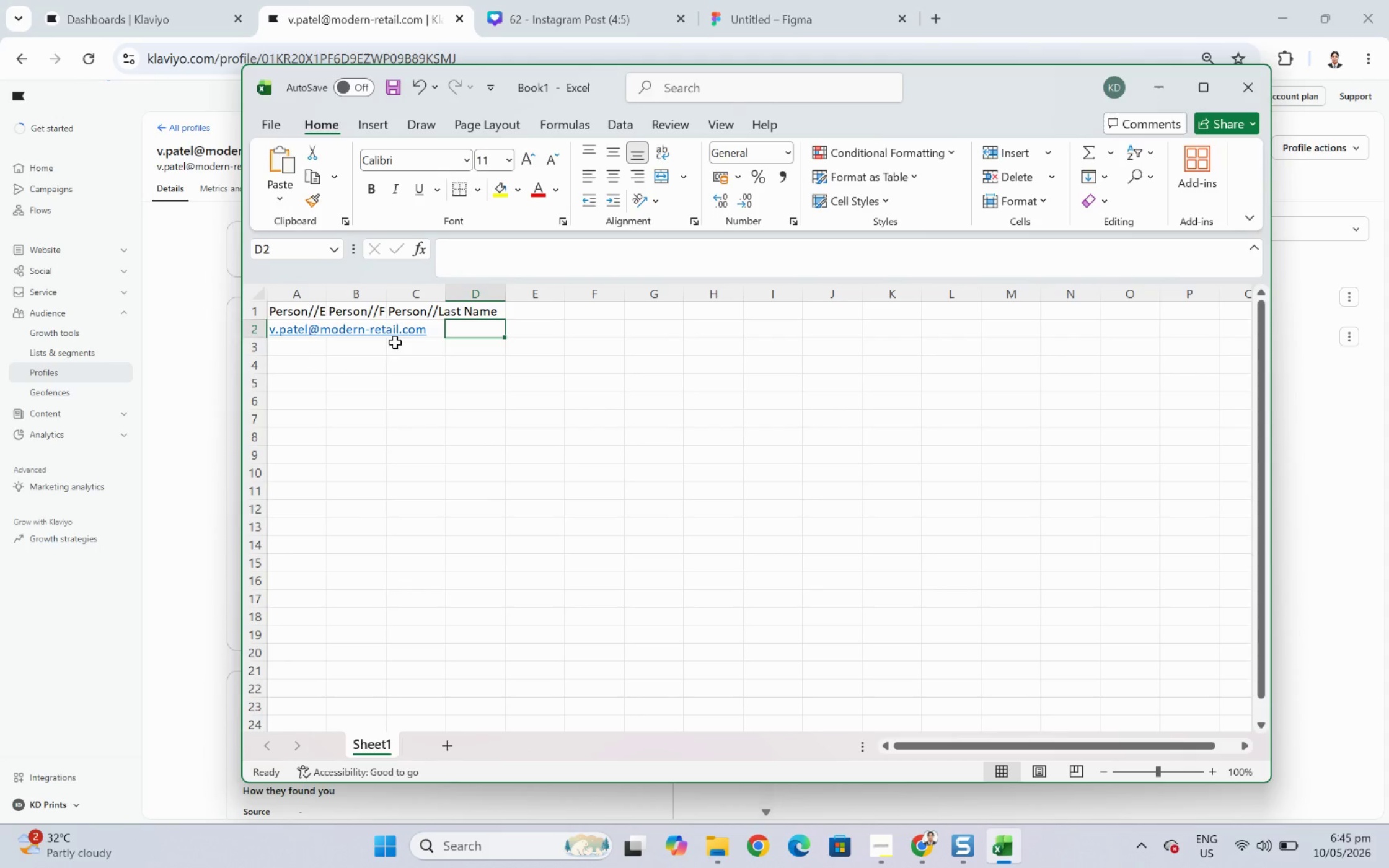 
left_click([500, 310])
 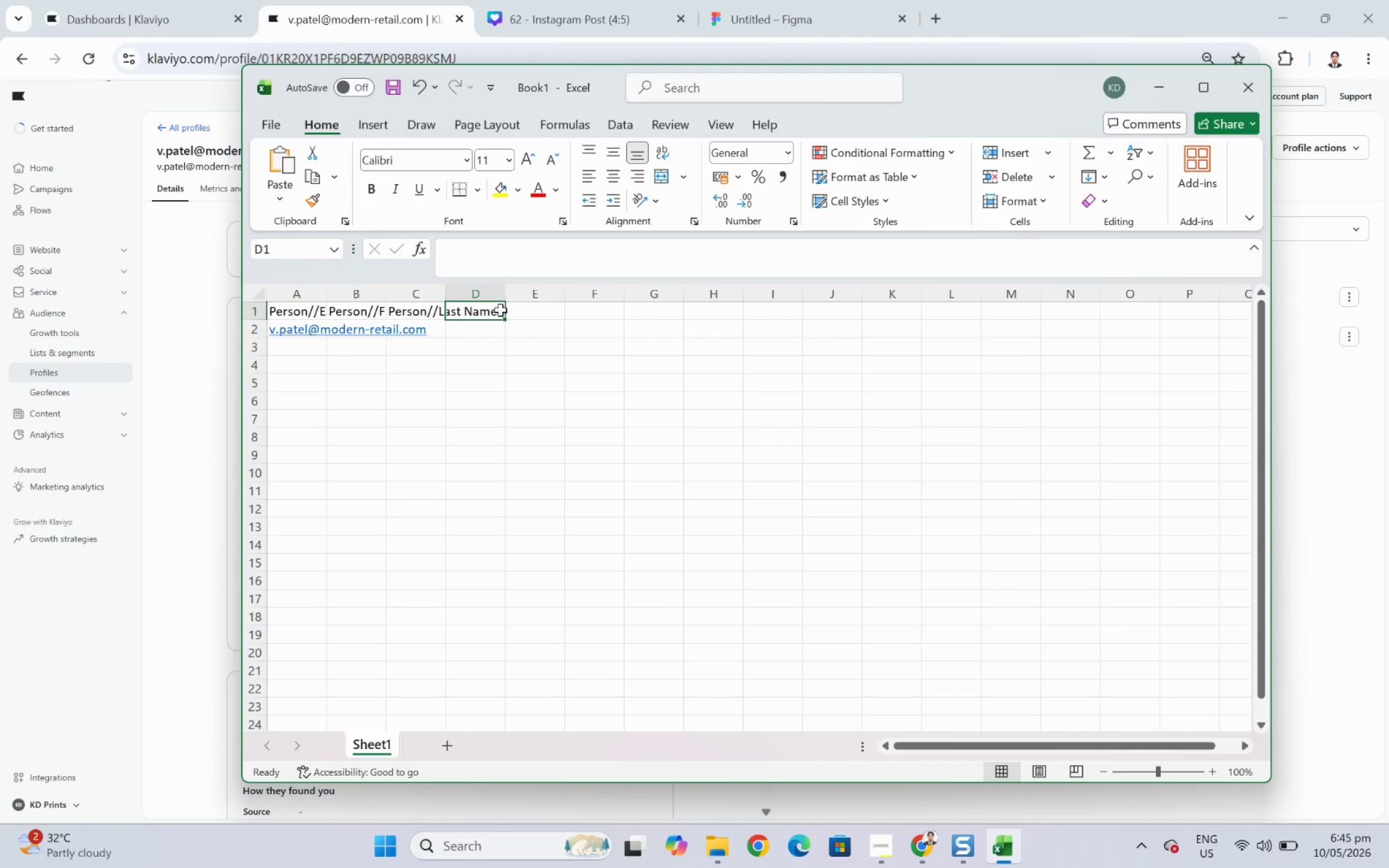 
type(Timestamp)
key(Tab)
 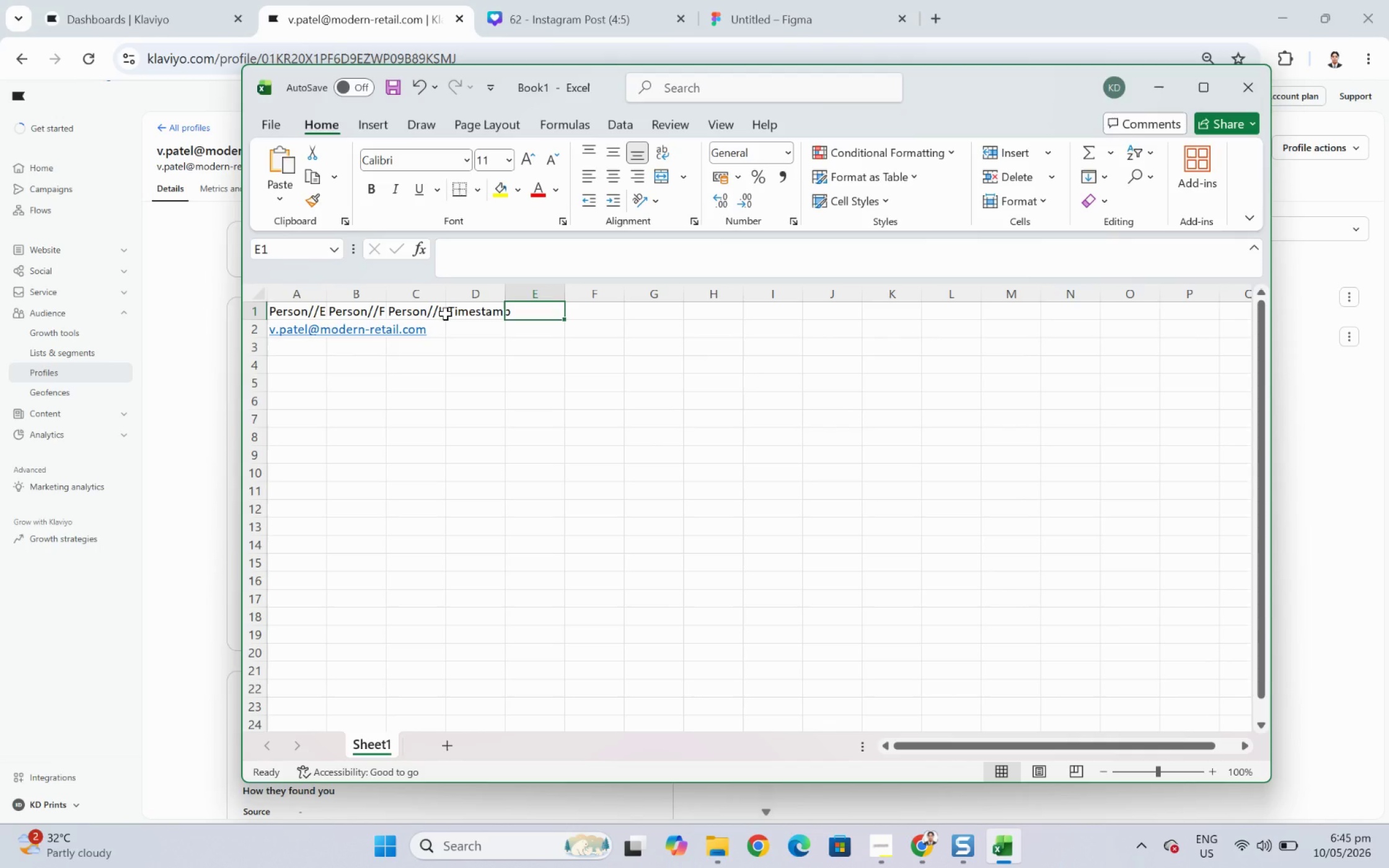 
wait(11.84)
 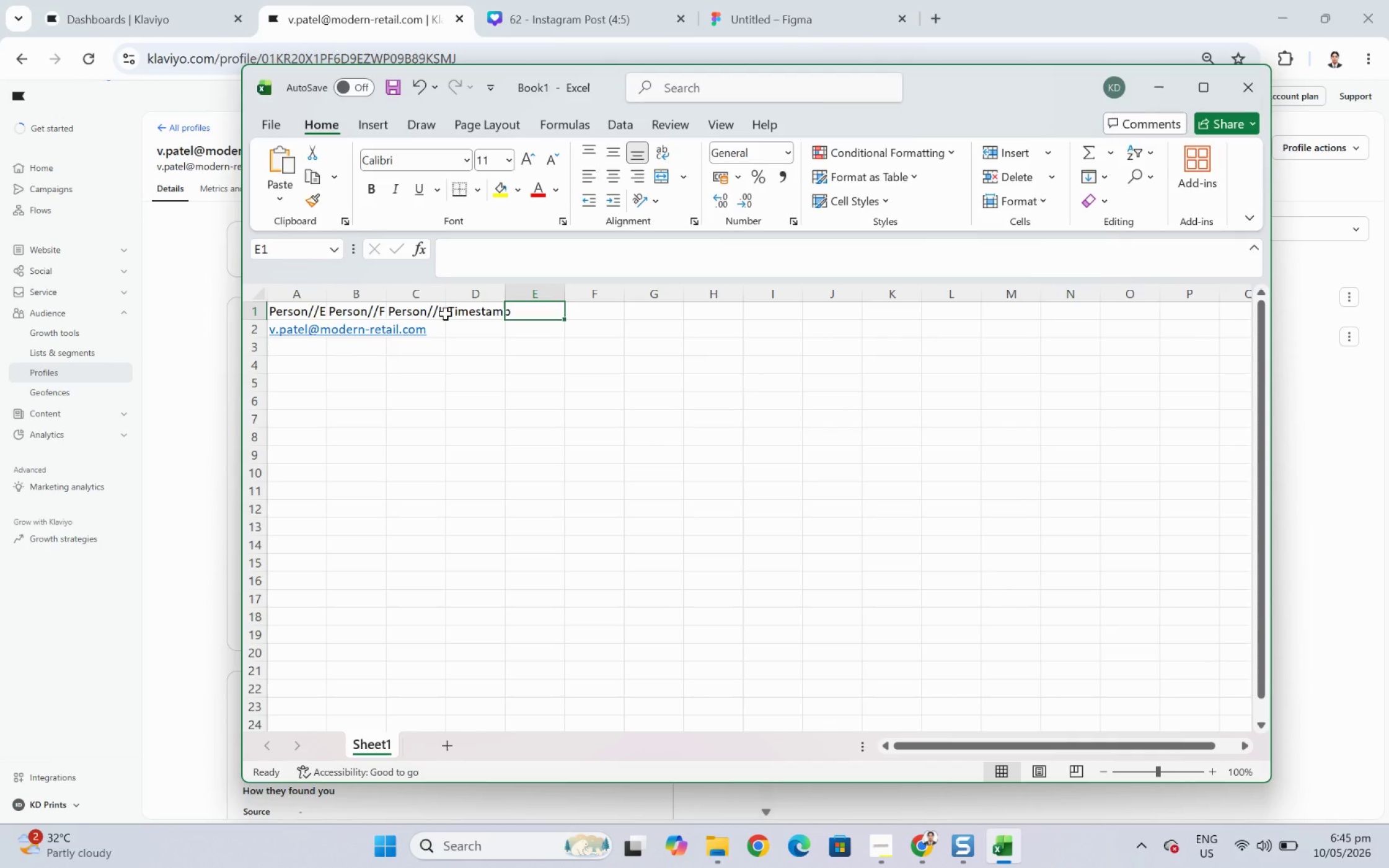 
left_click([483, 325])
 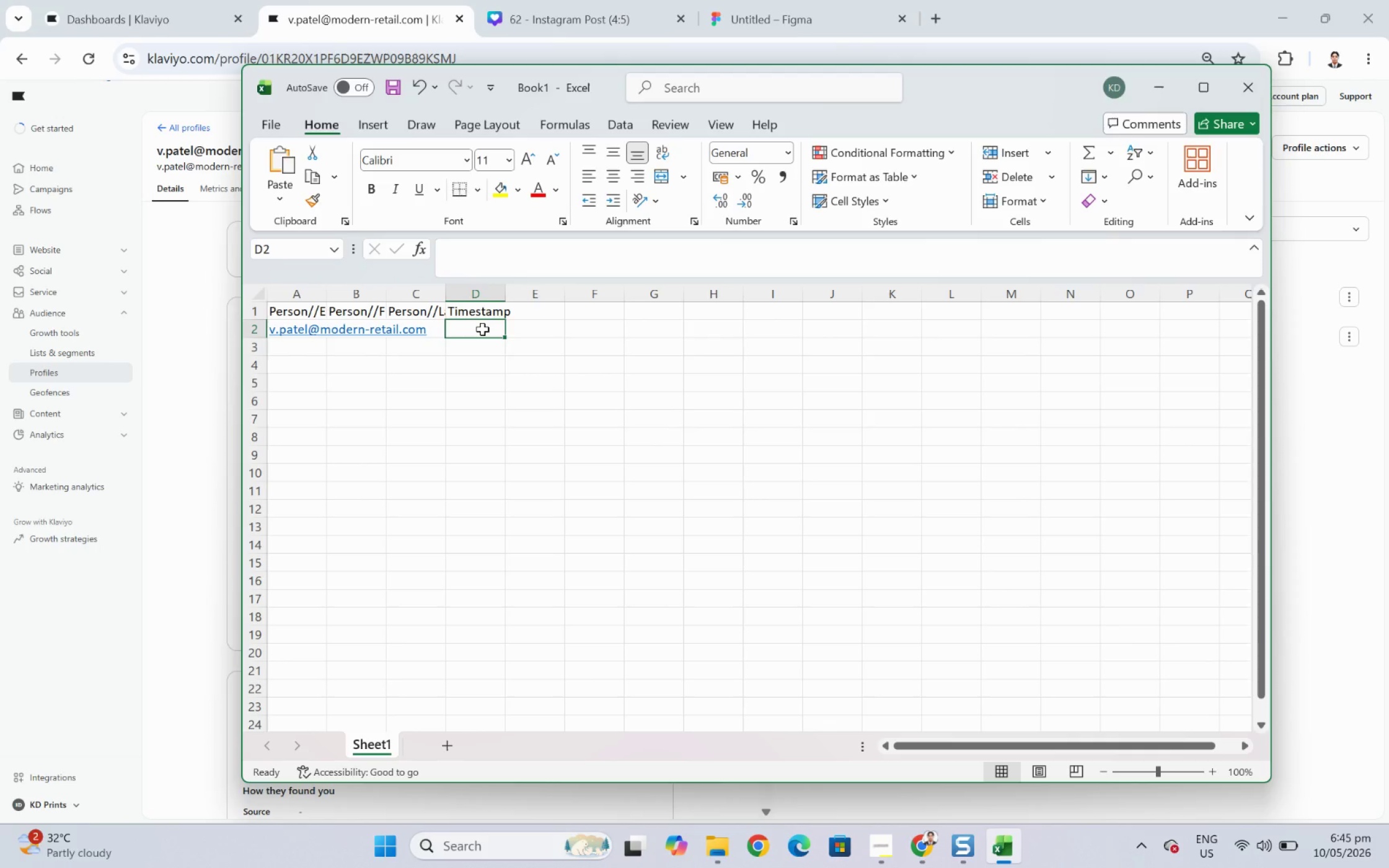 
key(Alt+AltLeft)
 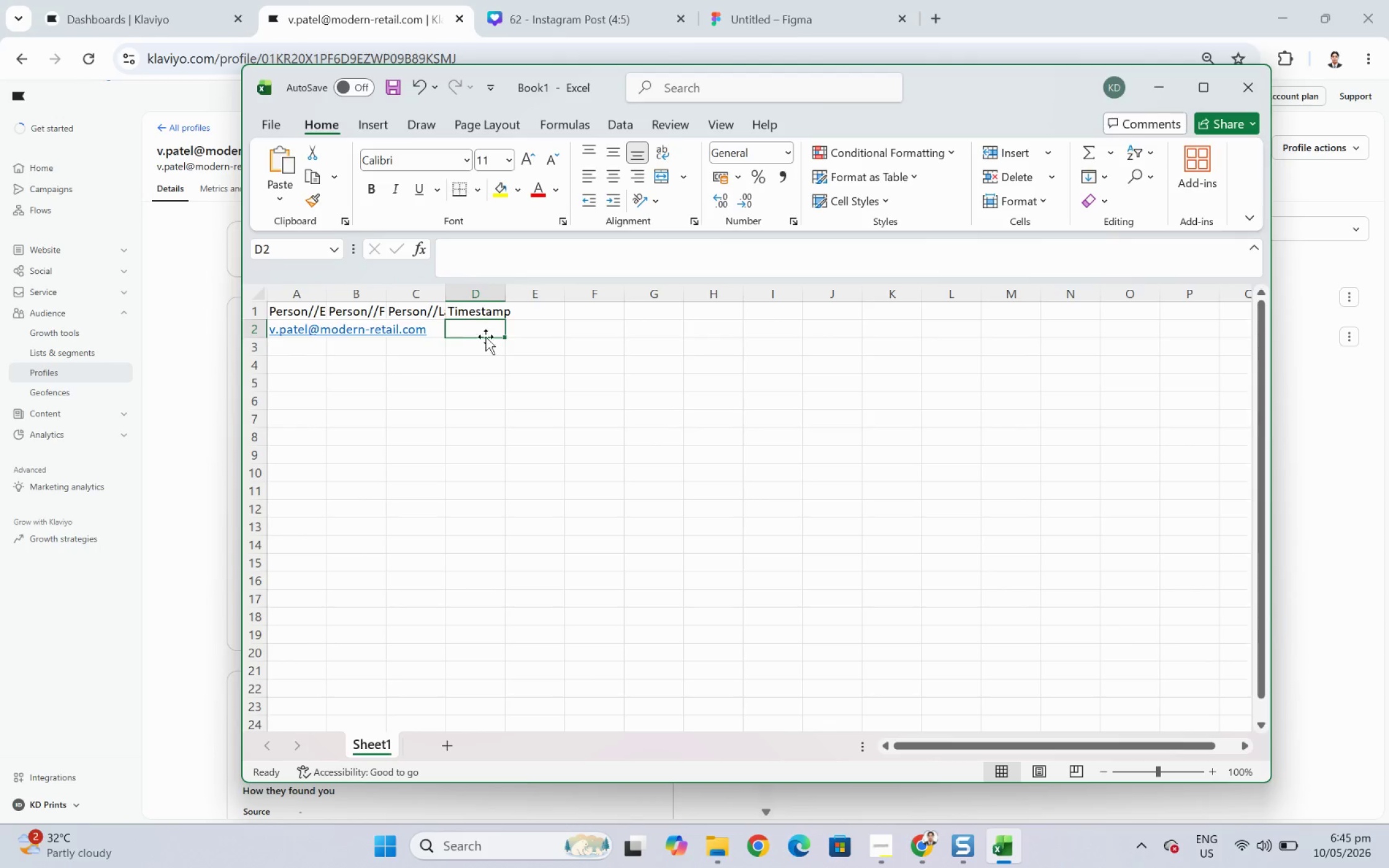 
key(Alt+Tab)
 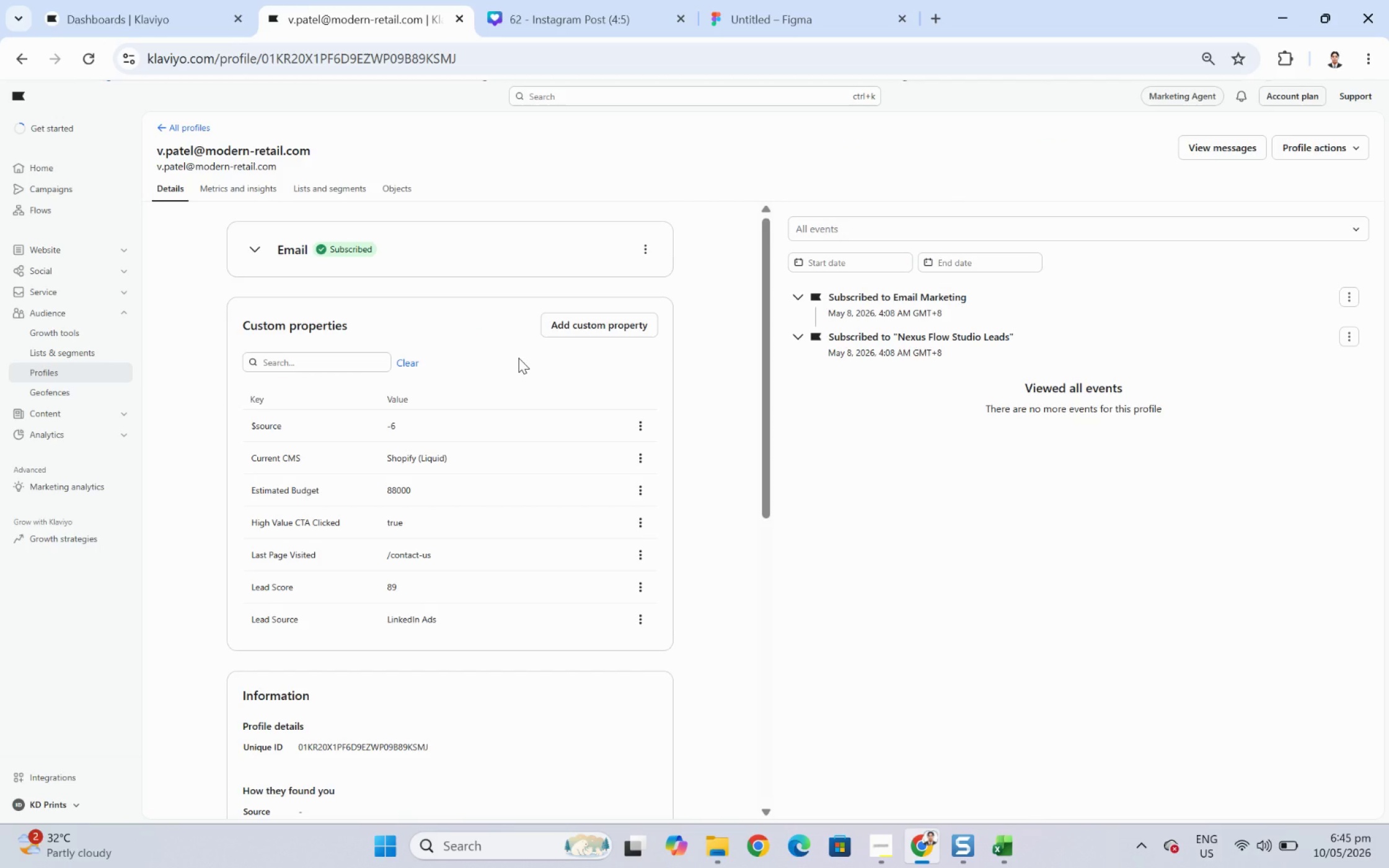 
key(Alt+Tab)
 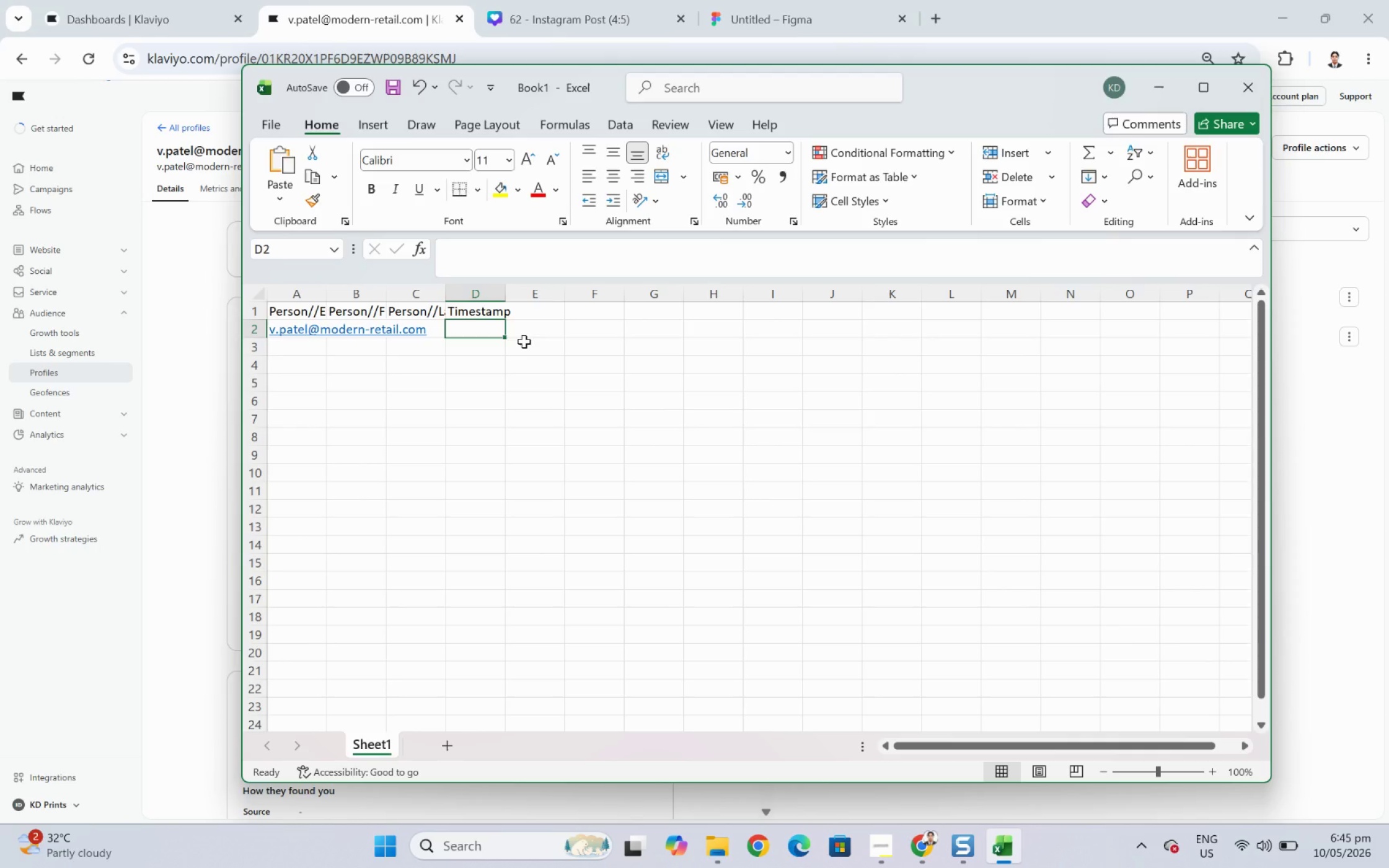 
key(Numpad2)
 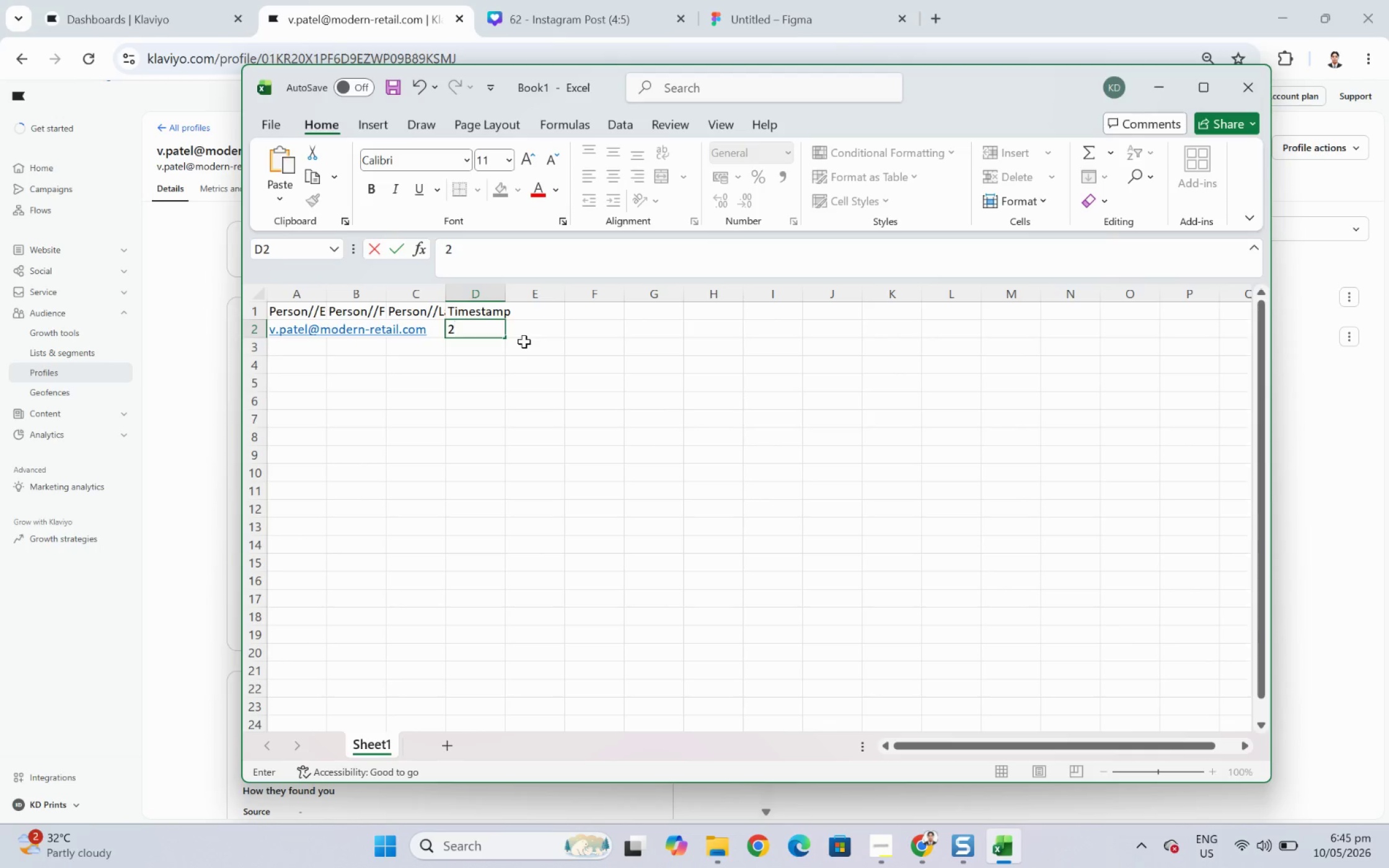 
key(Numpad0)
 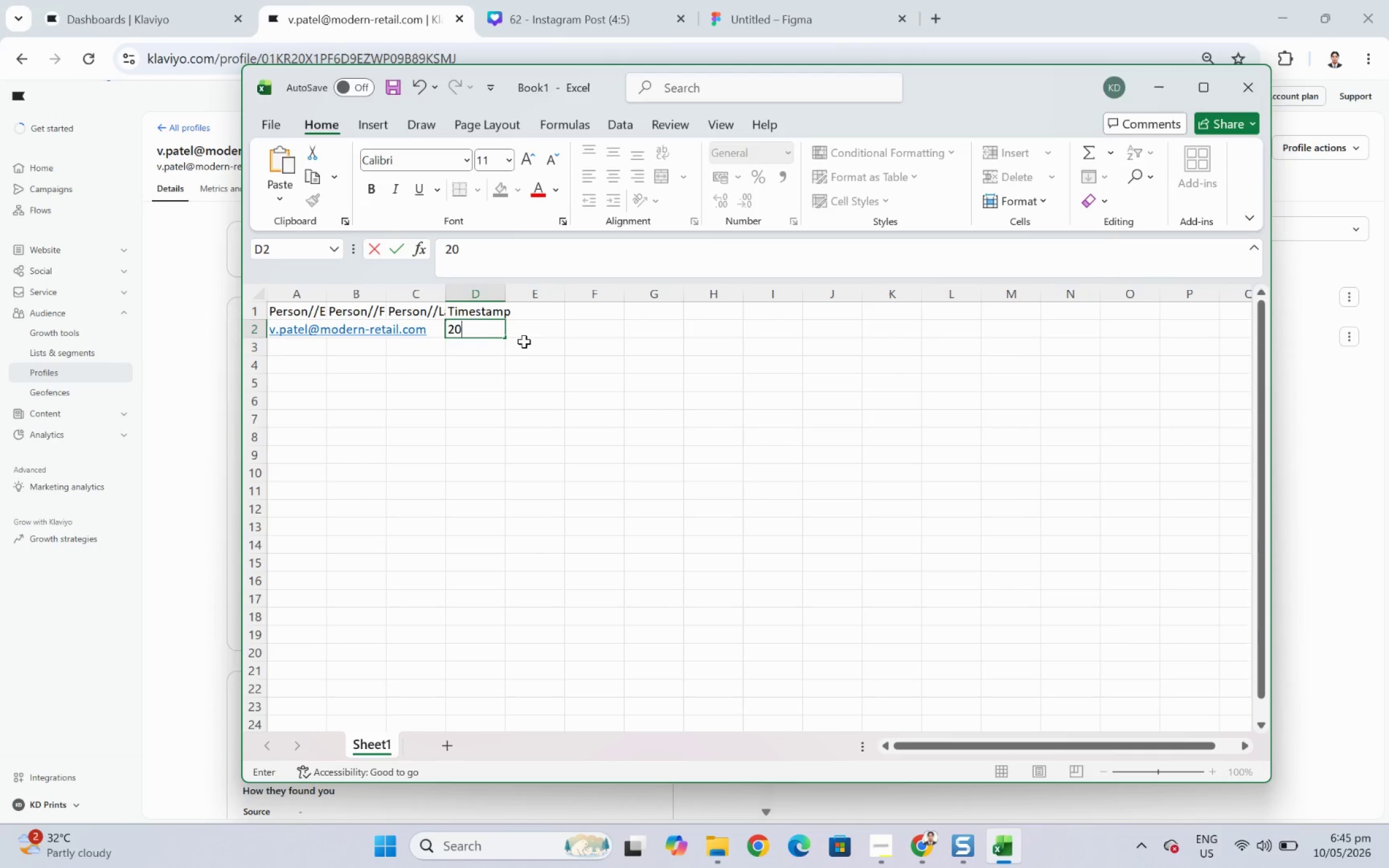 
key(Numpad2)
 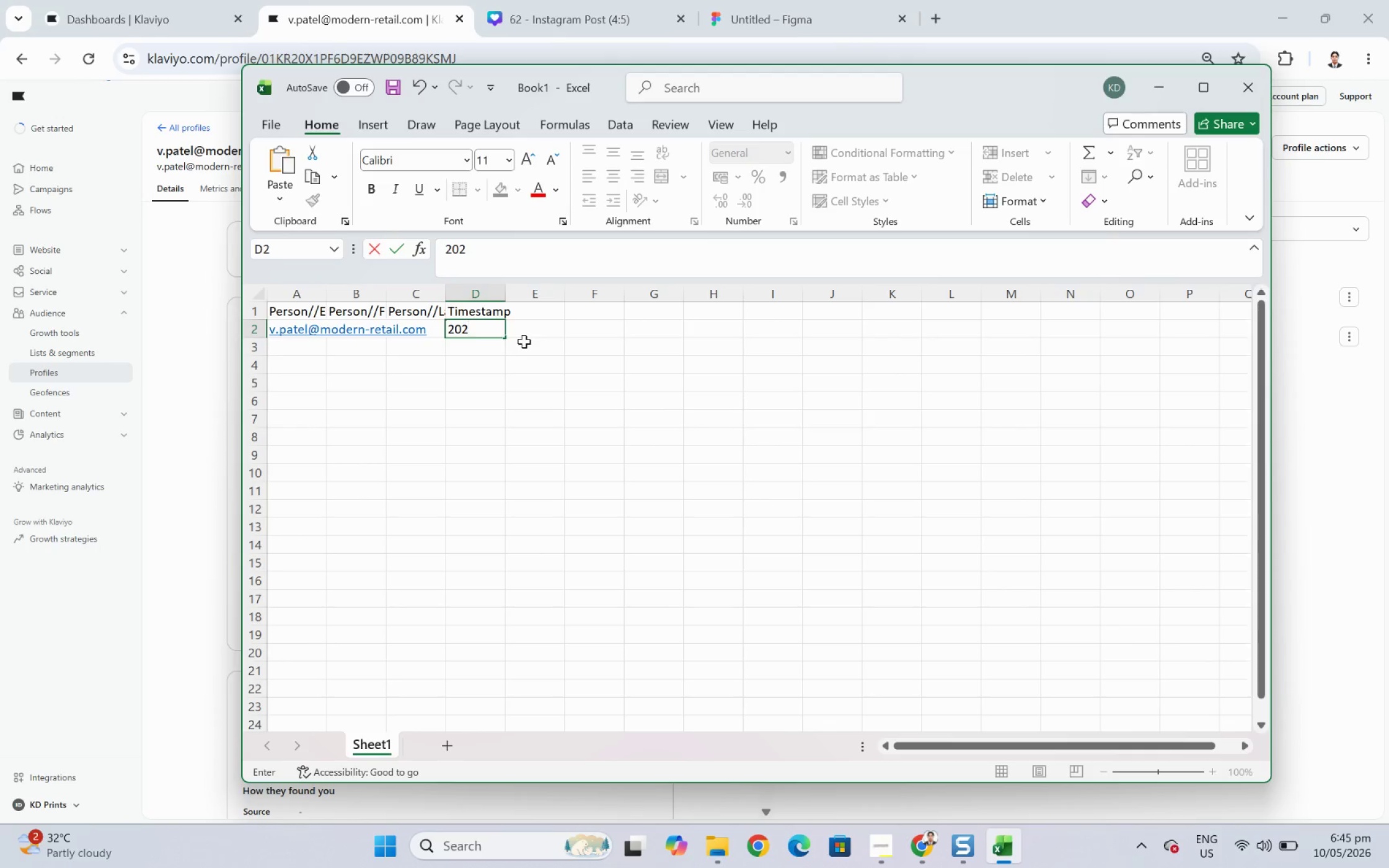 
key(Numpad6)
 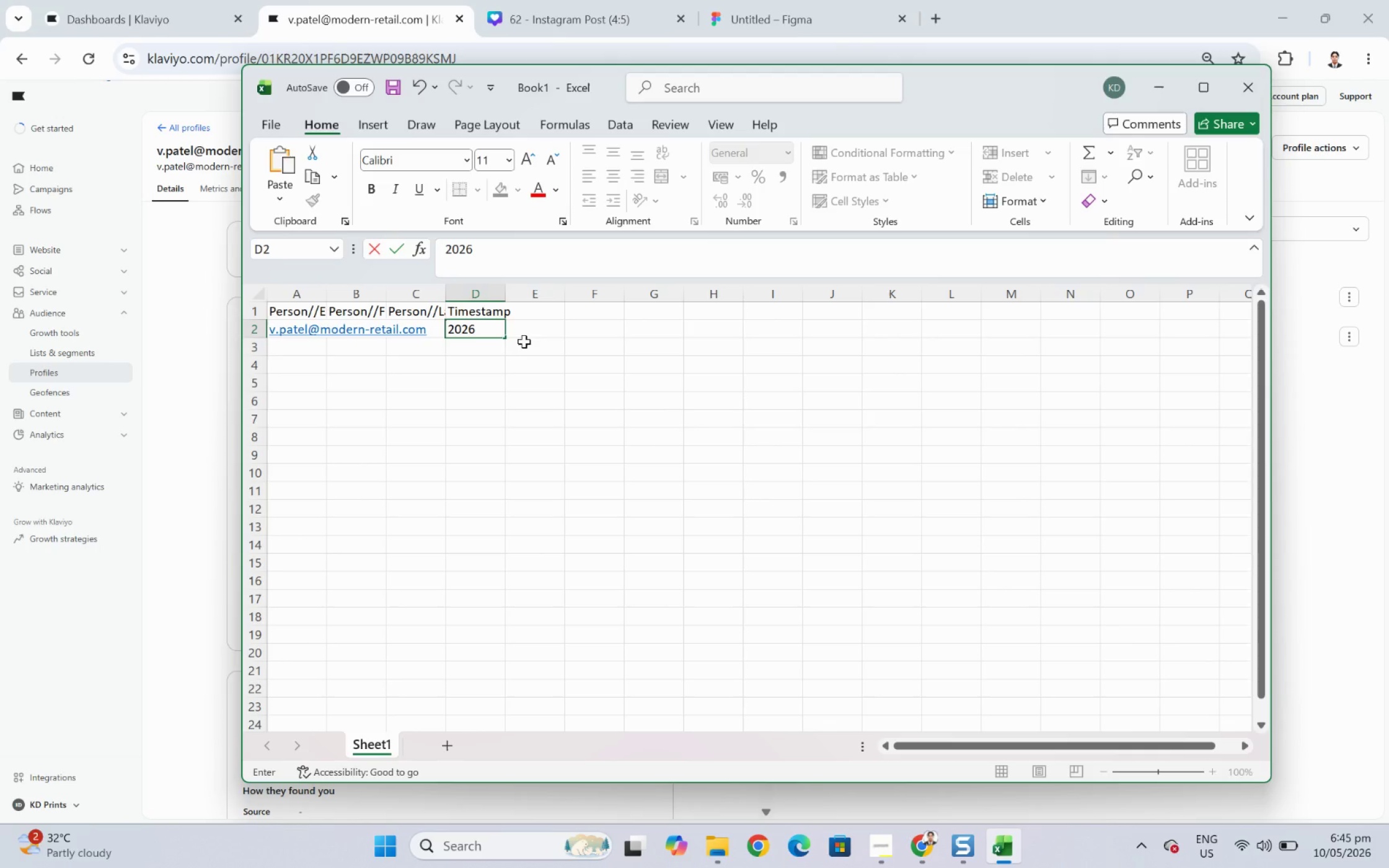 
key(NumpadSubtract)
 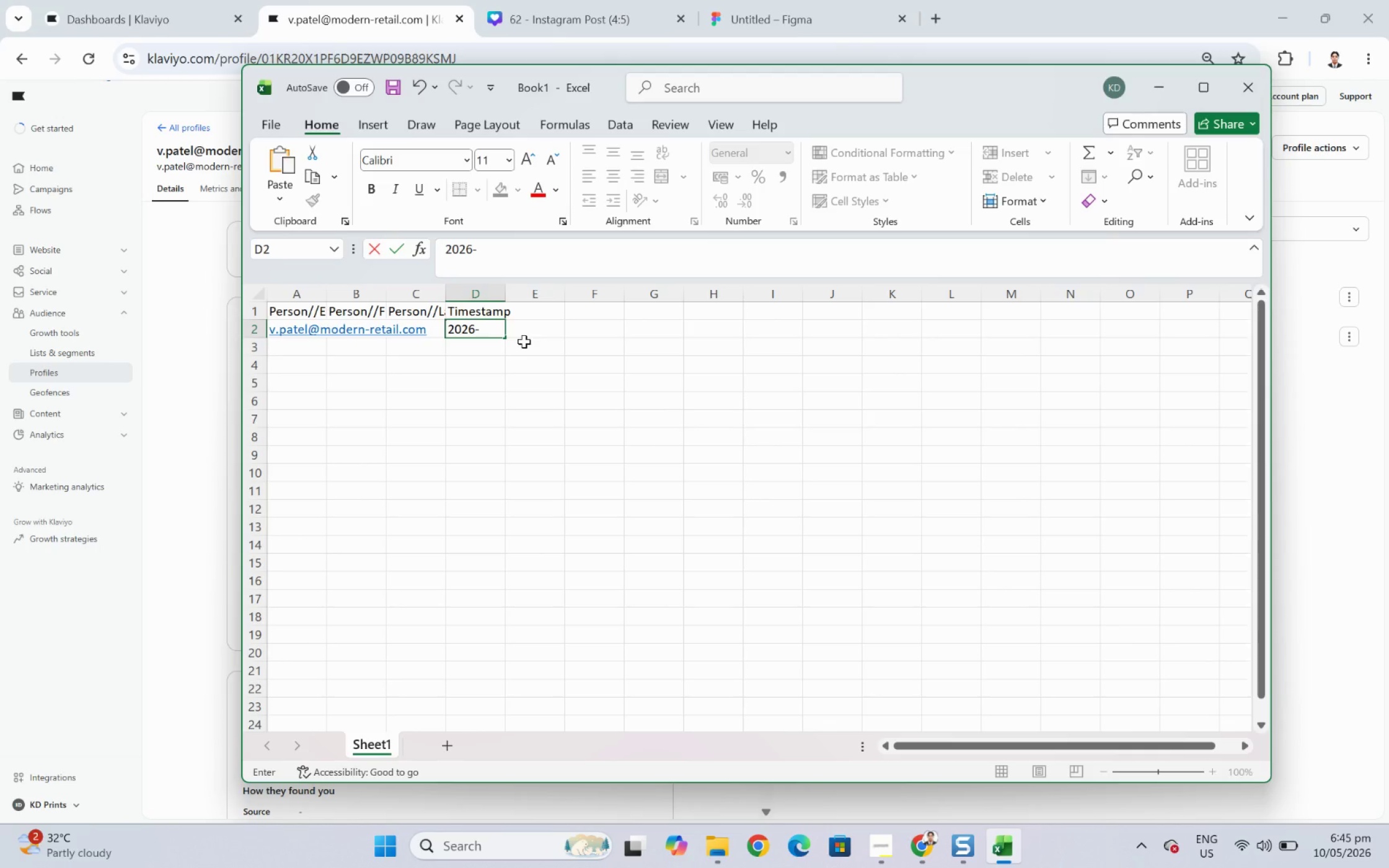 
type(05)
key(Backspace)
type(3-30 )
 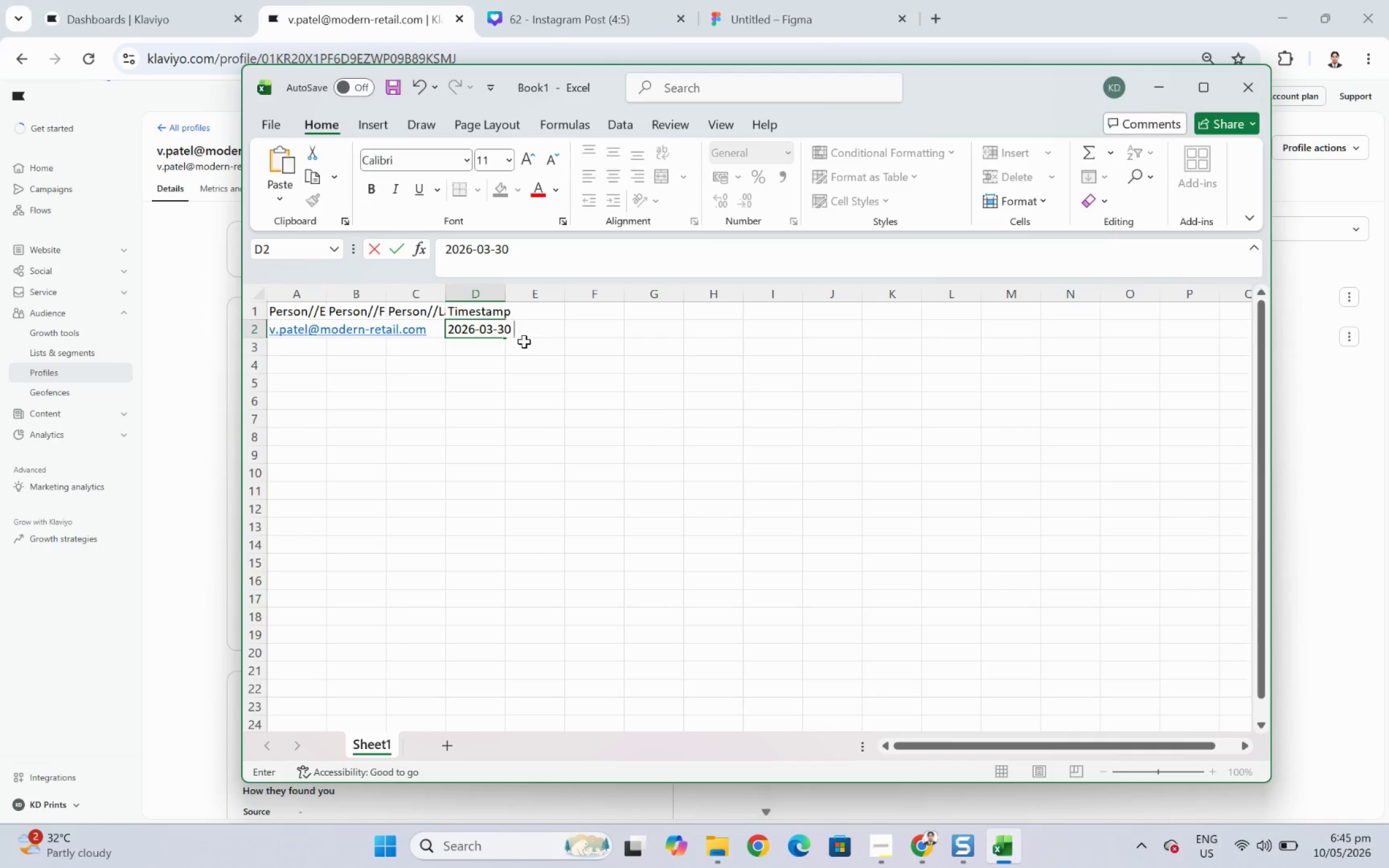 
type(8:55:01)
 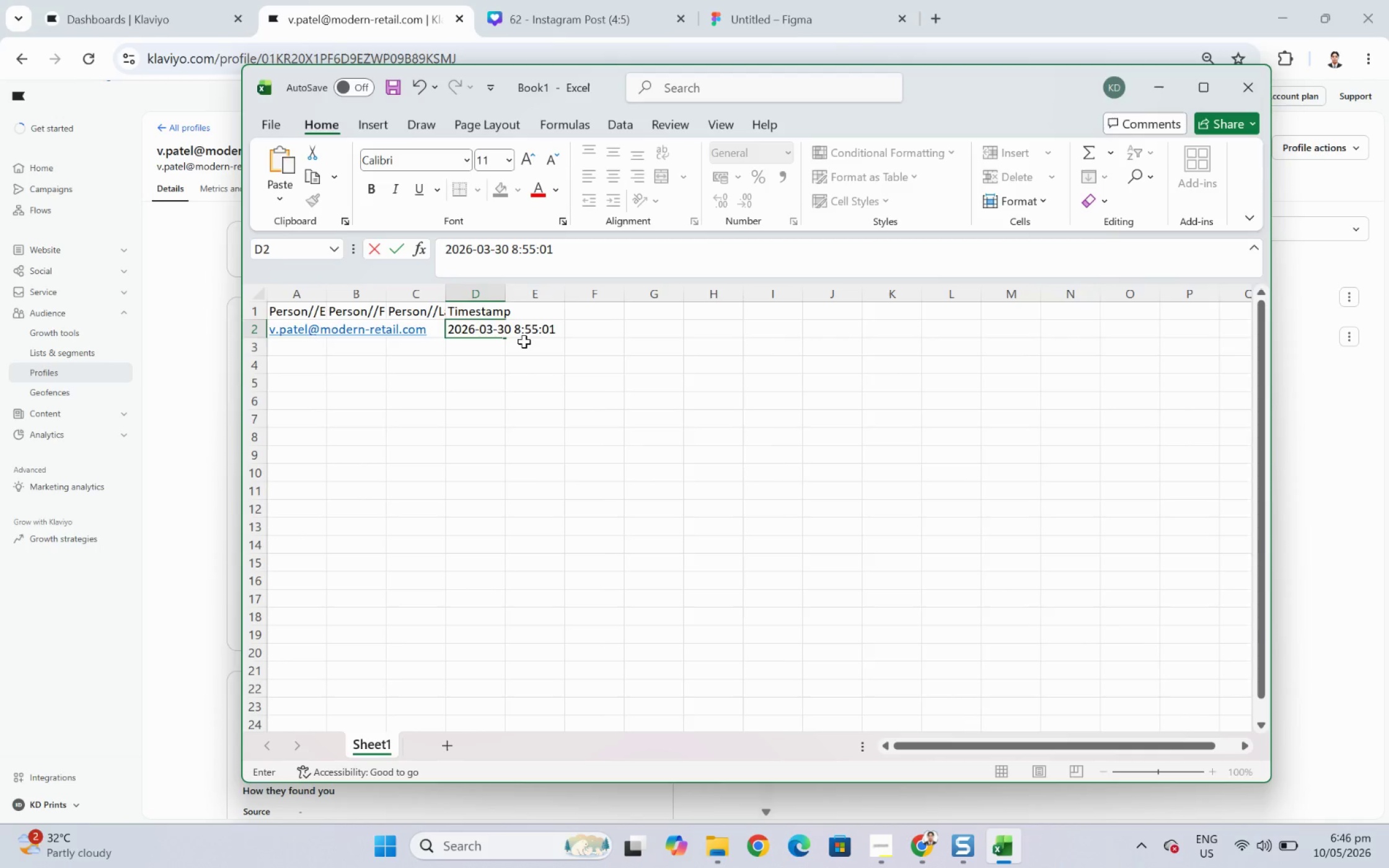 
key(Enter)
 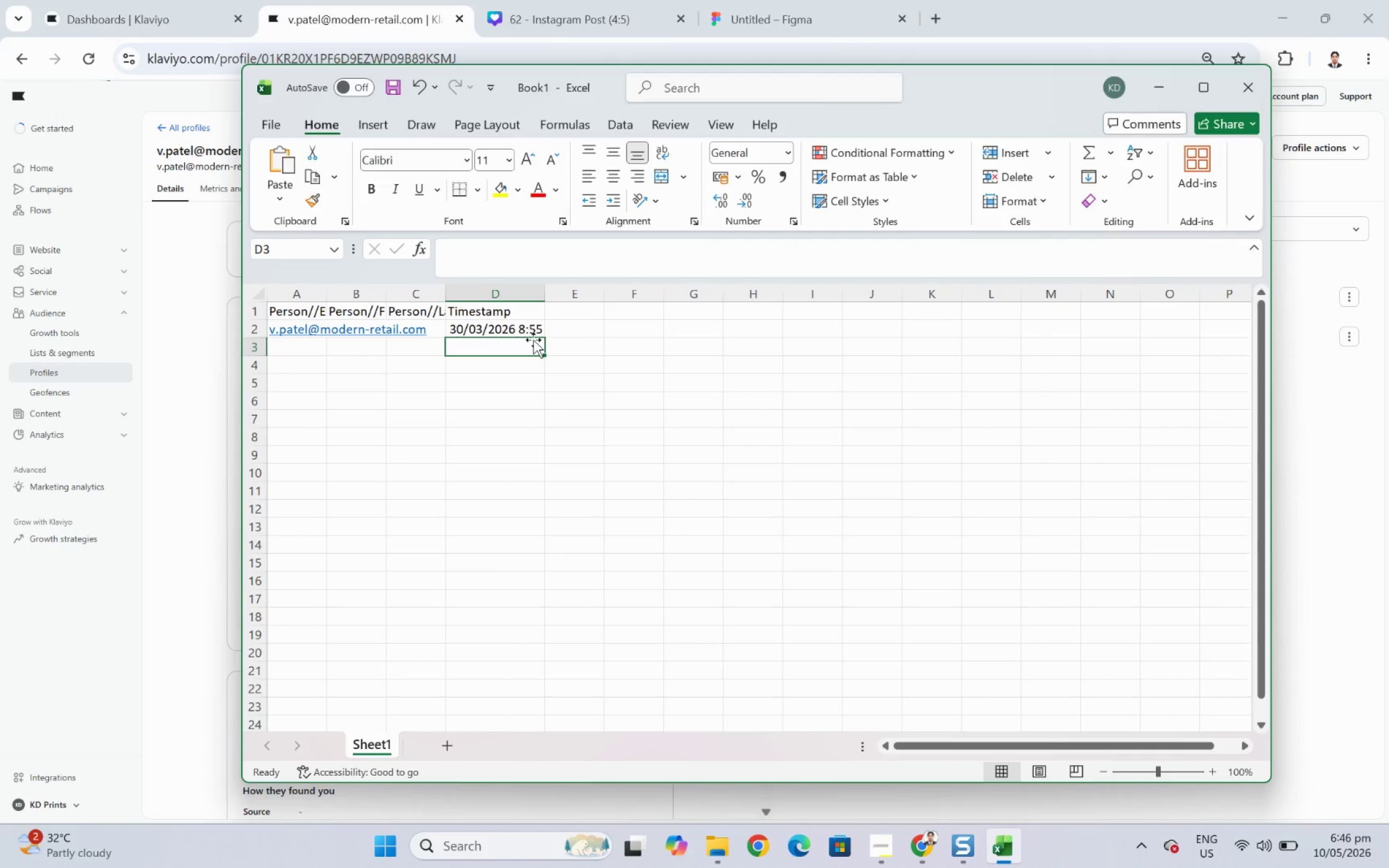 
left_click([523, 323])
 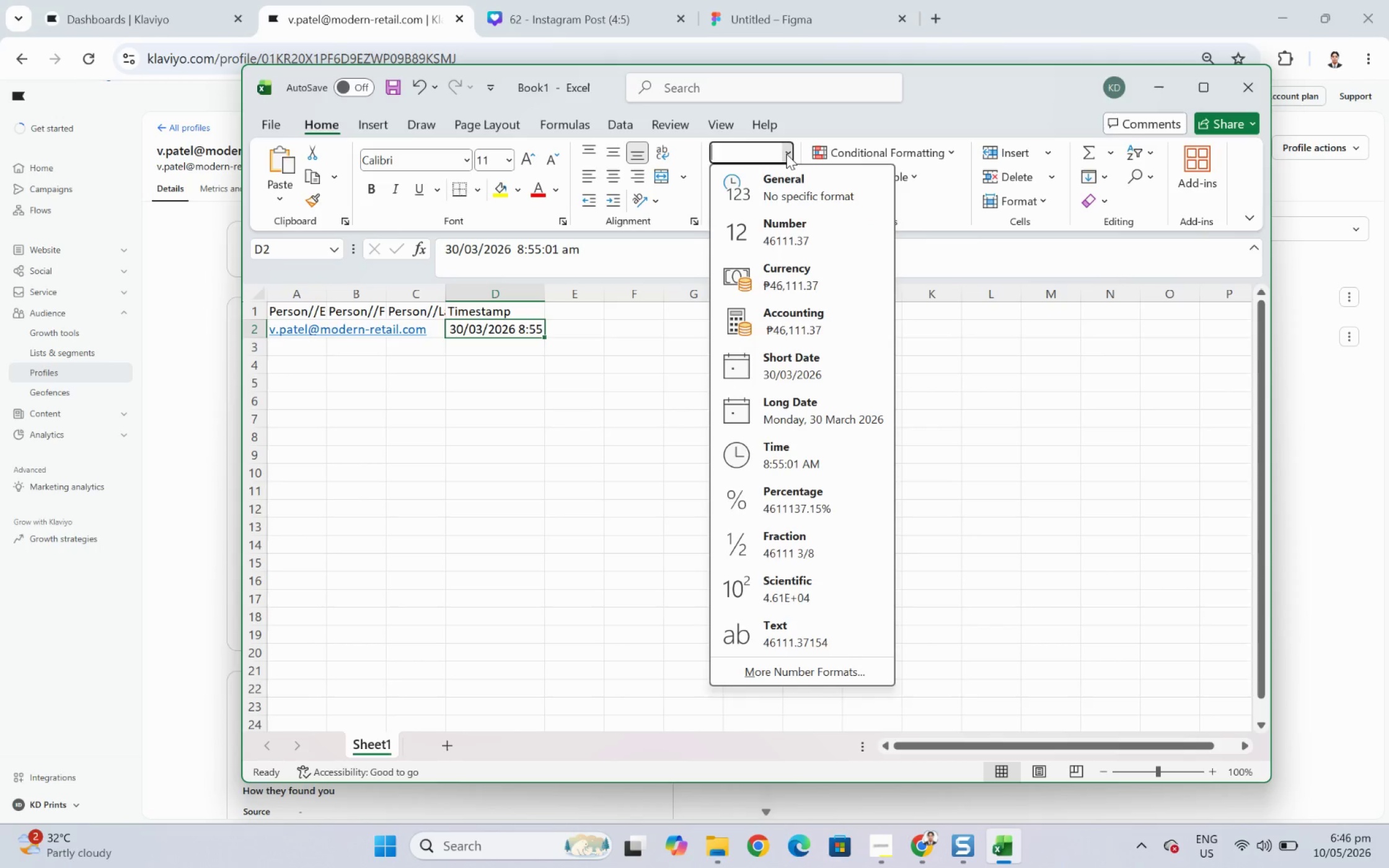 
wait(9.06)
 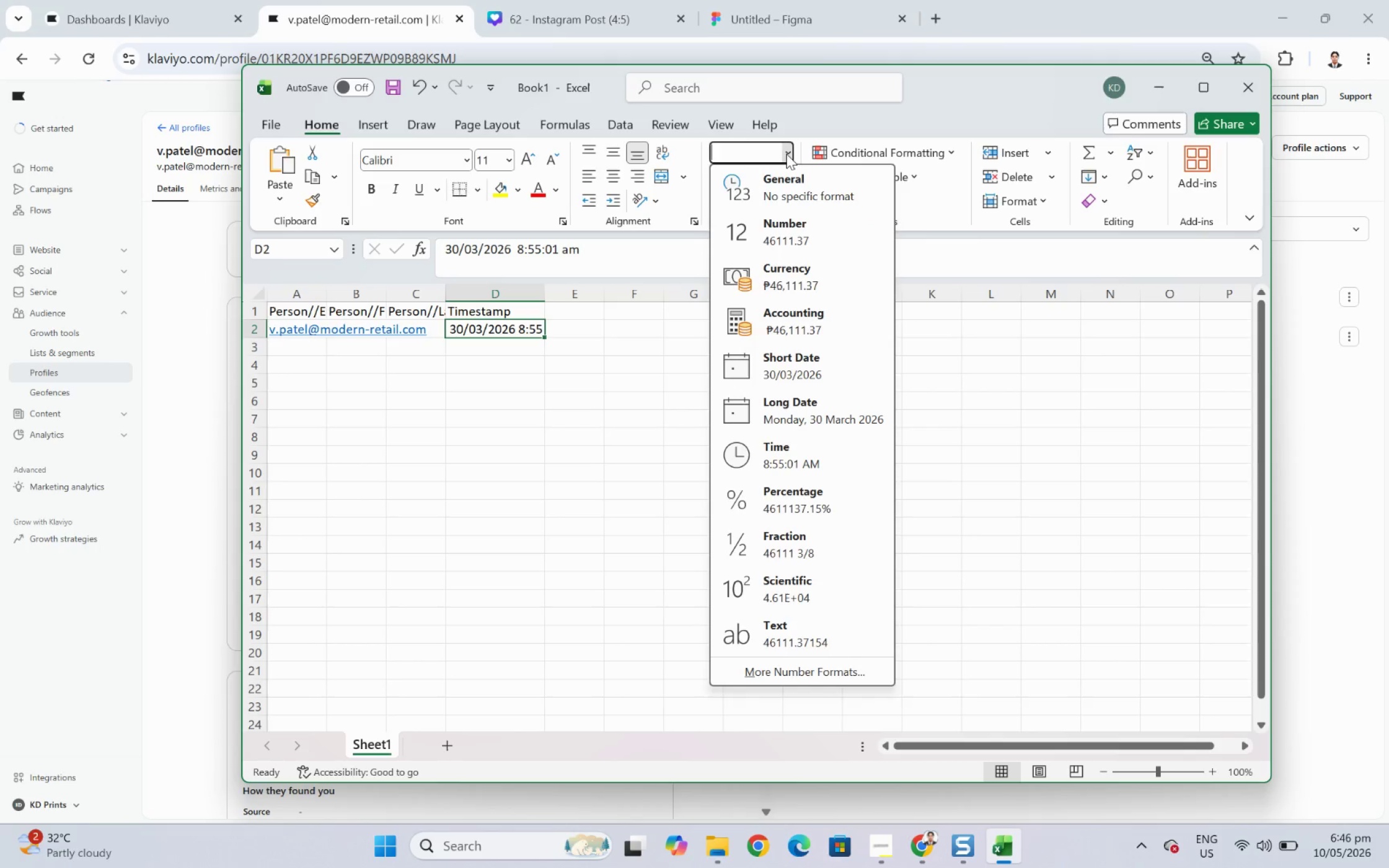 
left_click_drag(start_coordinate=[681, 390], to_coordinate=[610, 388])
 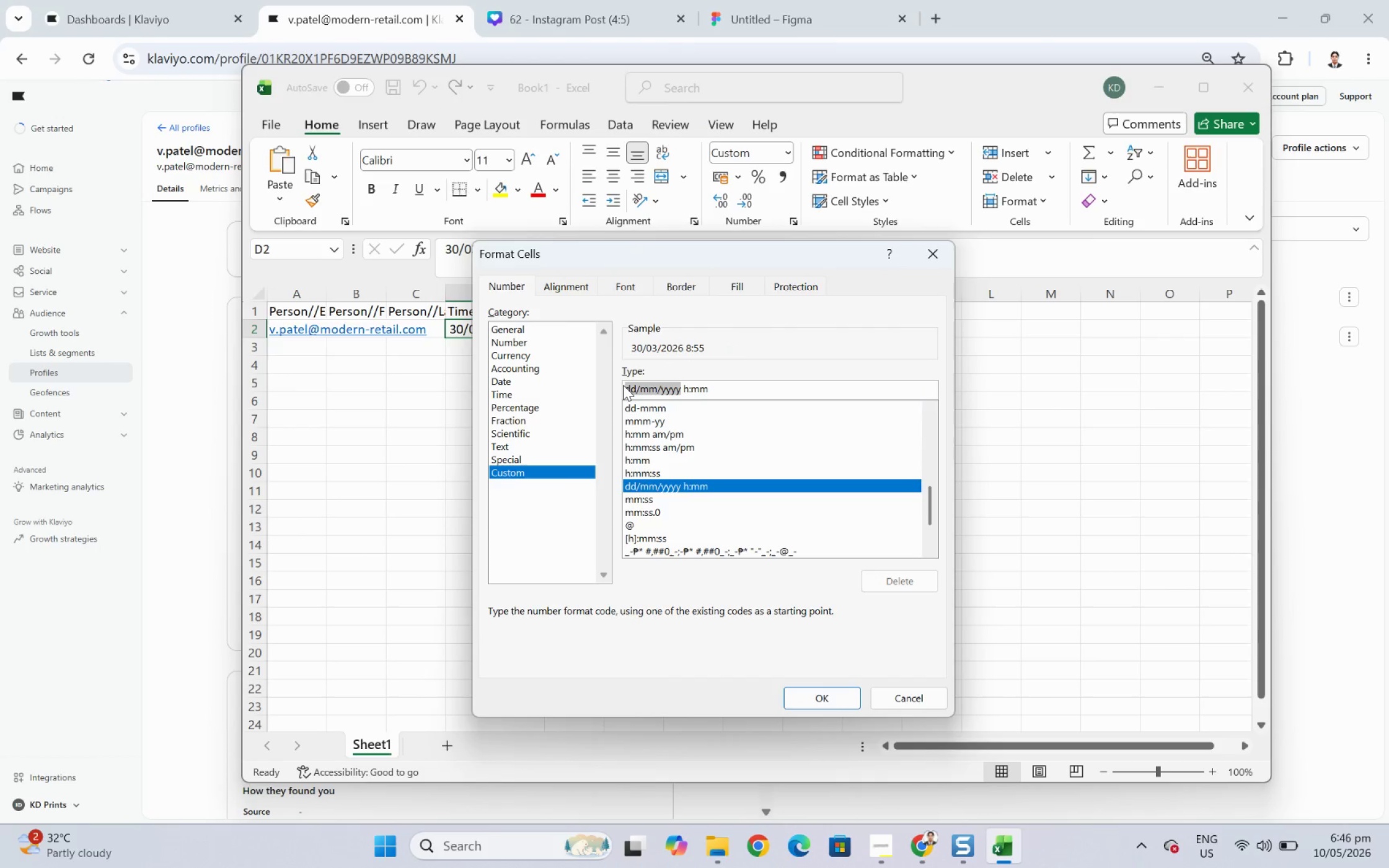 
key(CapsLock)
 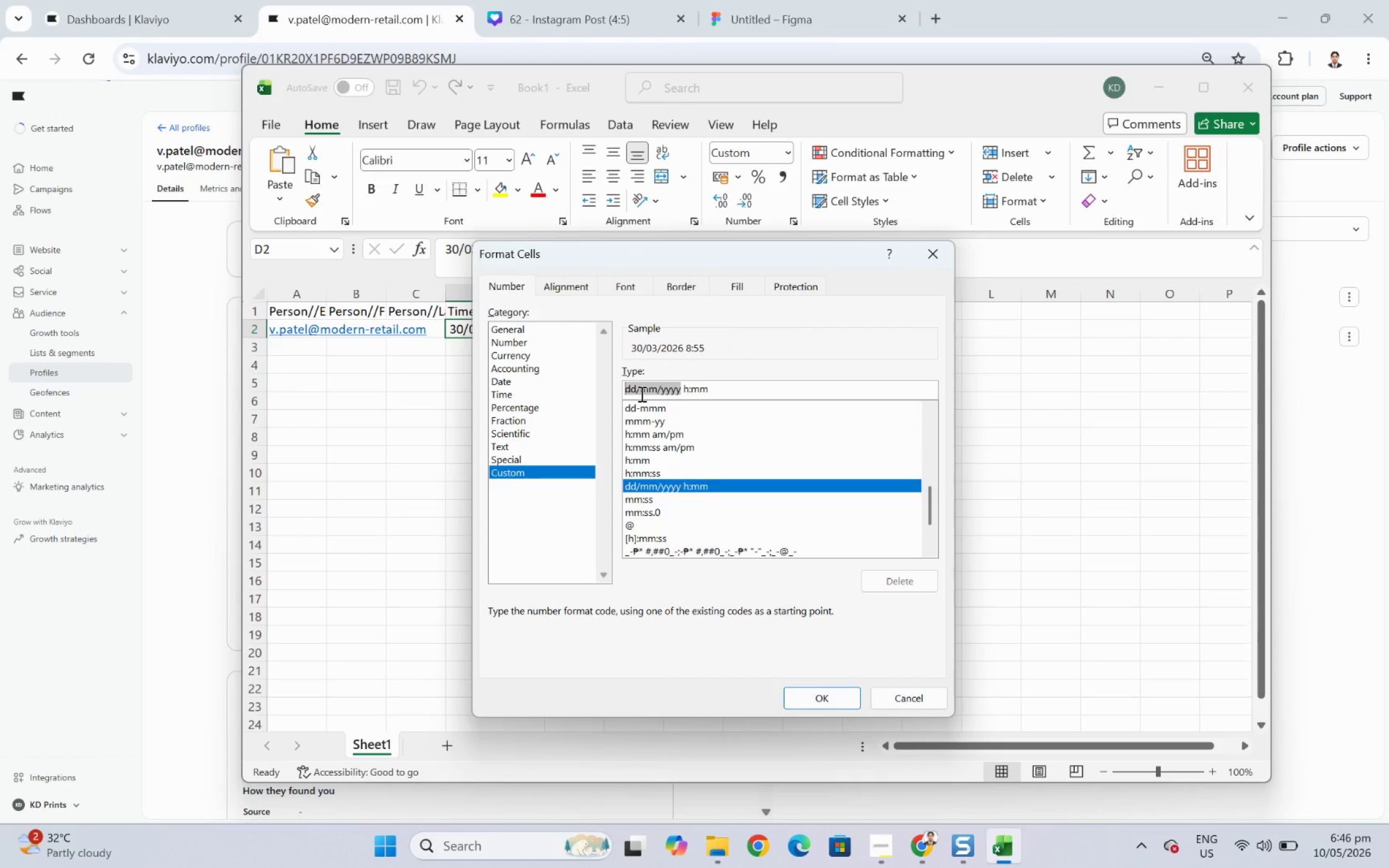 
type(DD-MM-)
 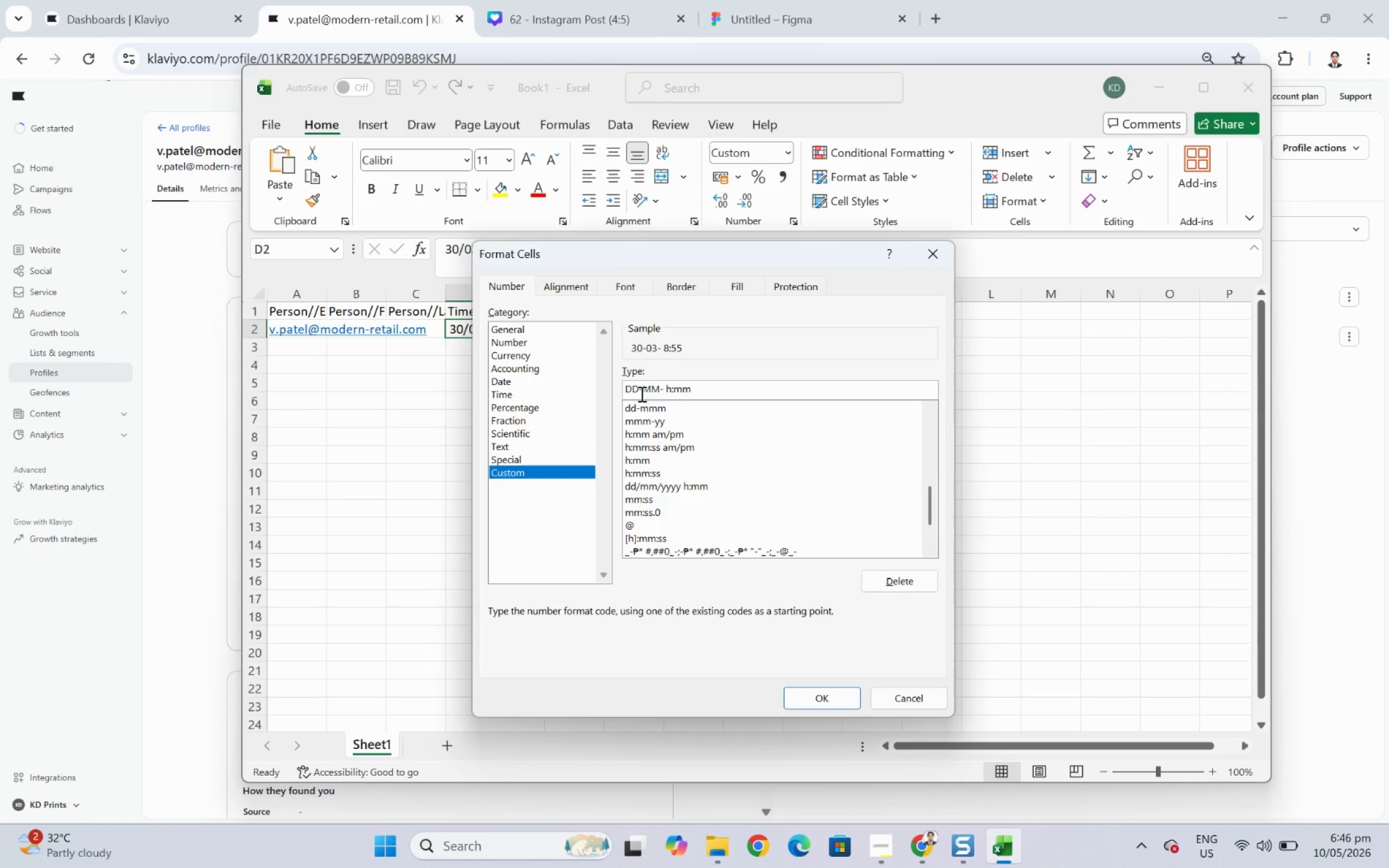 
hold_key(key=Backspace, duration=0.75)
 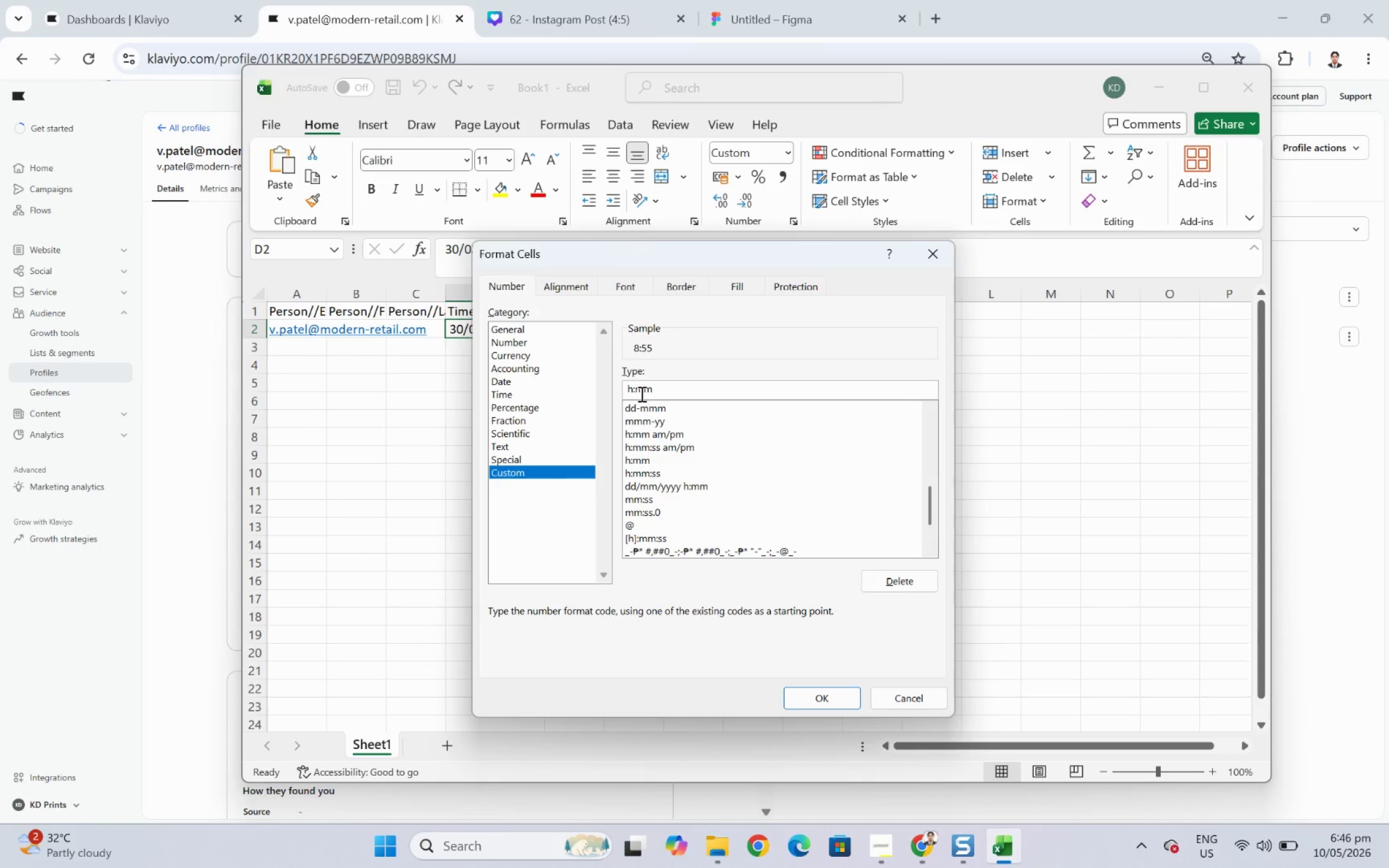 
hold_key(key=Backspace, duration=6.47)
 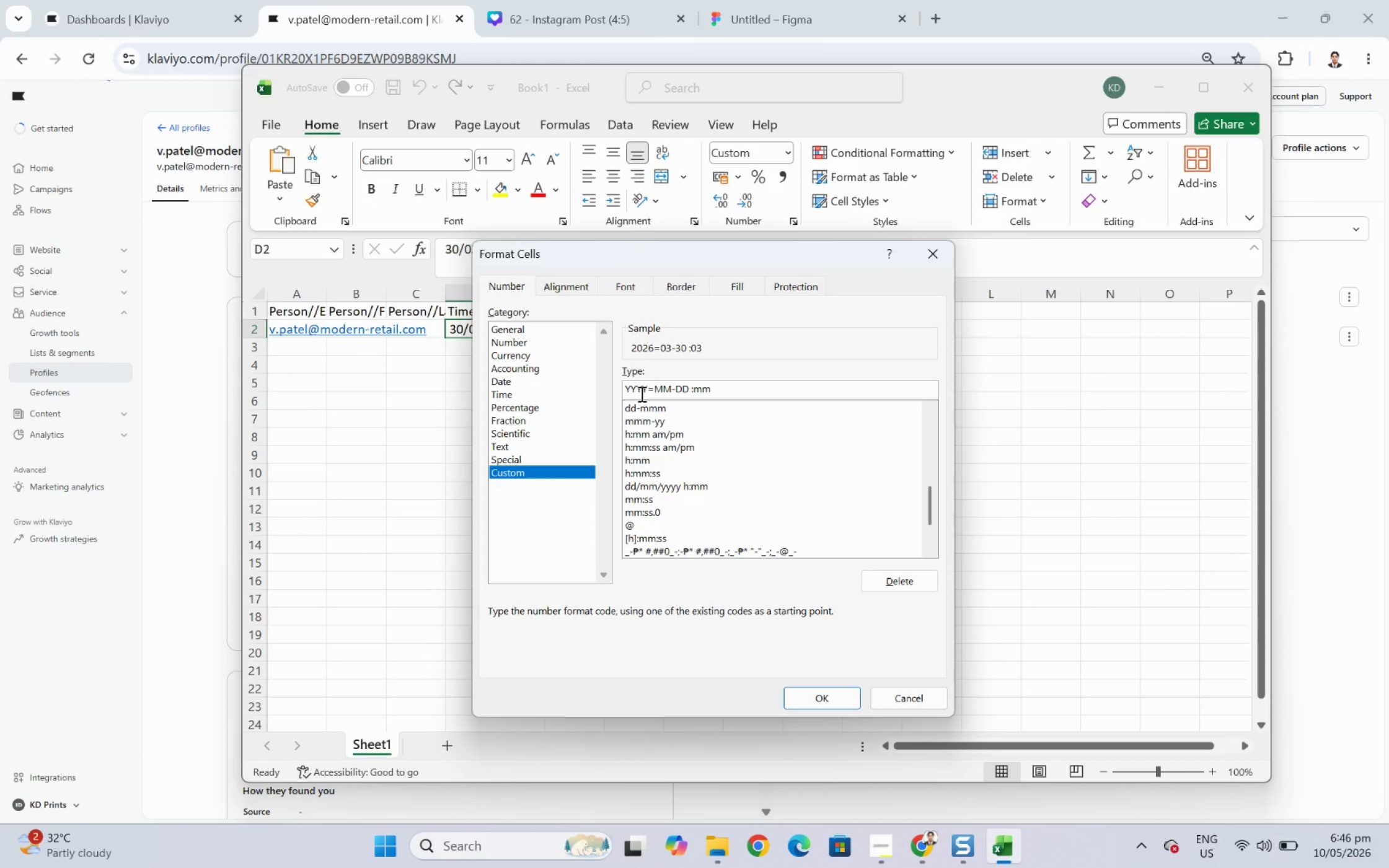 
type(YYYY=MM-DD)
 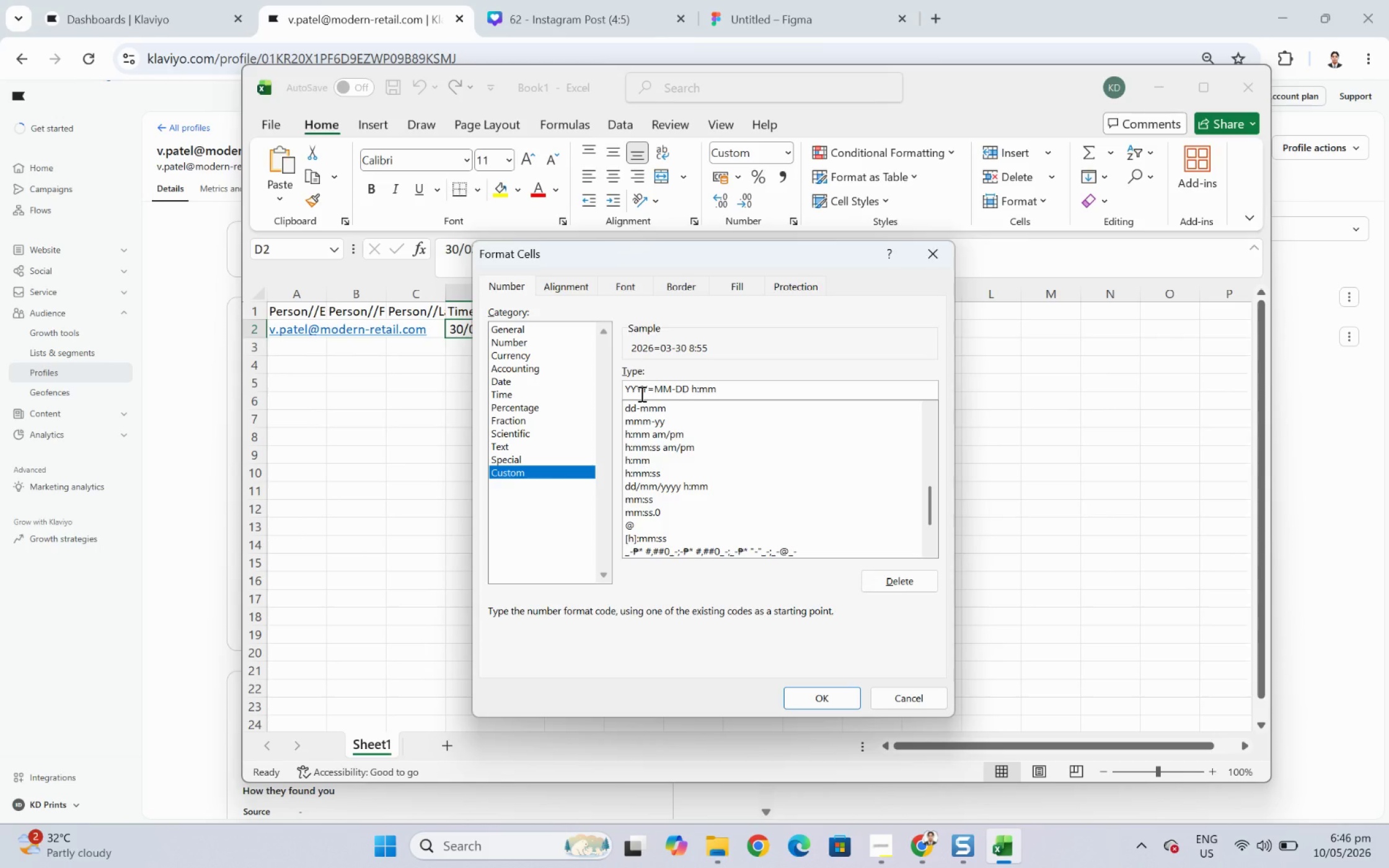 
key(ArrowRight)
 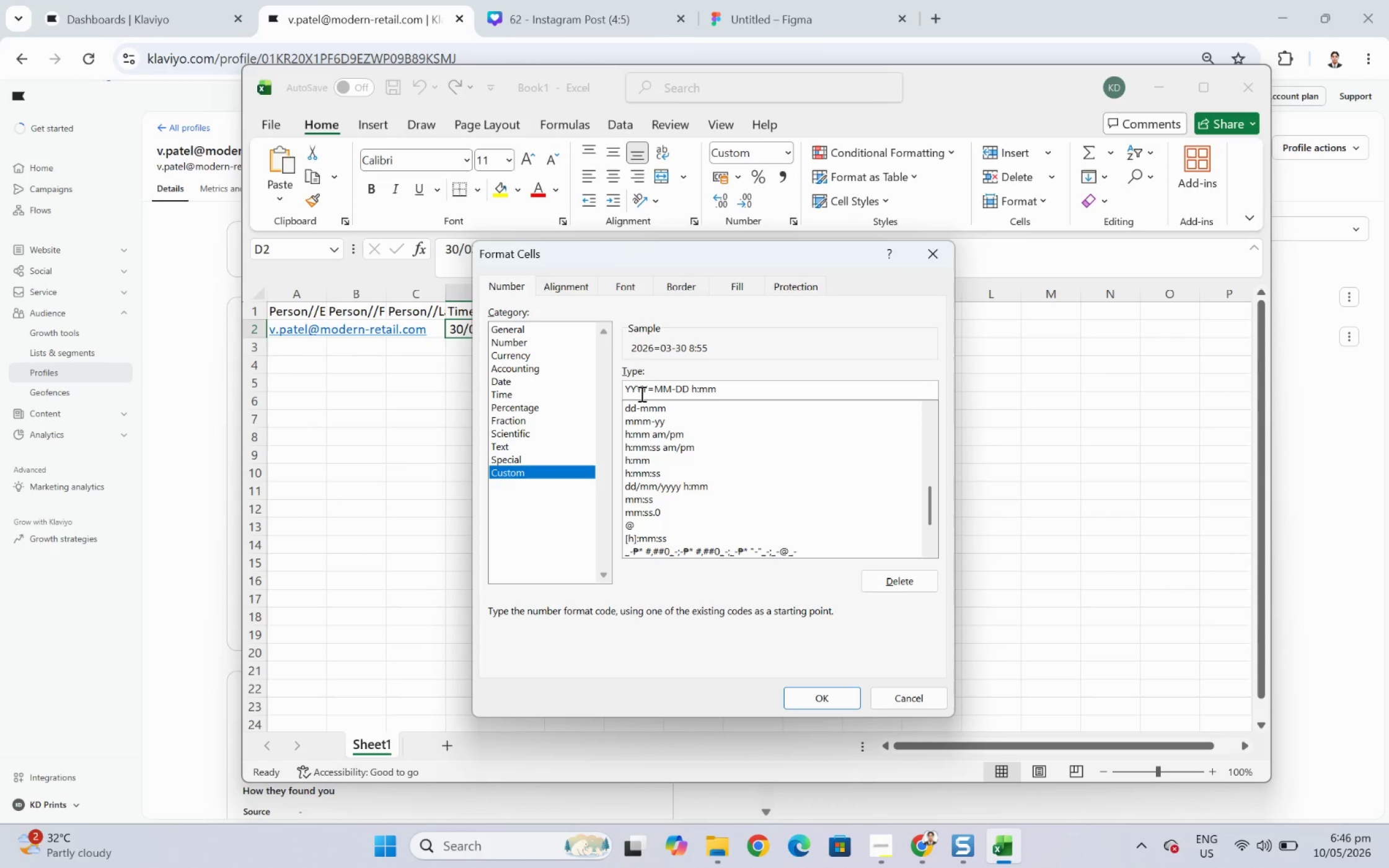 
key(ArrowRight)
 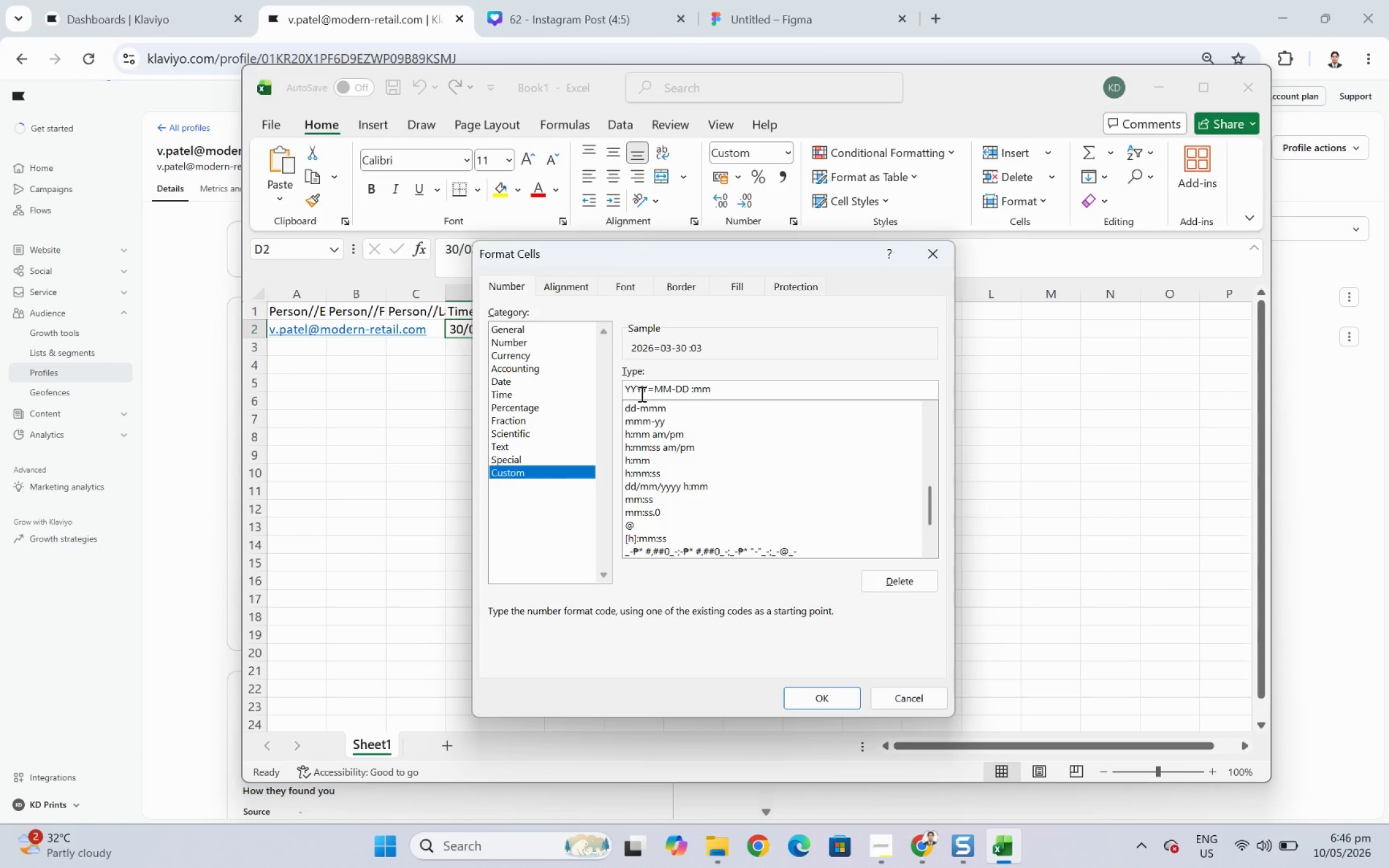 
type(HH)
 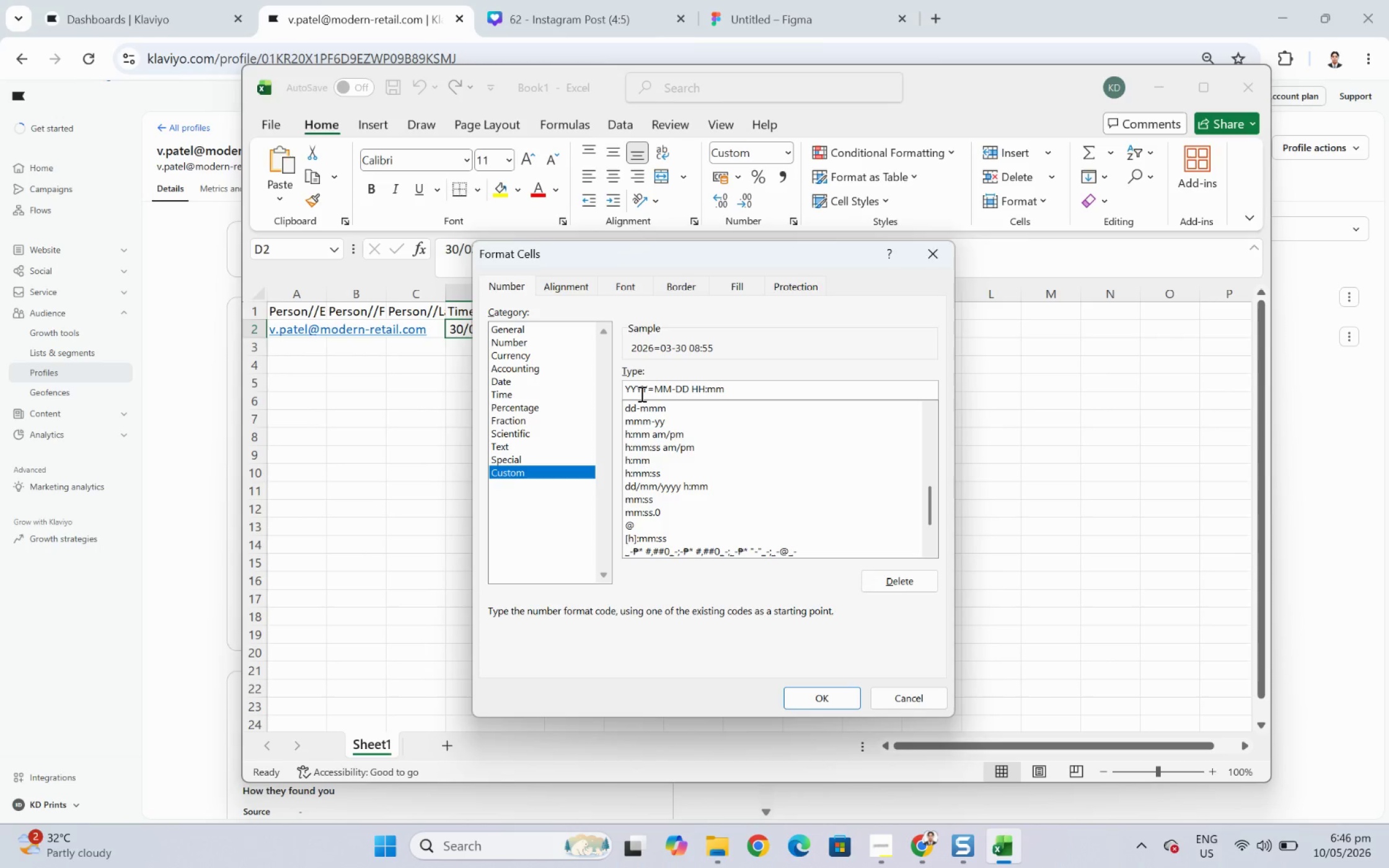 
key(ArrowRight)
 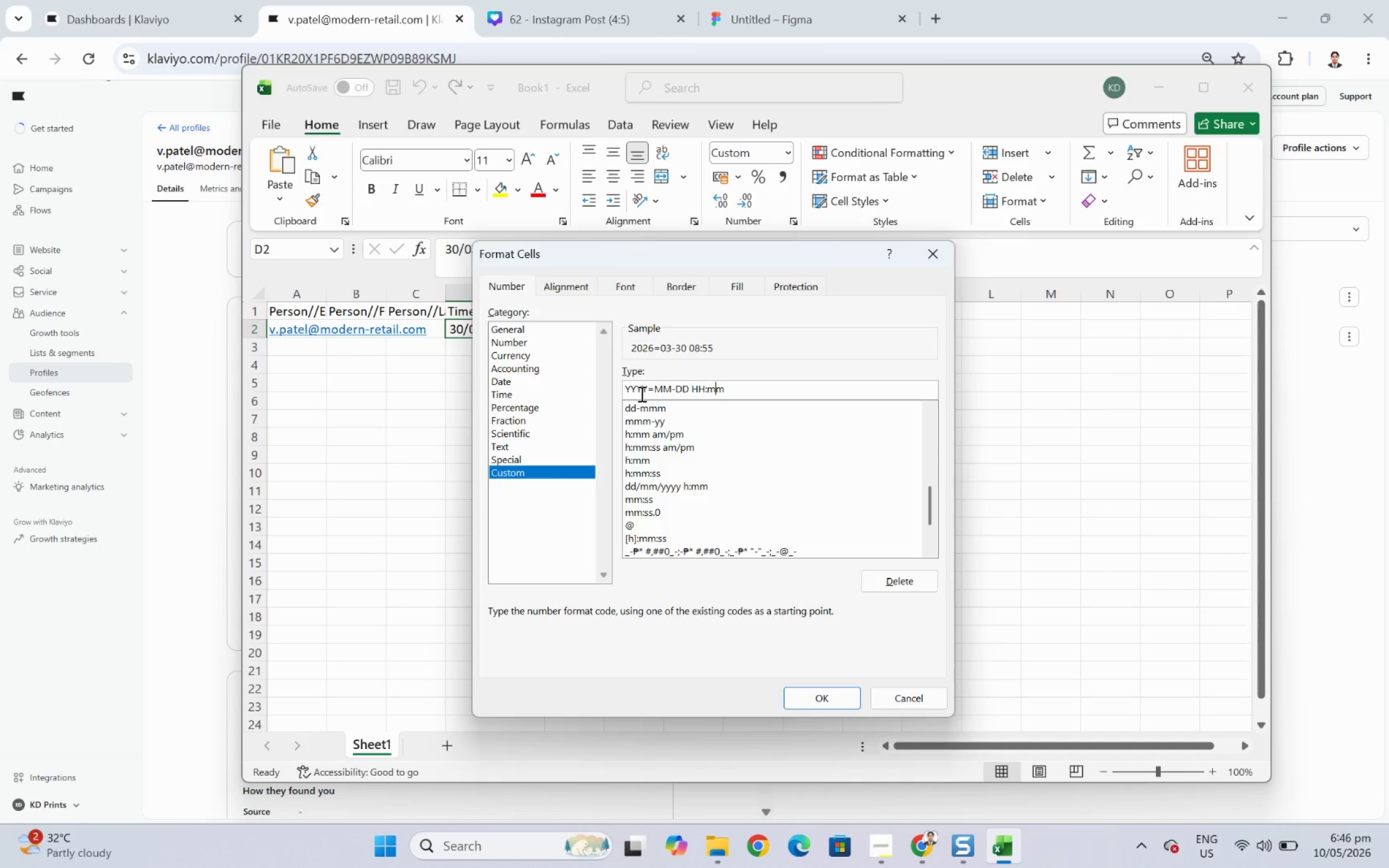 
key(ArrowRight)
 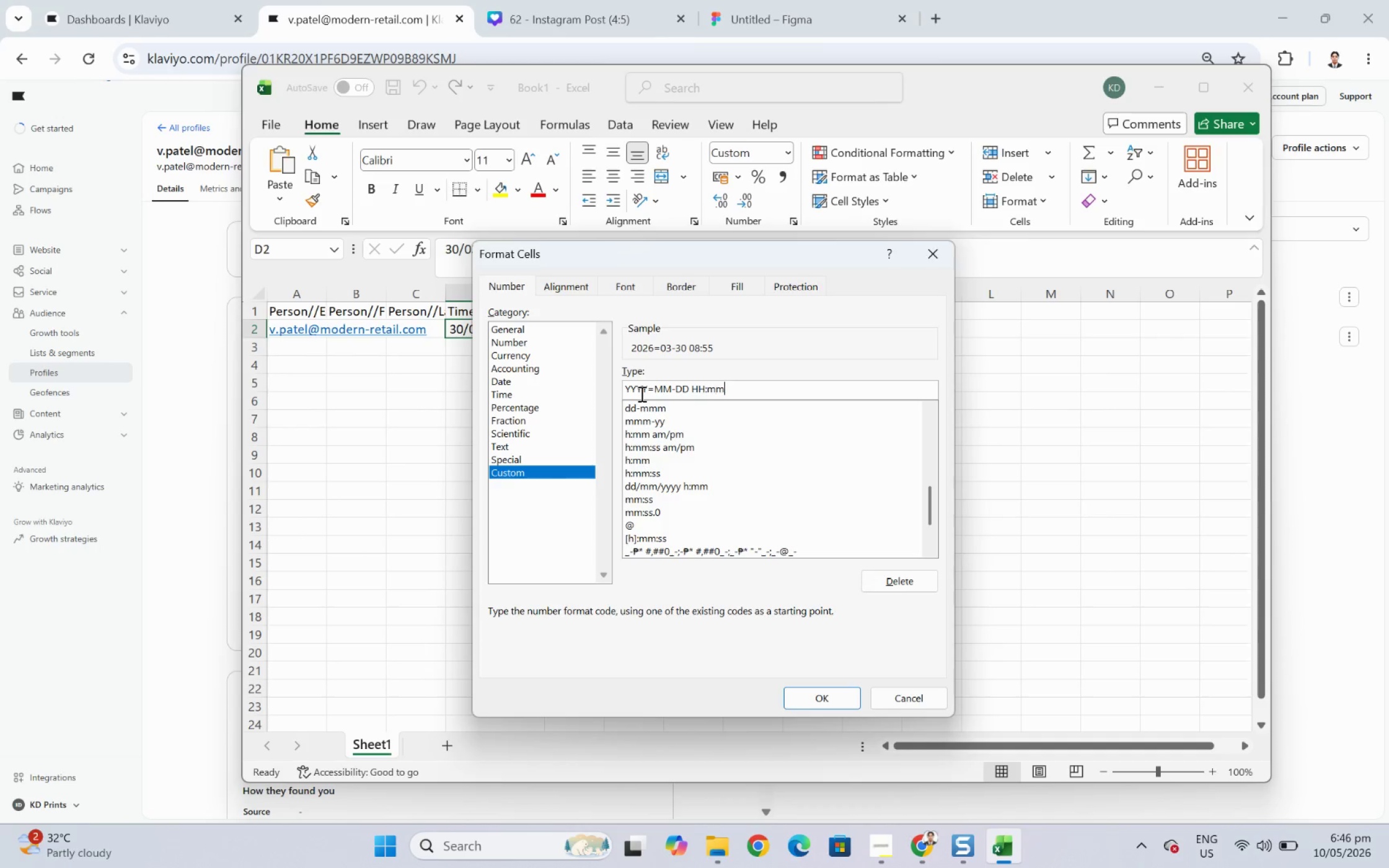 
key(ArrowRight)
 